 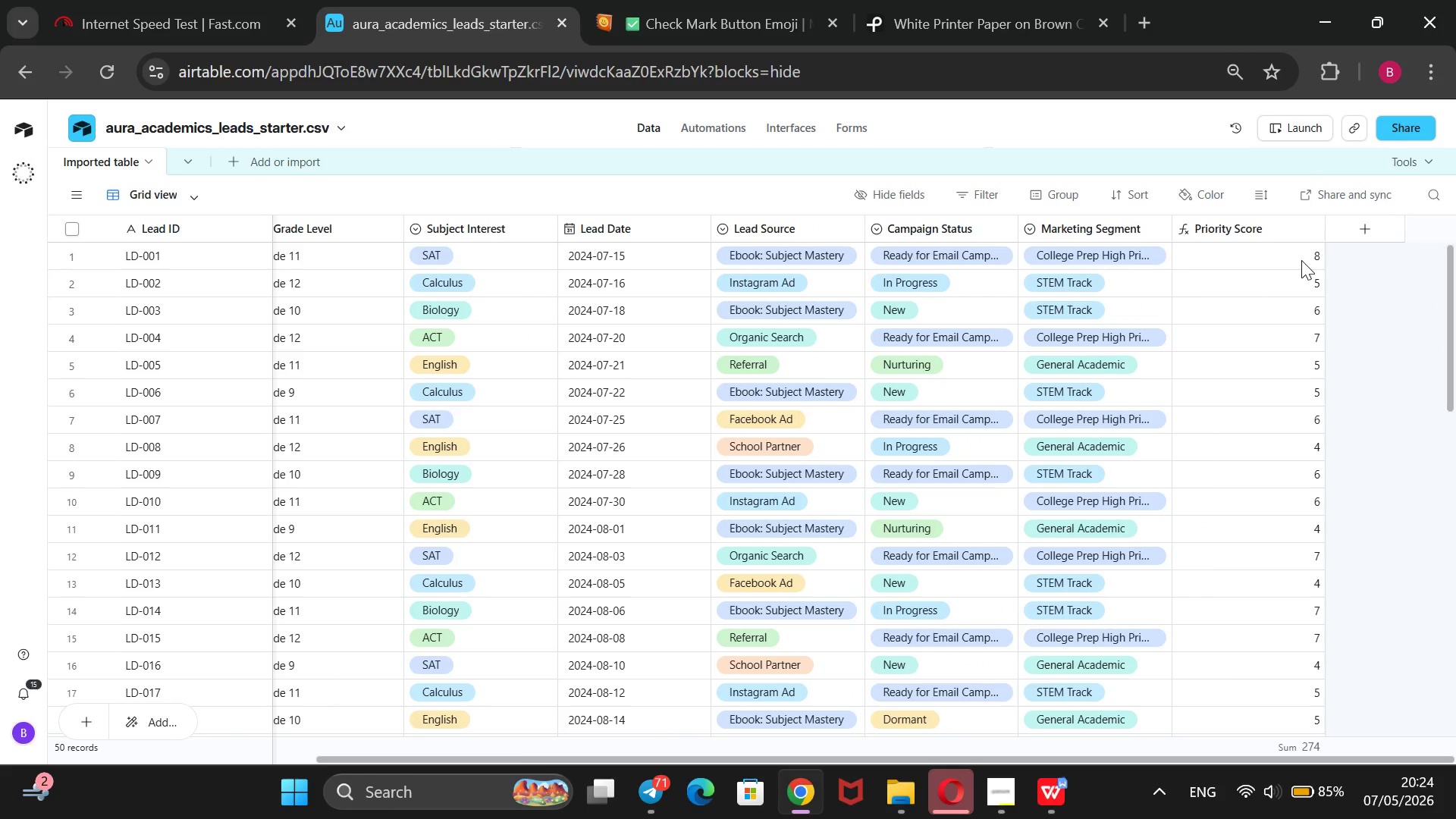 
left_click([1355, 226])
 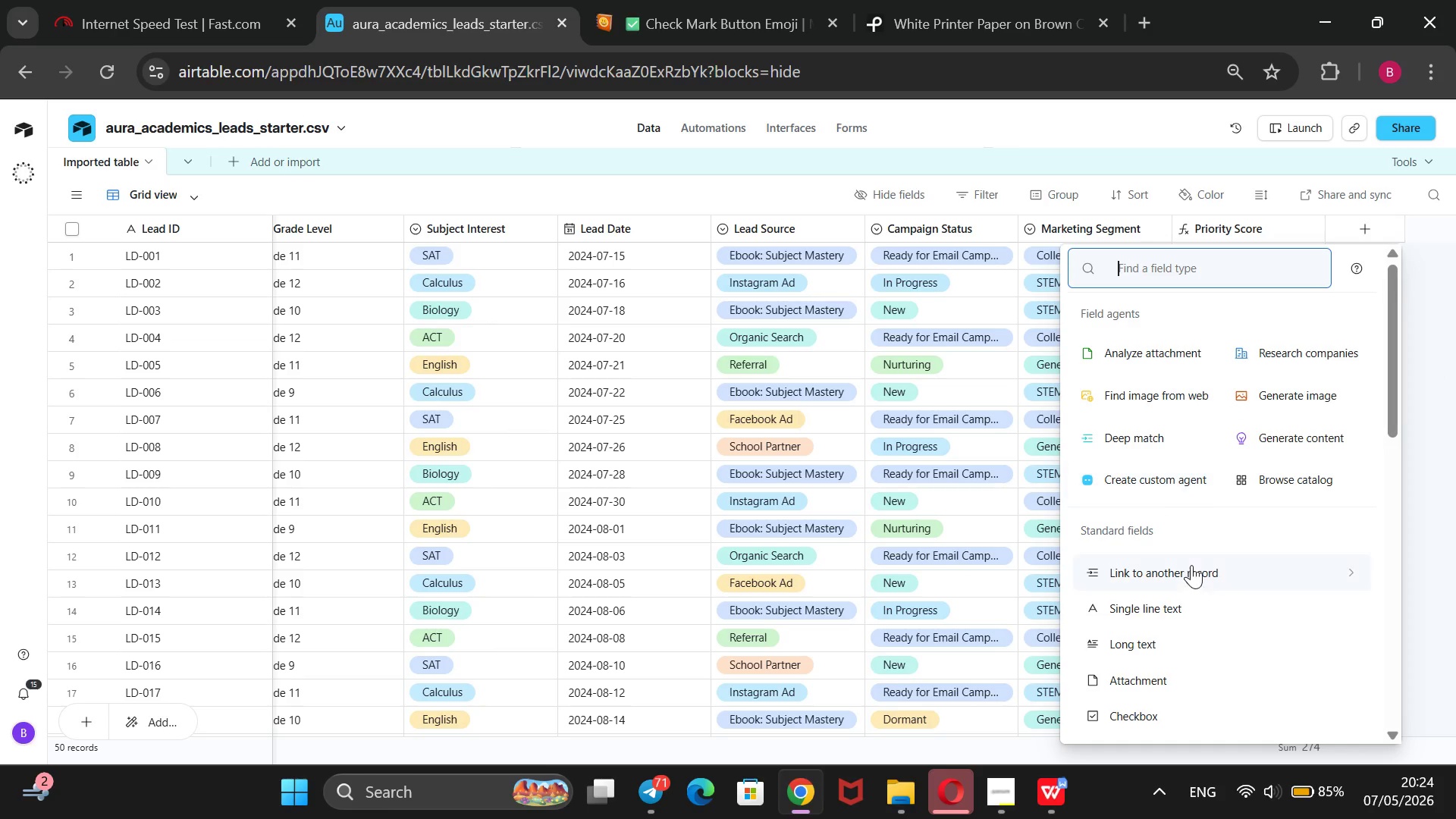 
scroll: coordinate [1203, 573], scroll_direction: down, amount: 4.0
 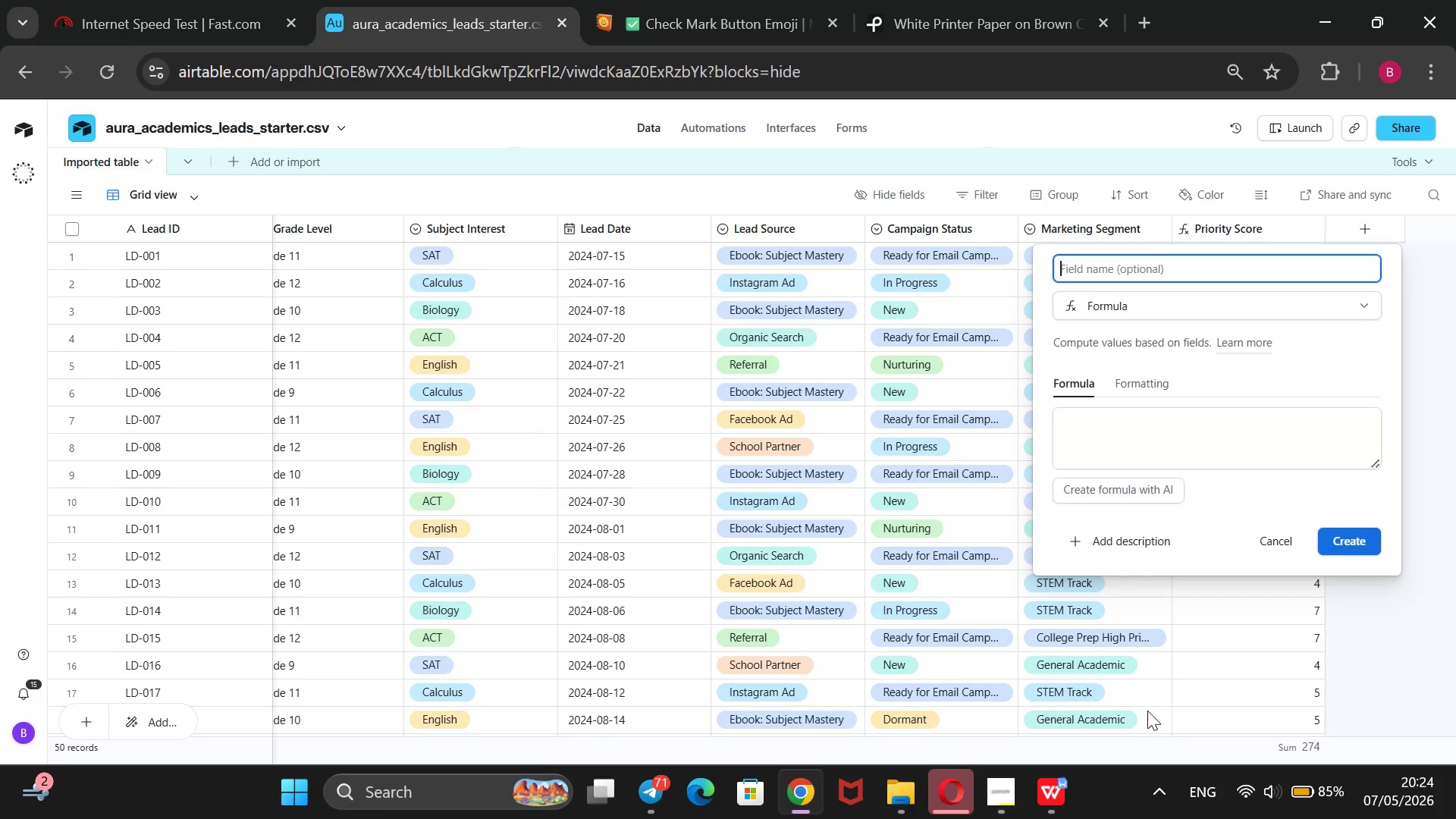 
type(Lead Tier)
 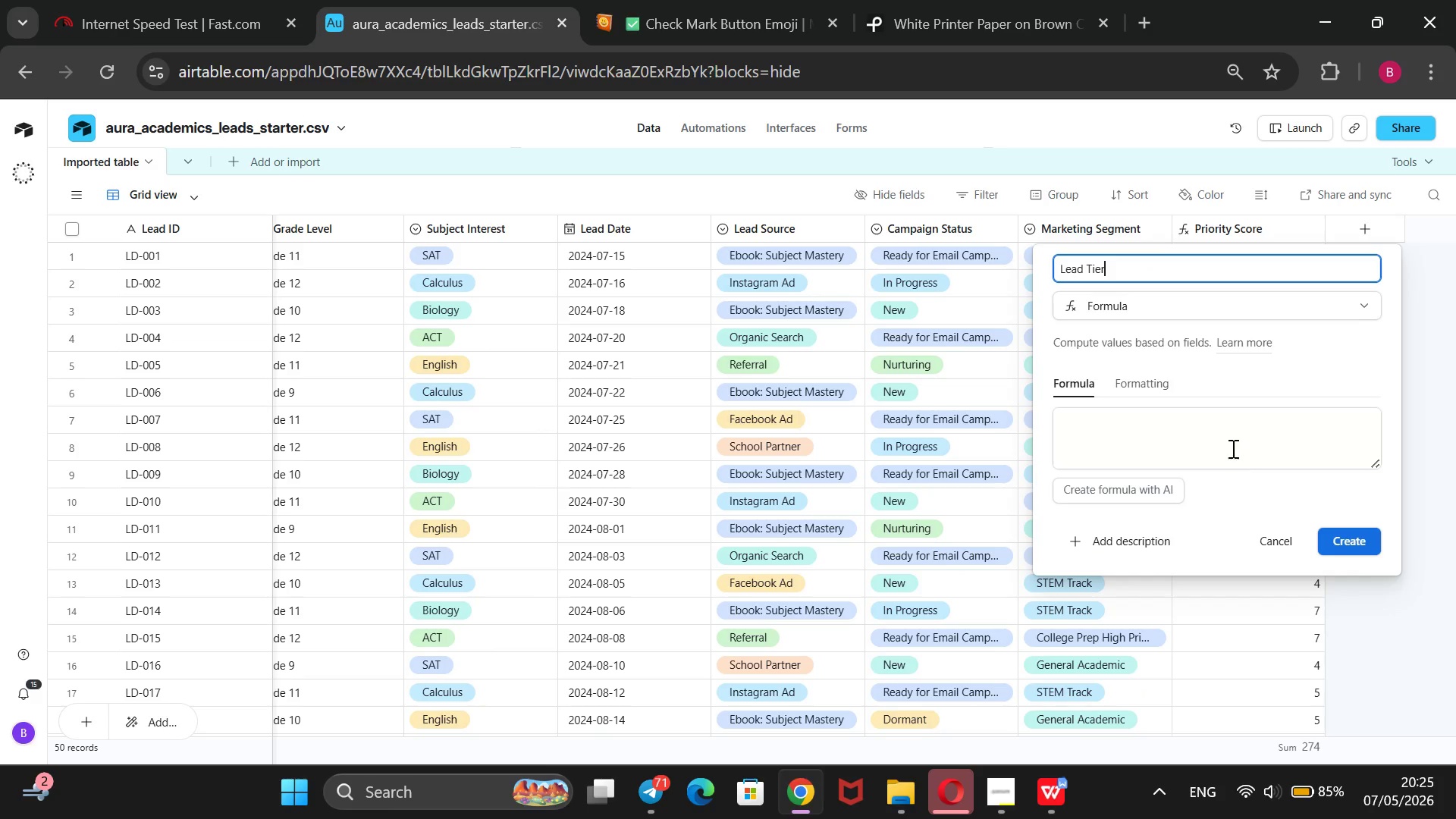 
left_click([1213, 426])
 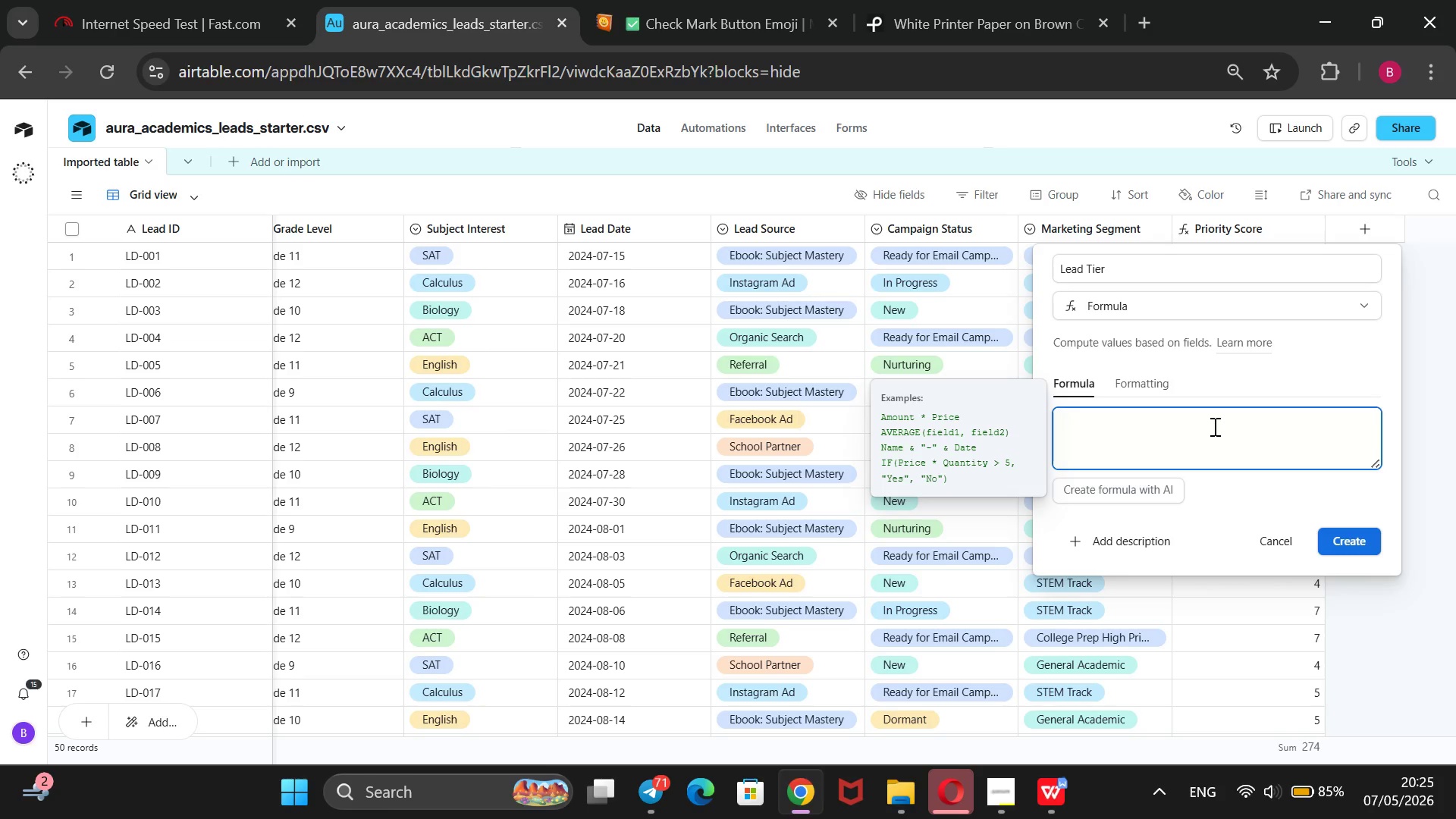 
type(IF())
 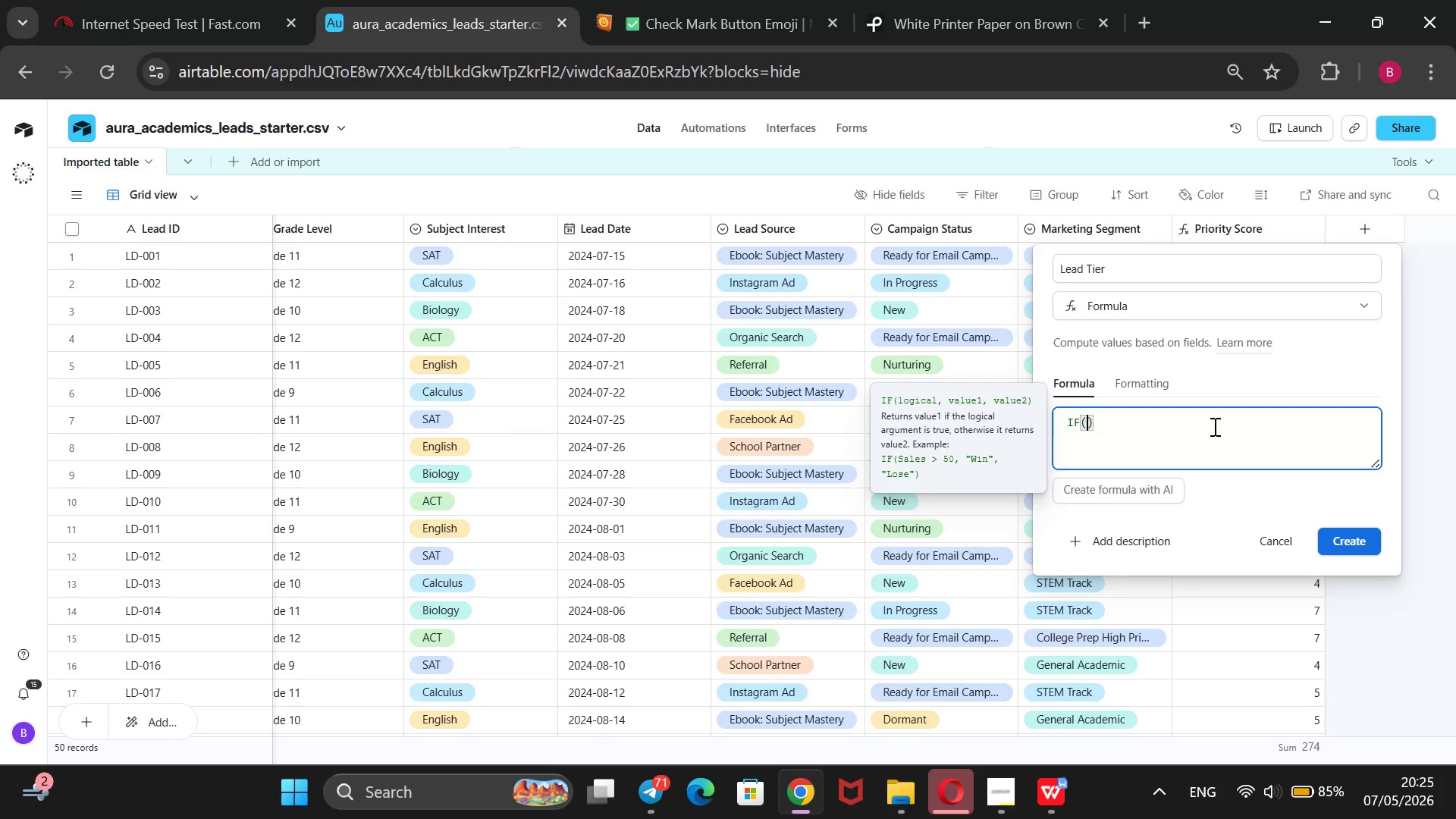 
 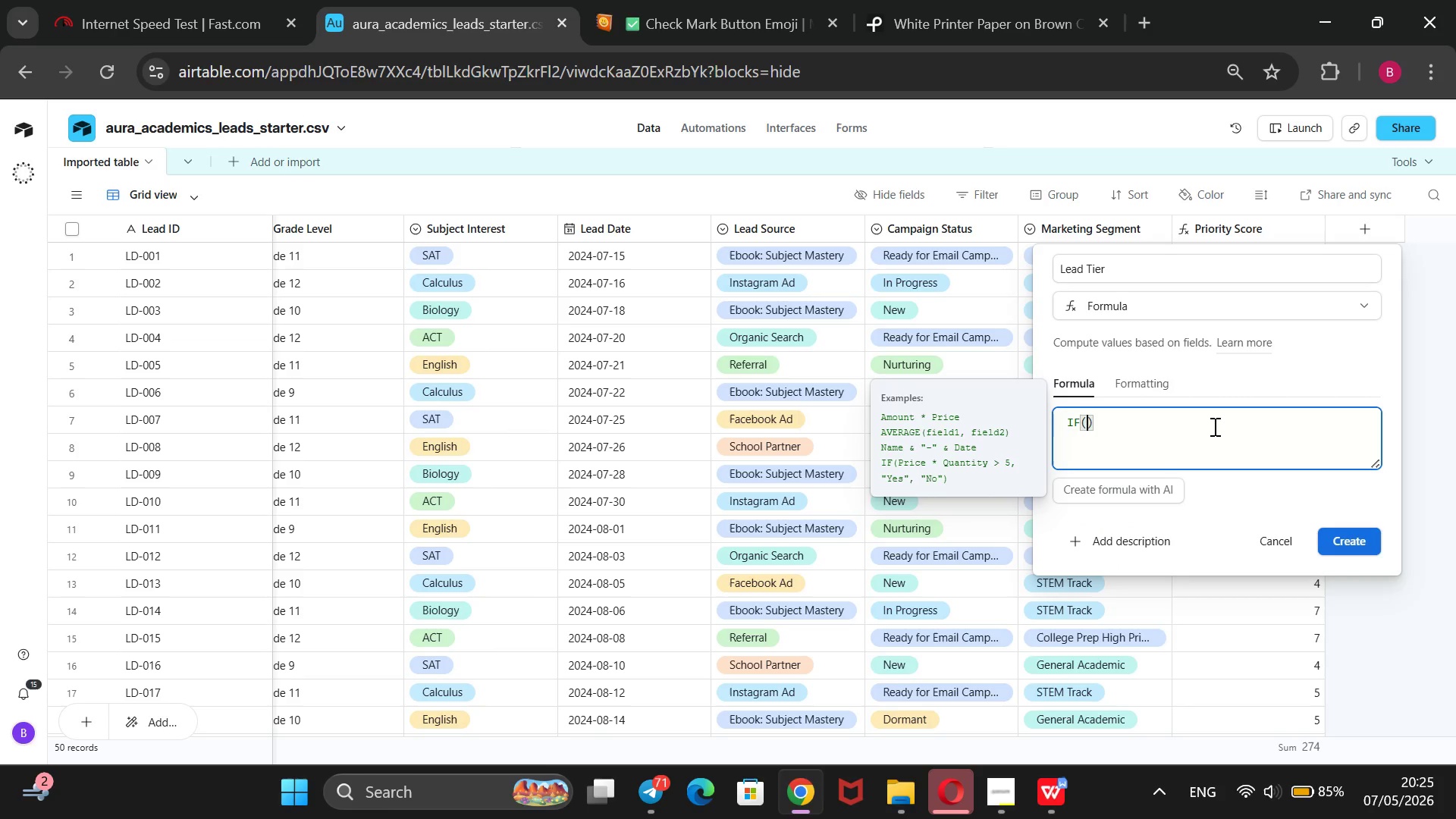 
key(ArrowLeft)
 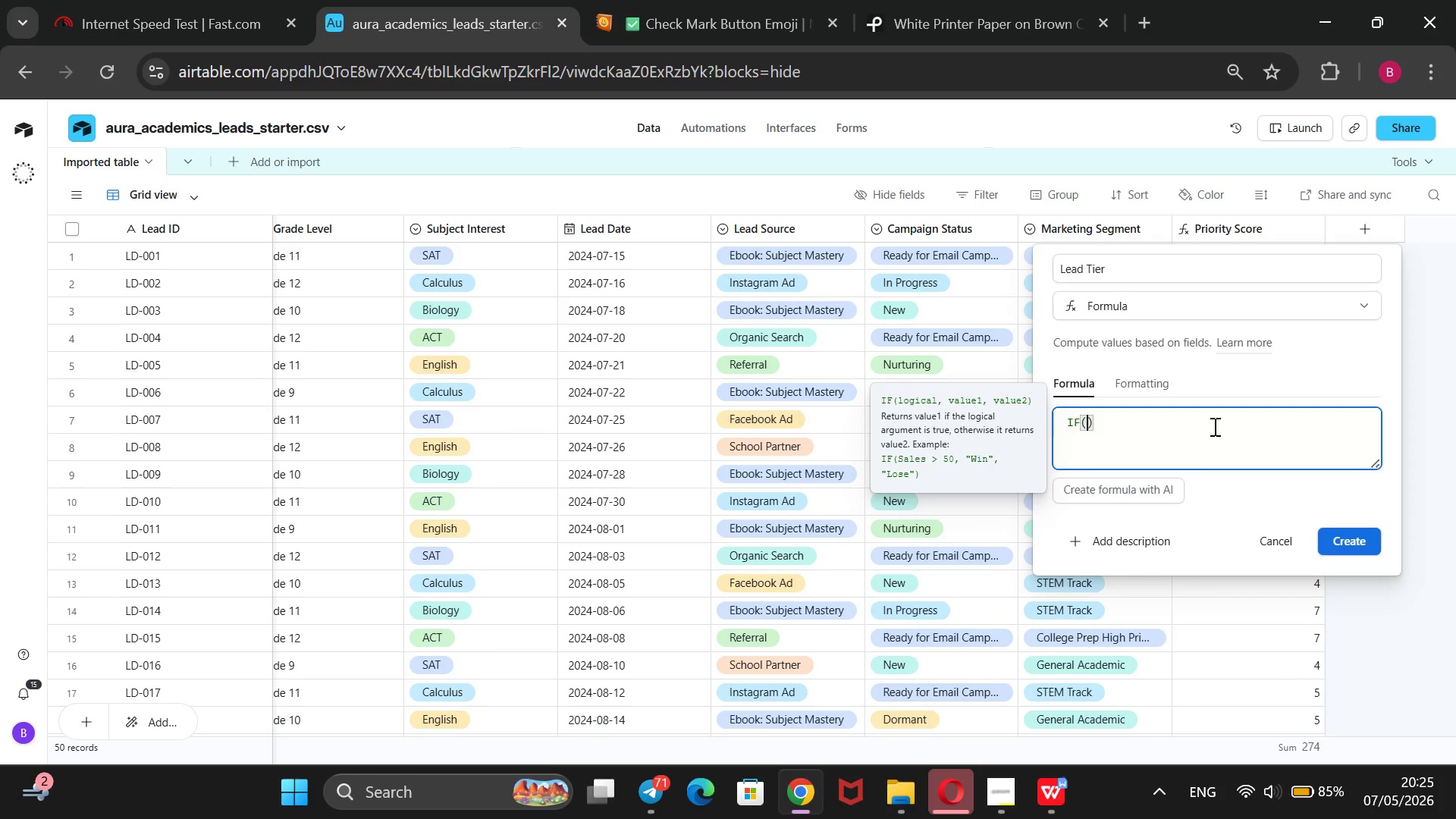 
key(Shift+BracketLeft)
 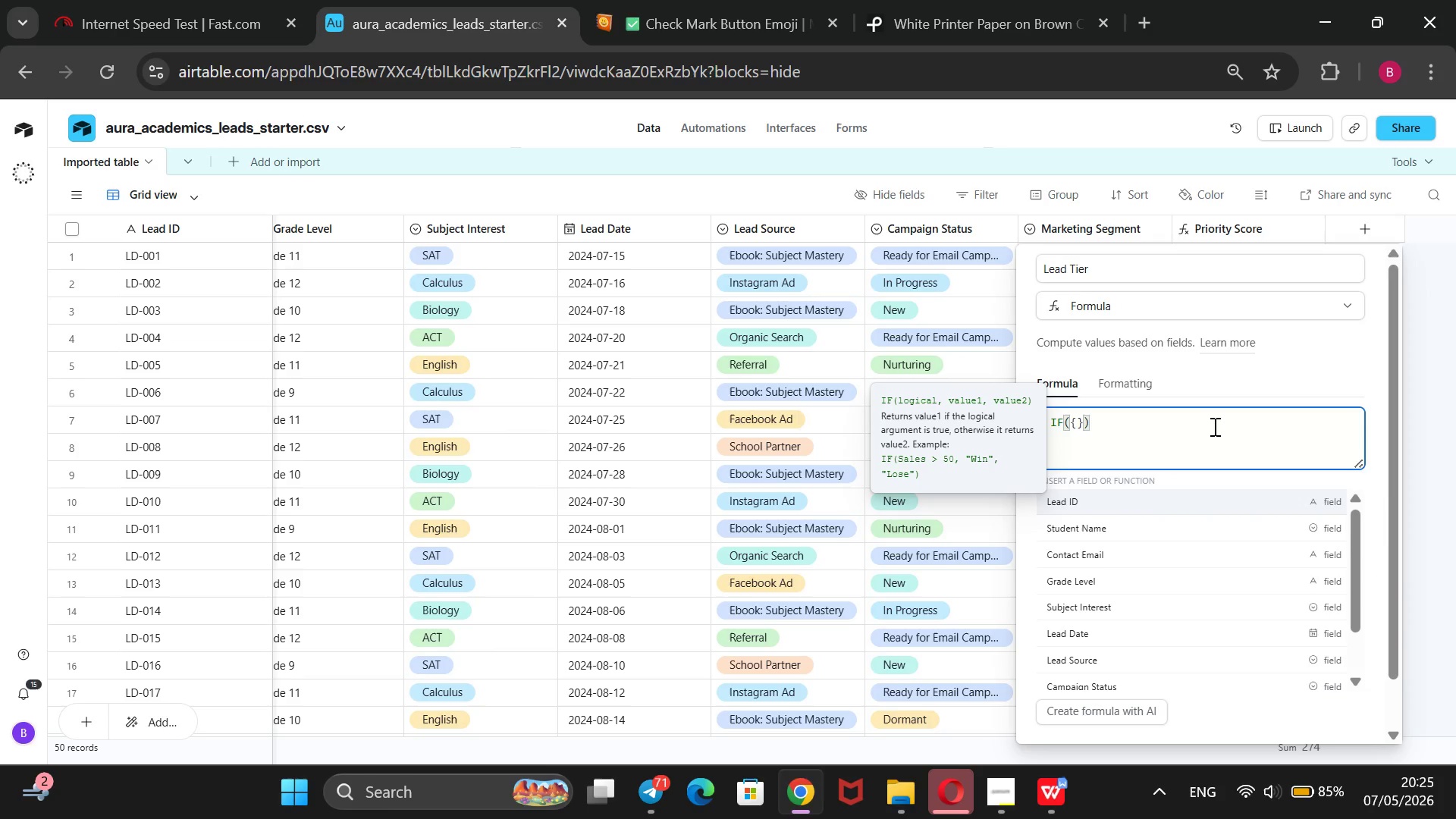 
key(ArrowDown)
 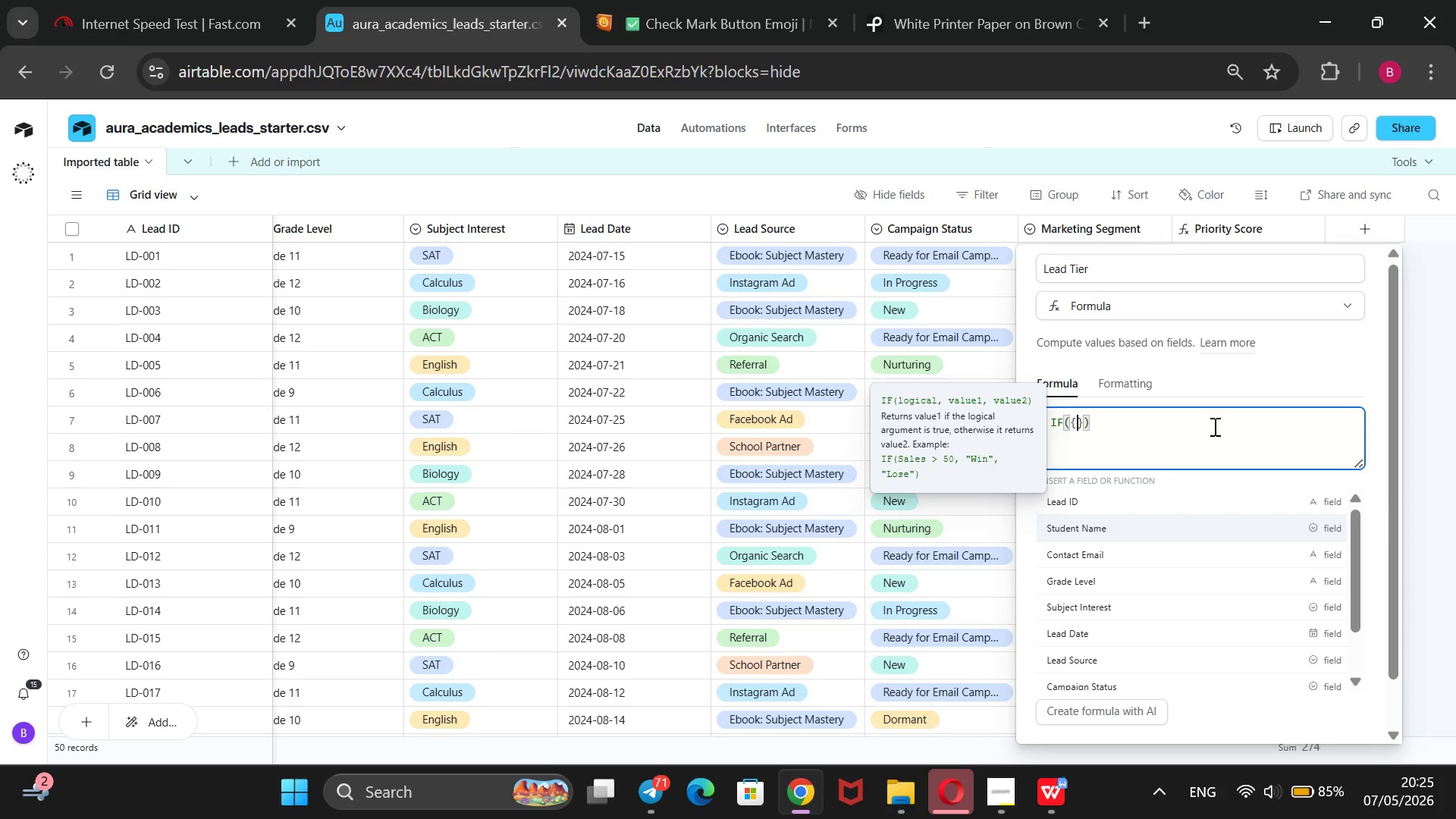 
key(ArrowDown)
 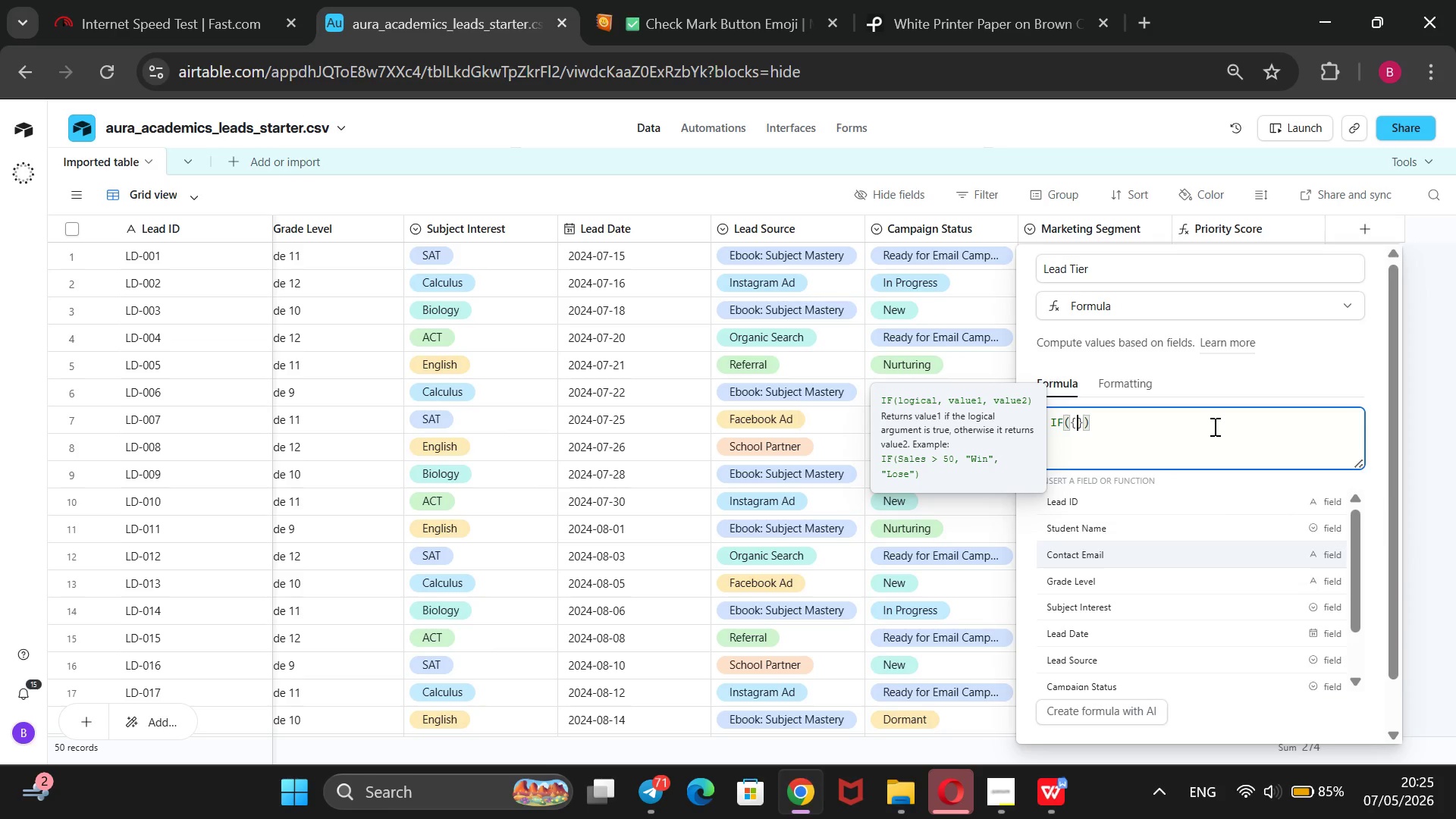 
key(ArrowDown)
 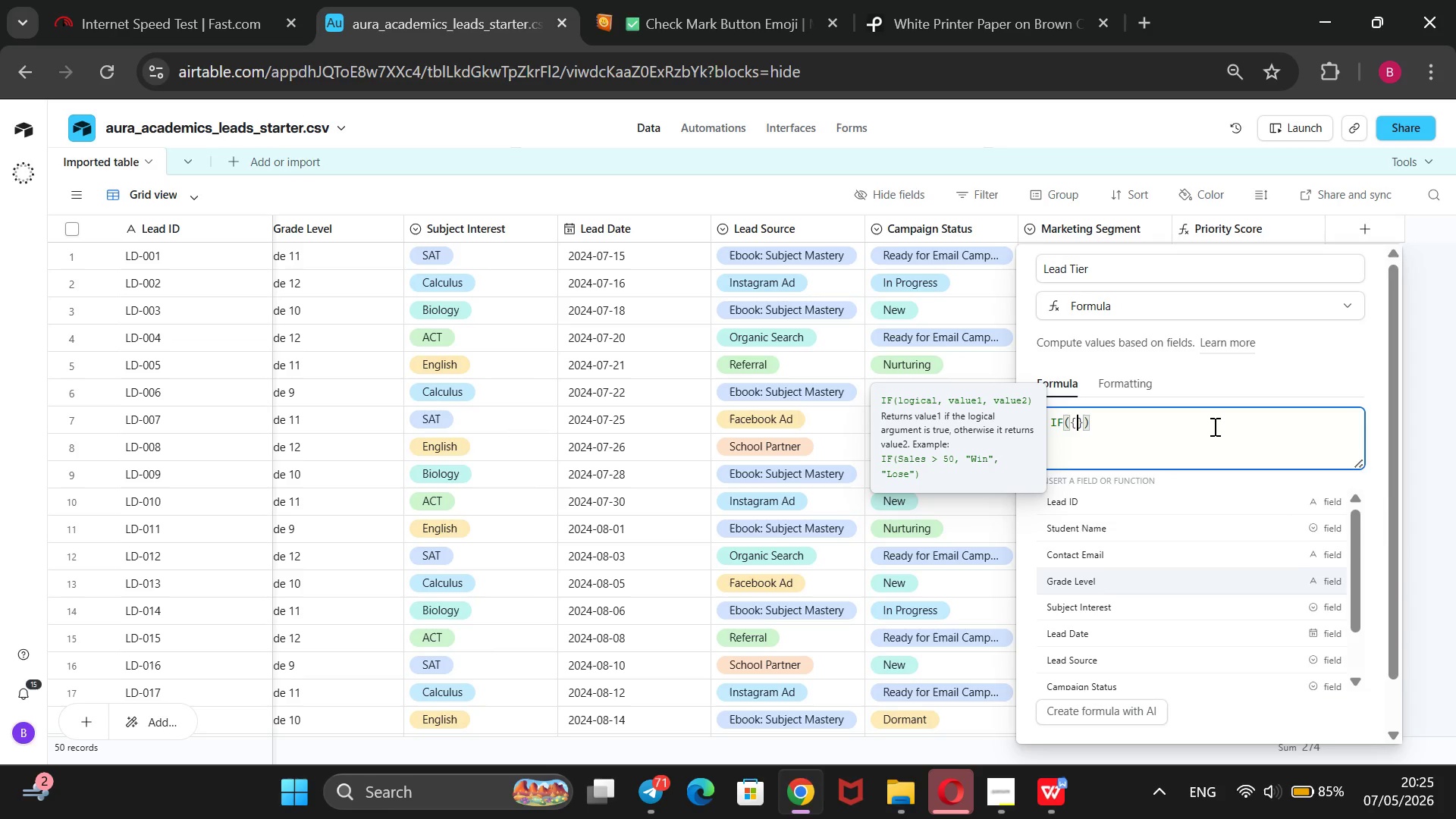 
key(ArrowDown)
 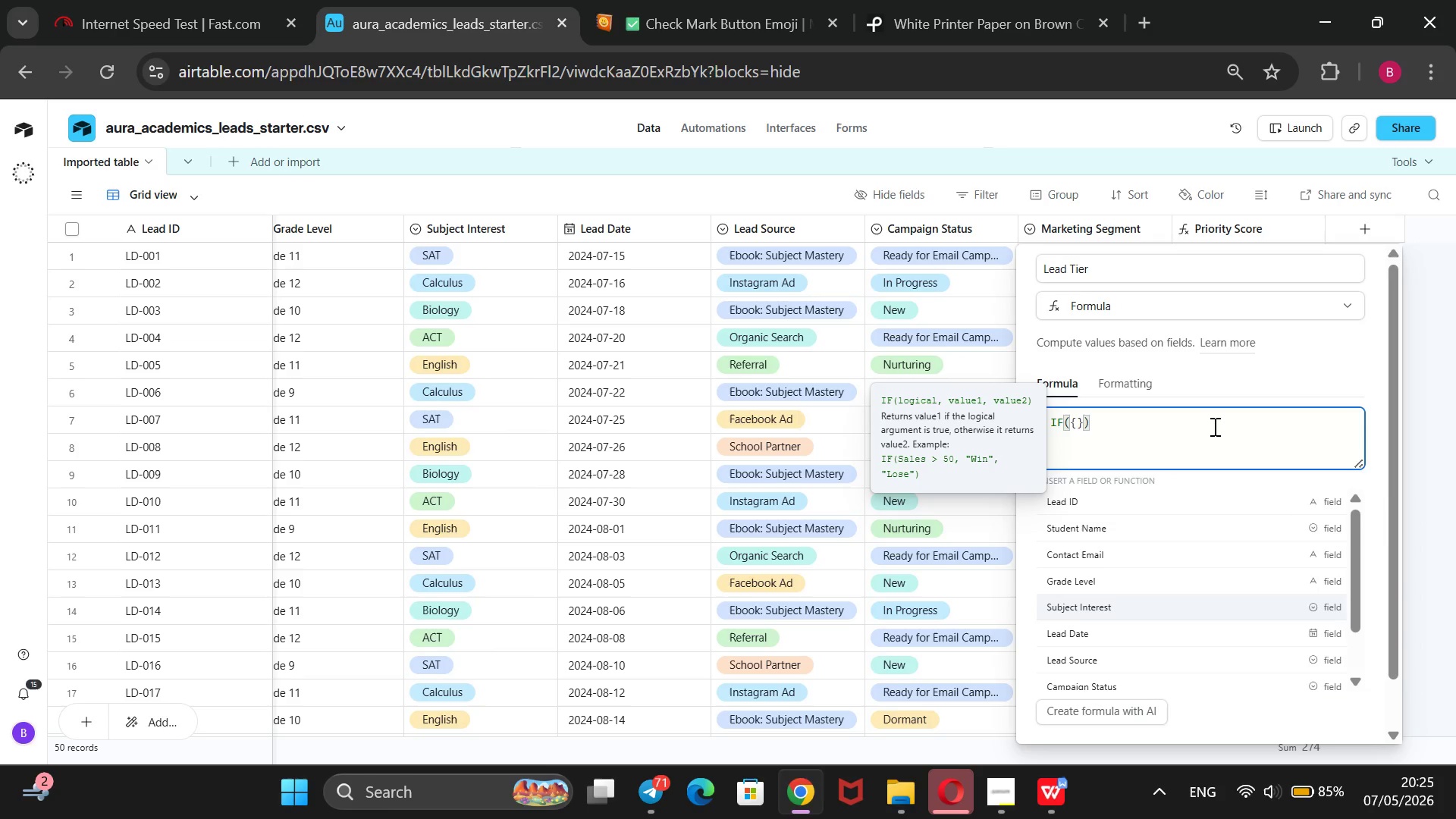 
key(ArrowDown)
 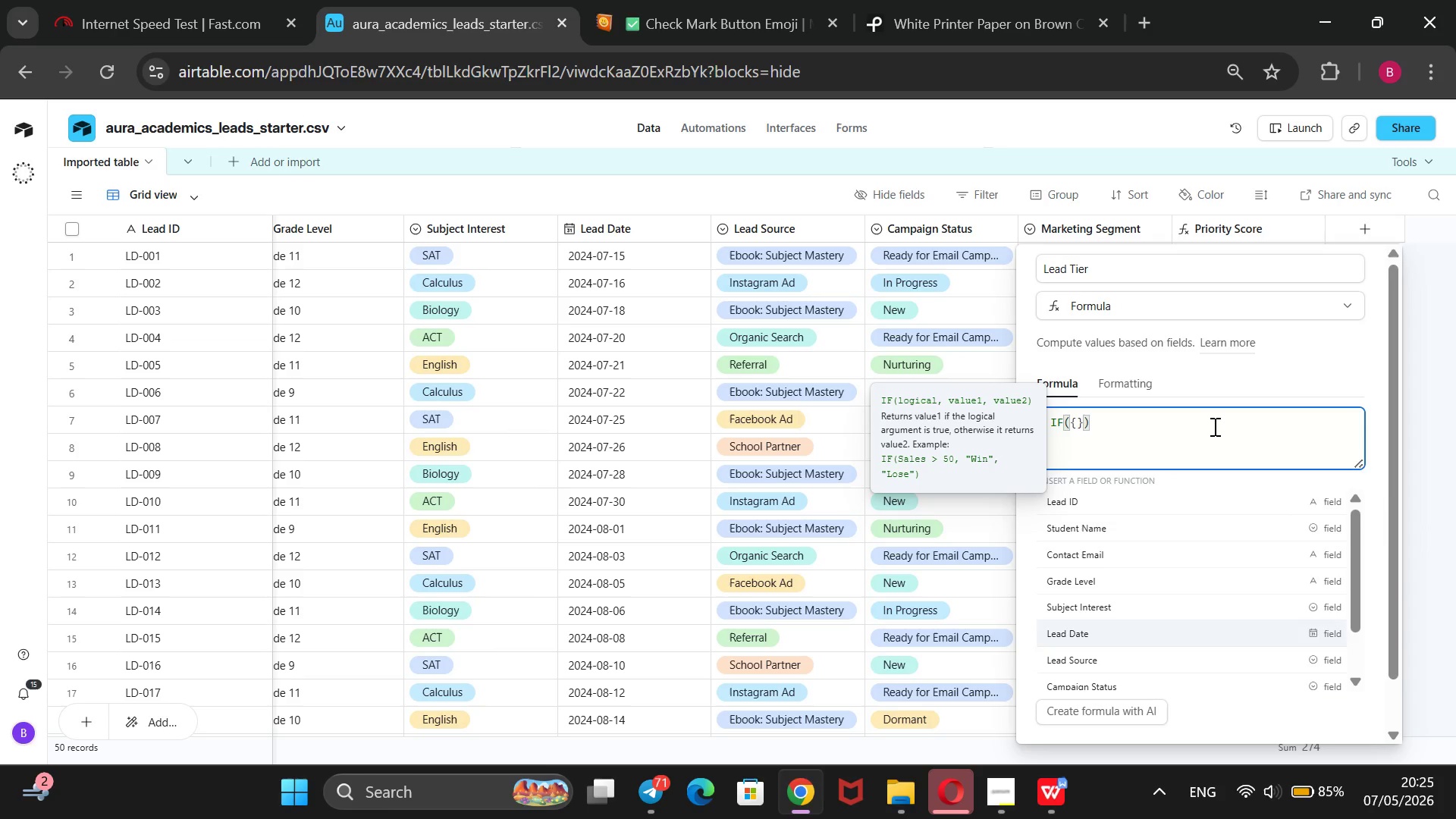 
key(ArrowDown)
 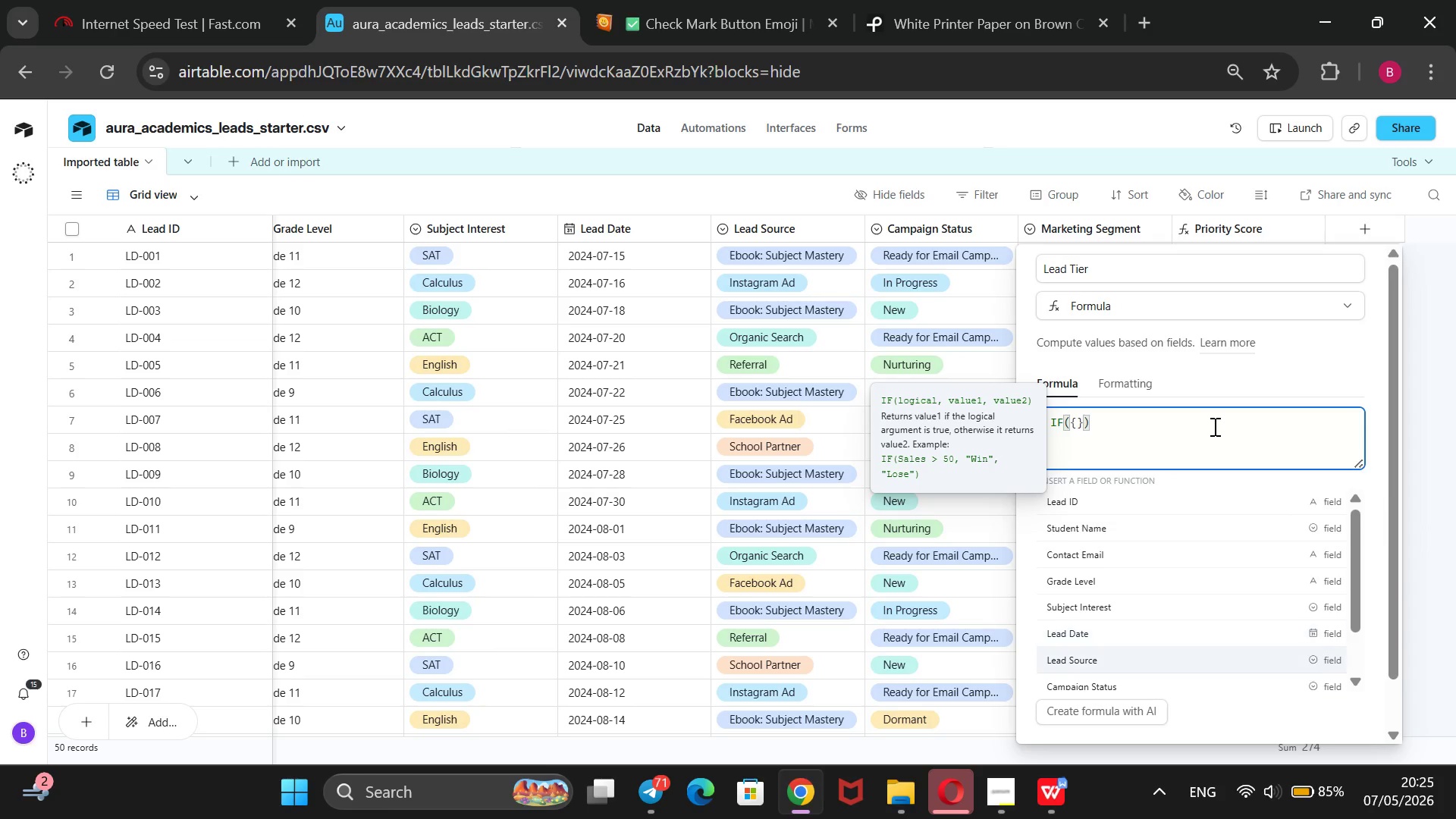 
key(ArrowDown)
 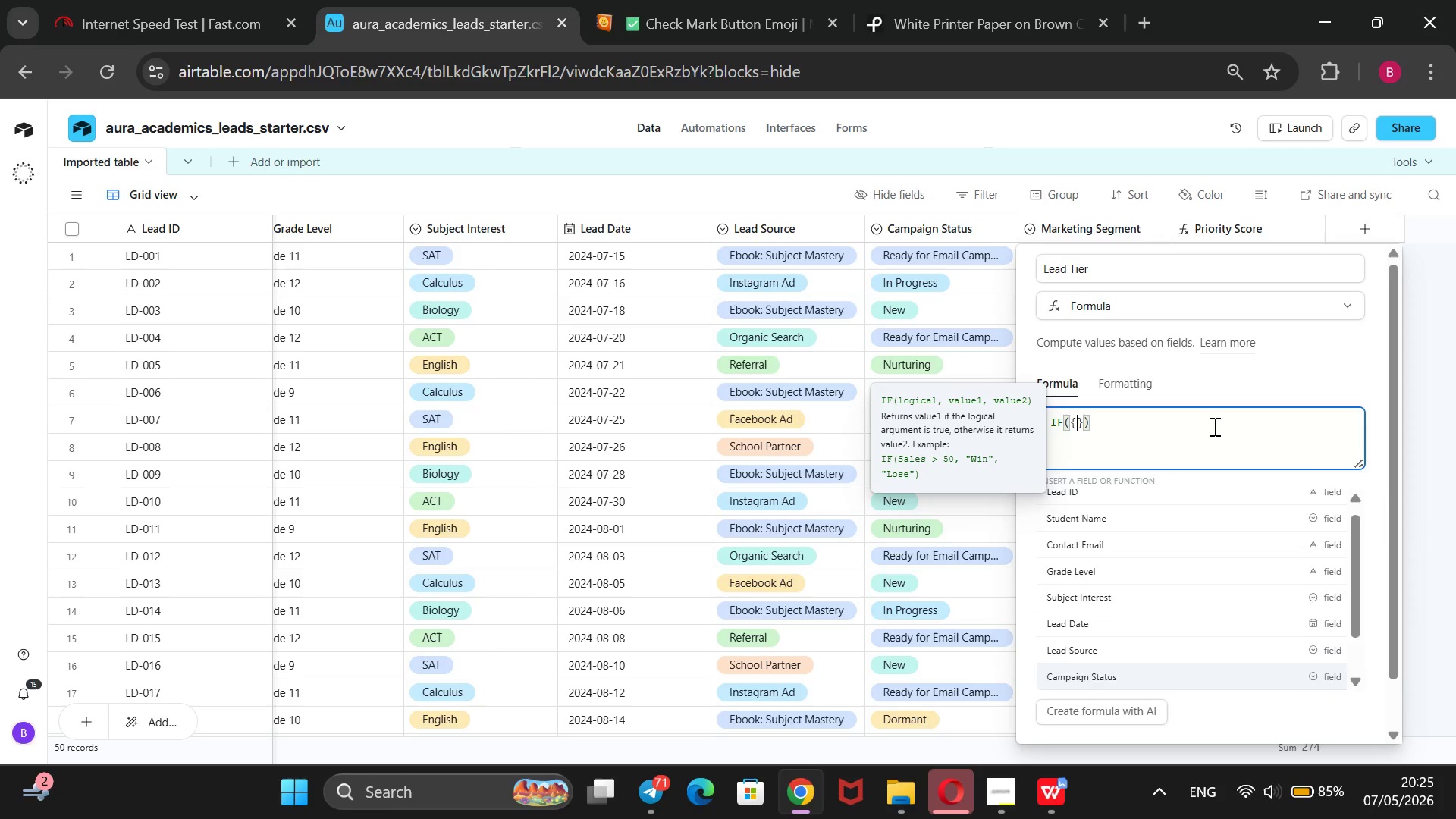 
key(ArrowDown)
 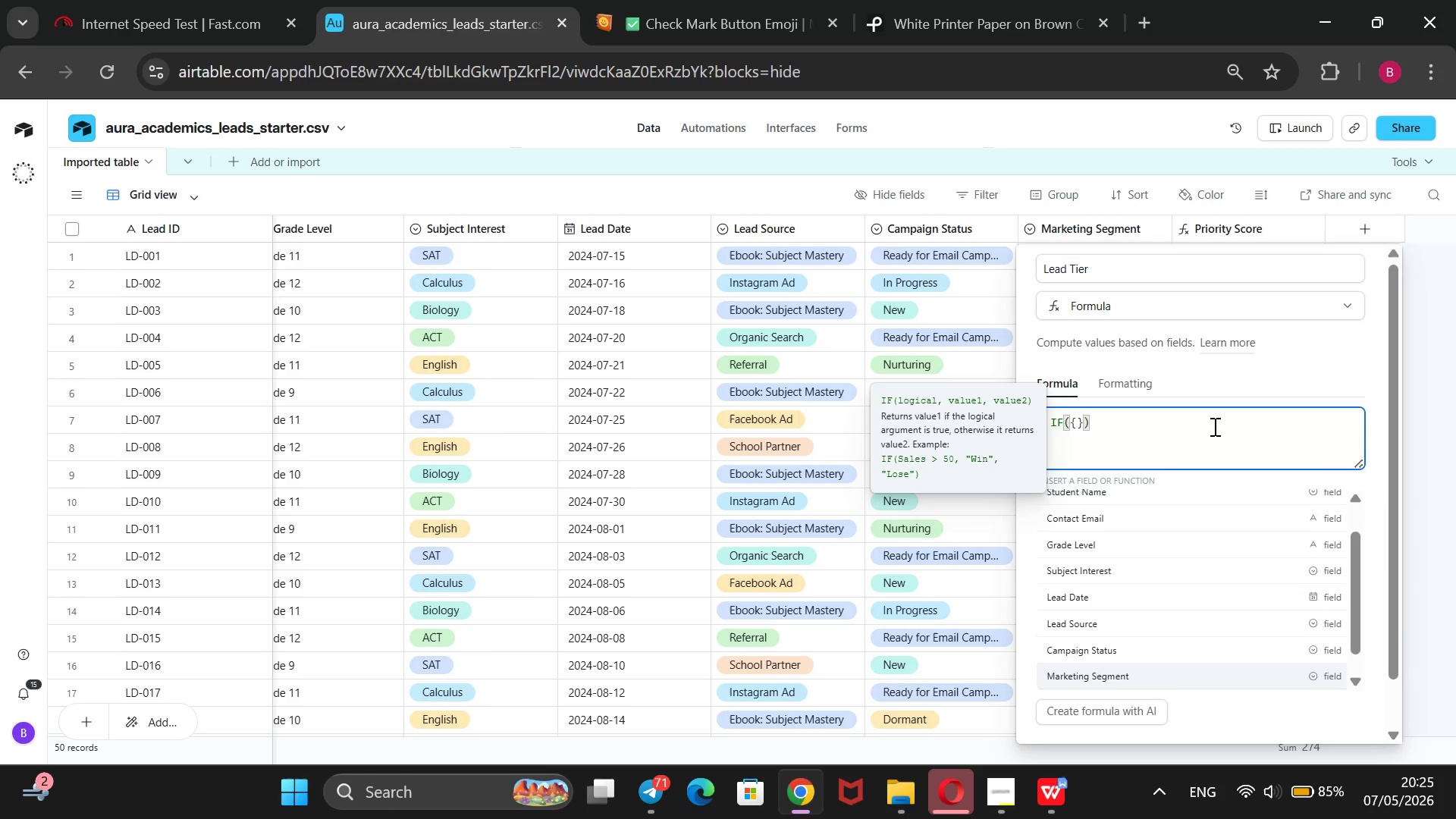 
key(ArrowDown)
 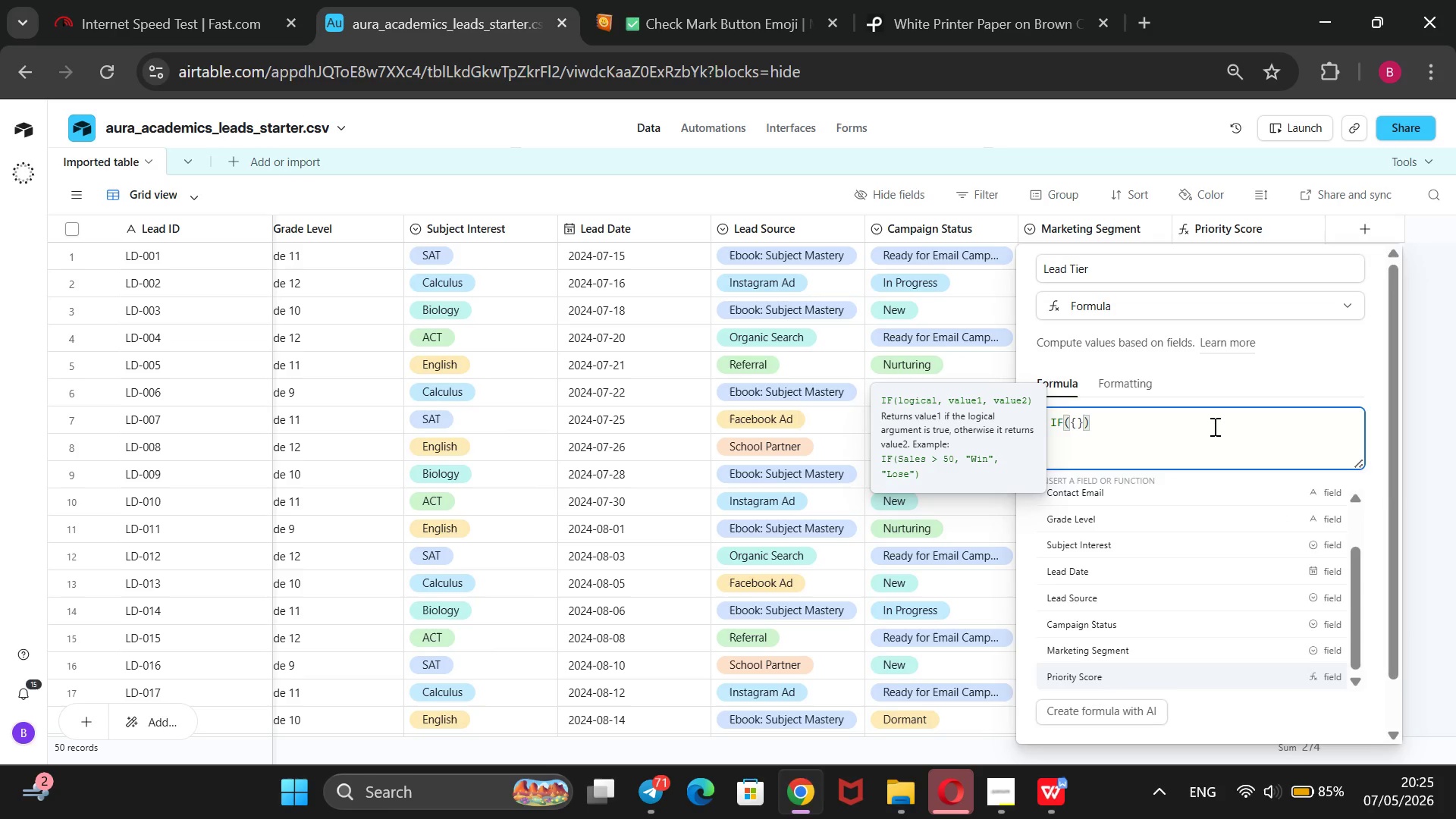 
key(Enter)
 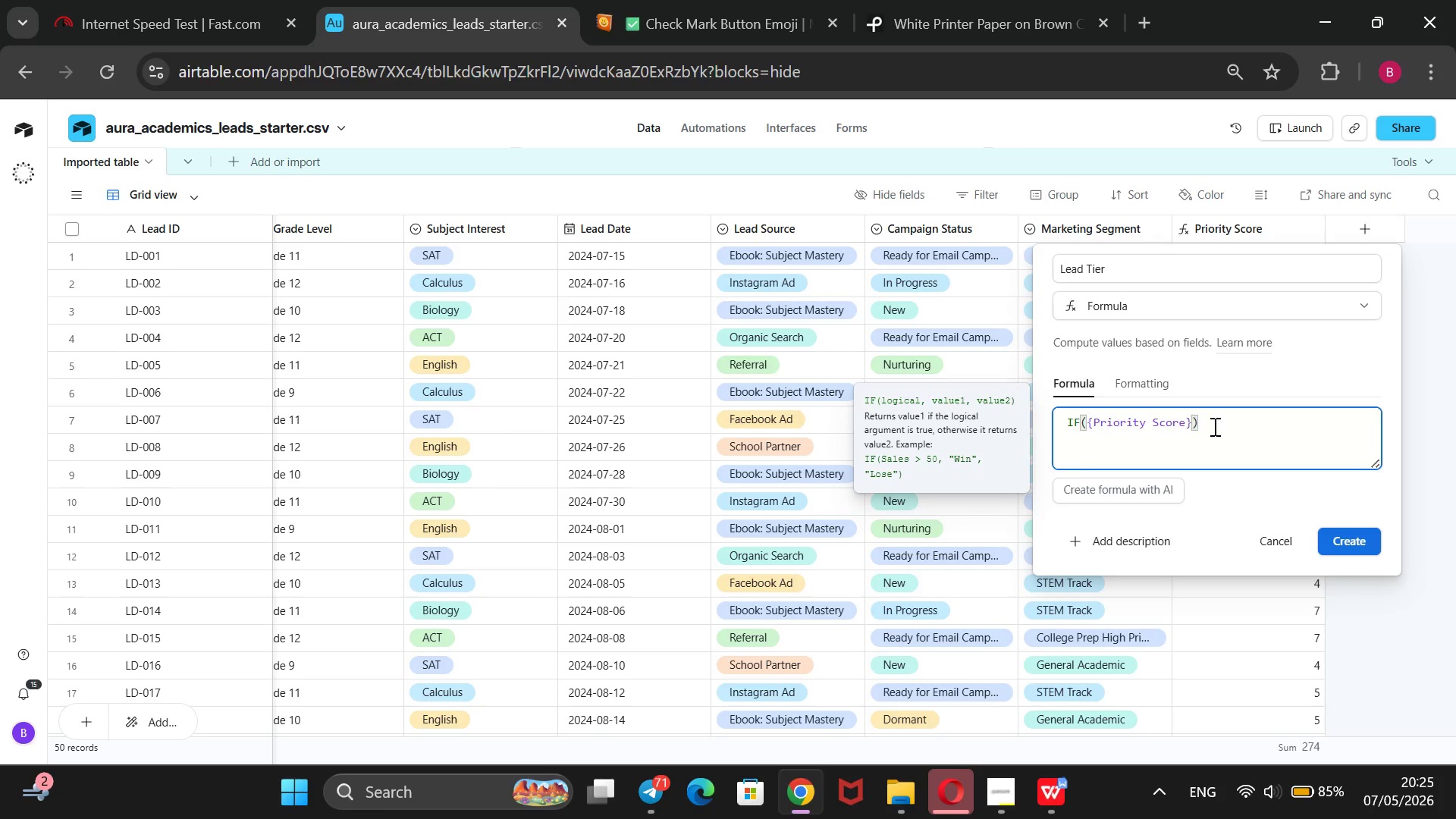 
type( >= 7, @ Tier 1 -Hot Lead)
 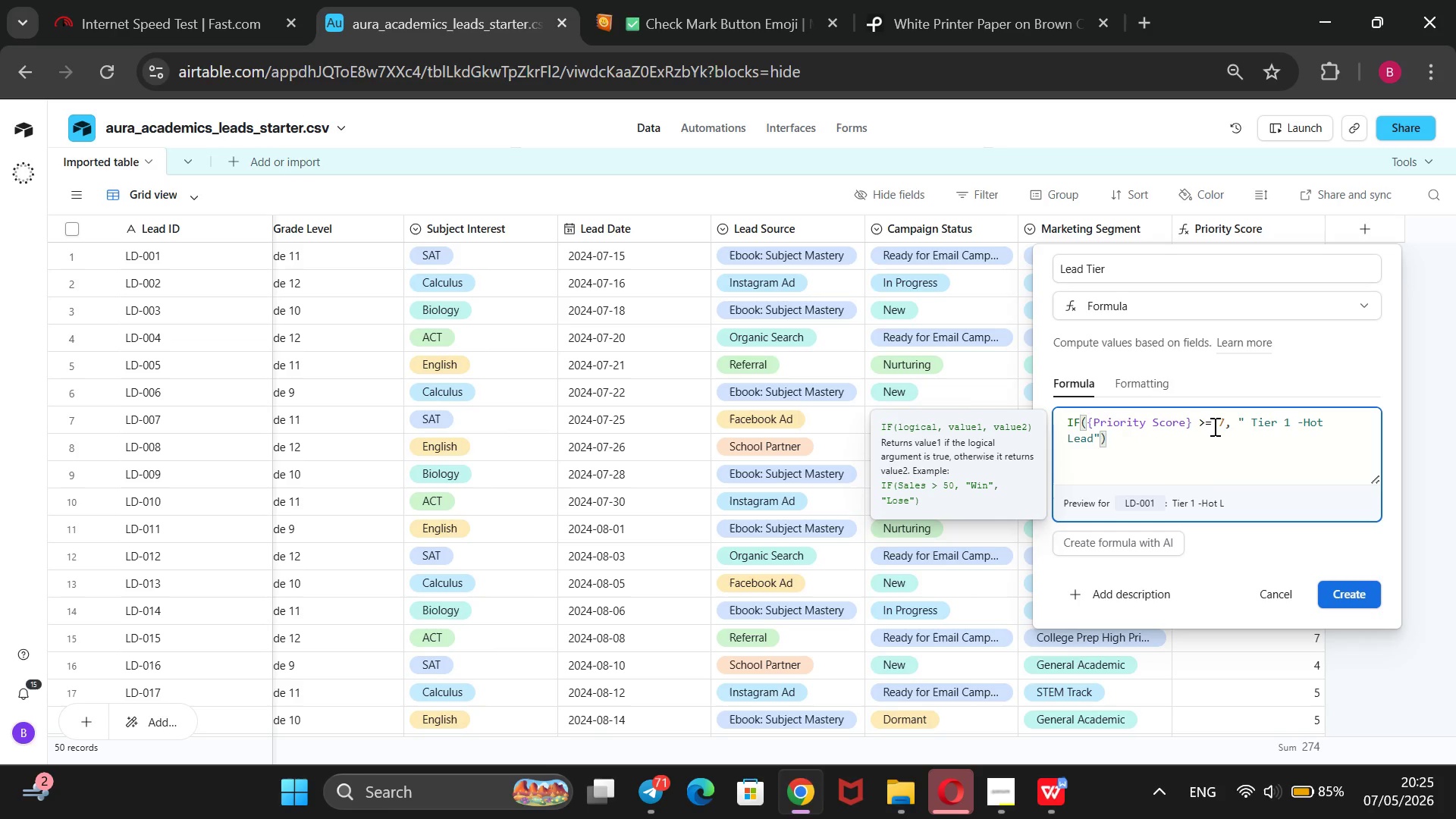 
key(ArrowRight)
 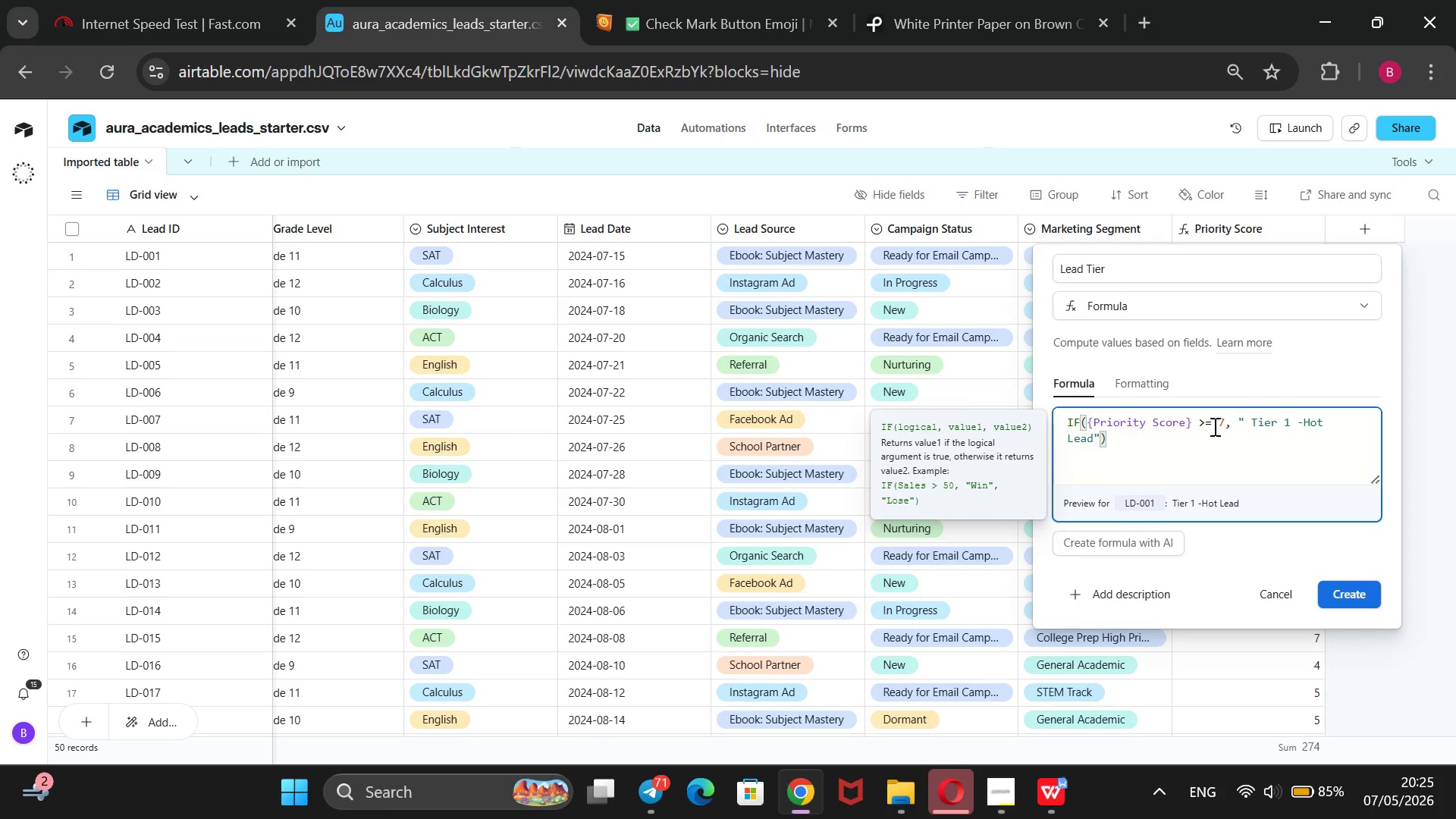 
type(, IF())
 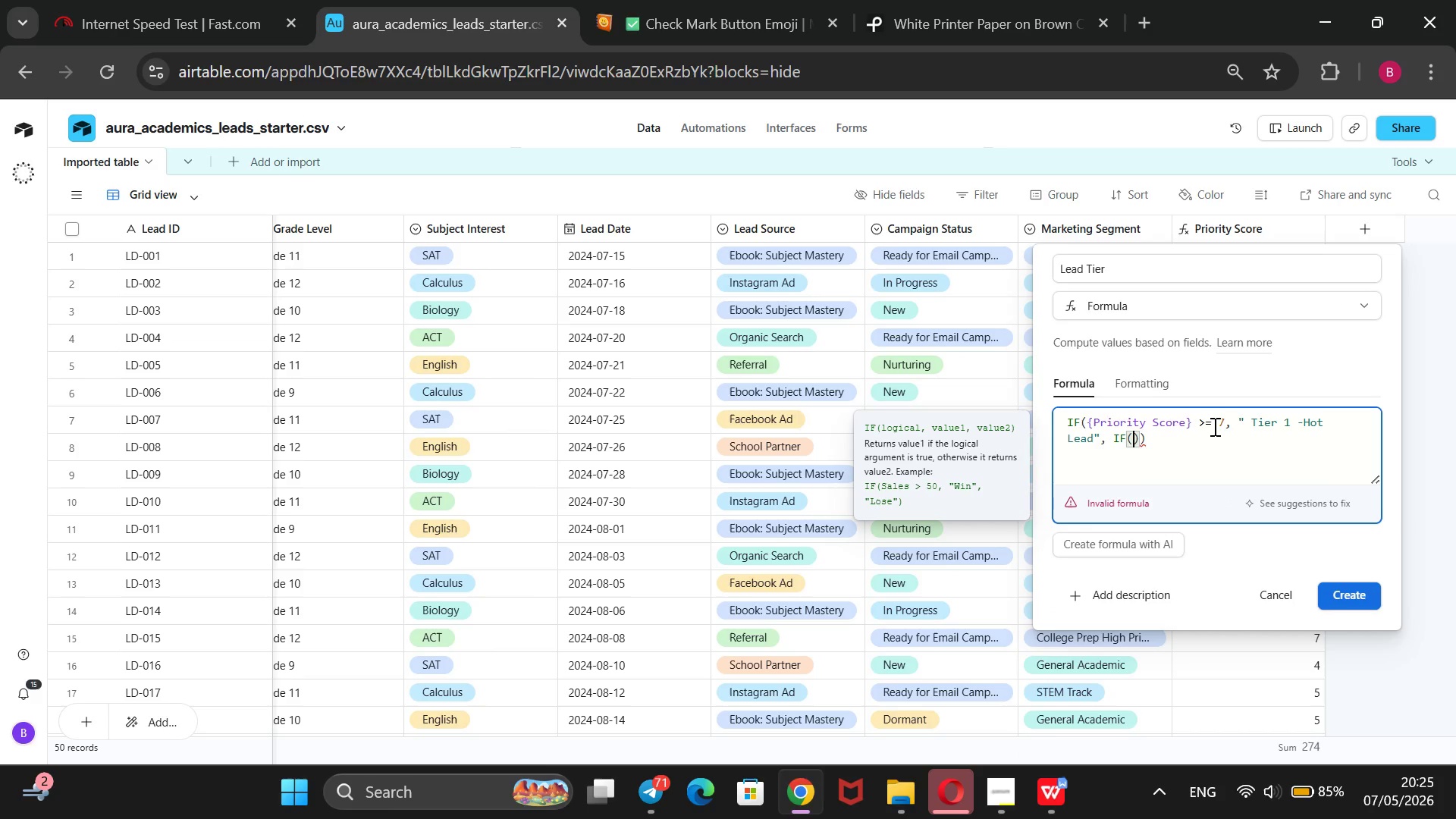 
 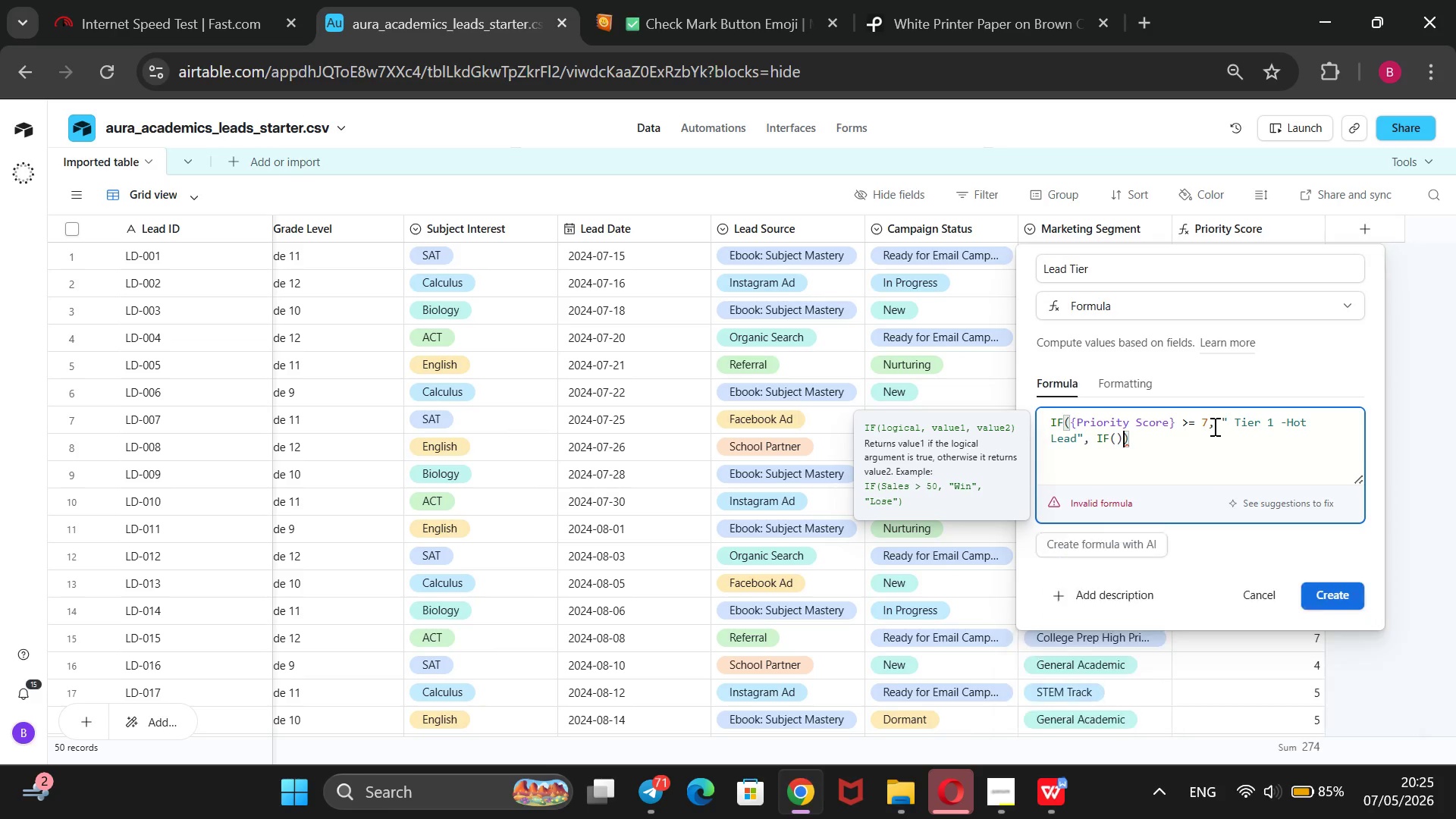 
key(ArrowLeft)
 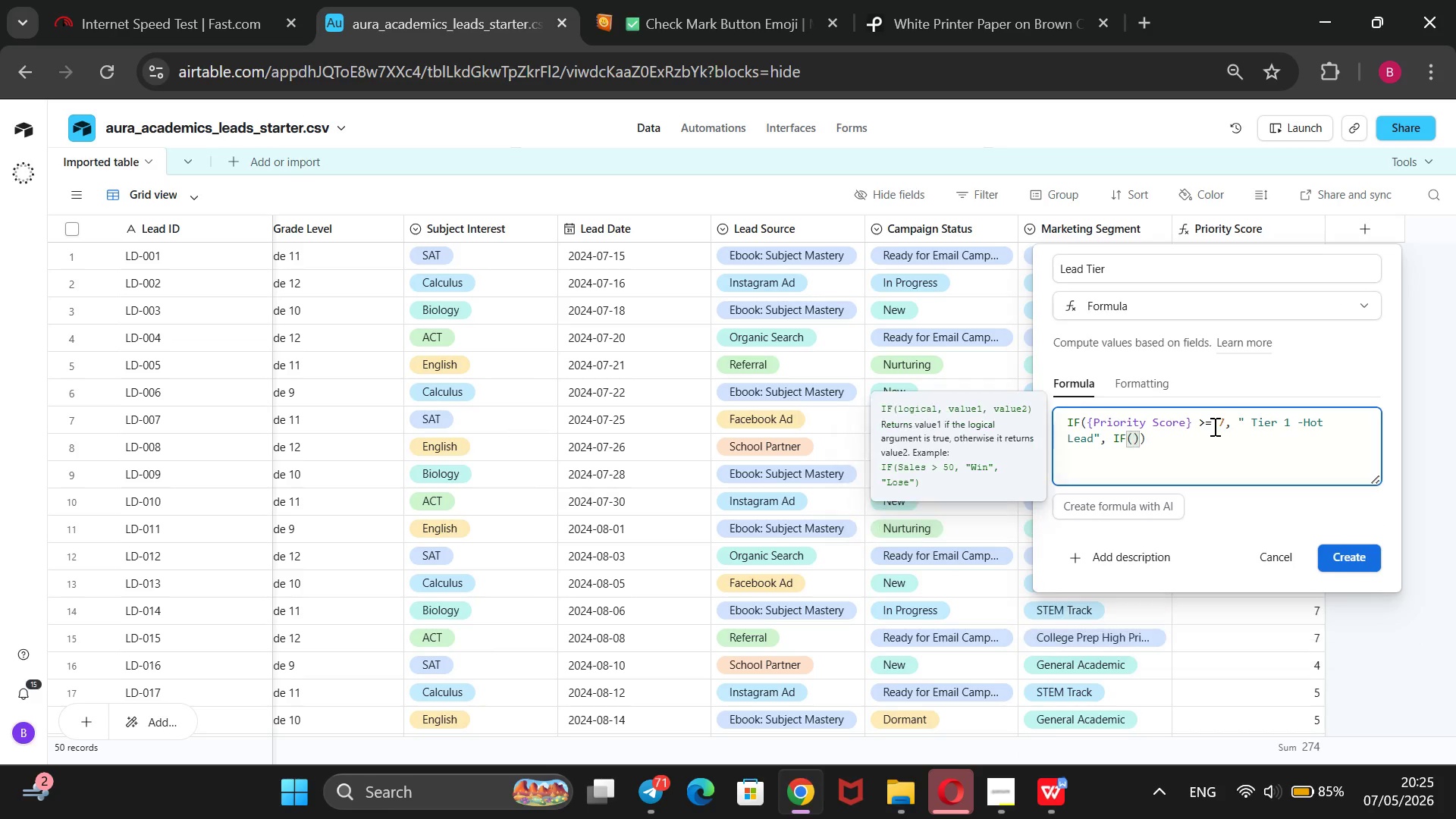 
key(Shift+BracketLeft)
 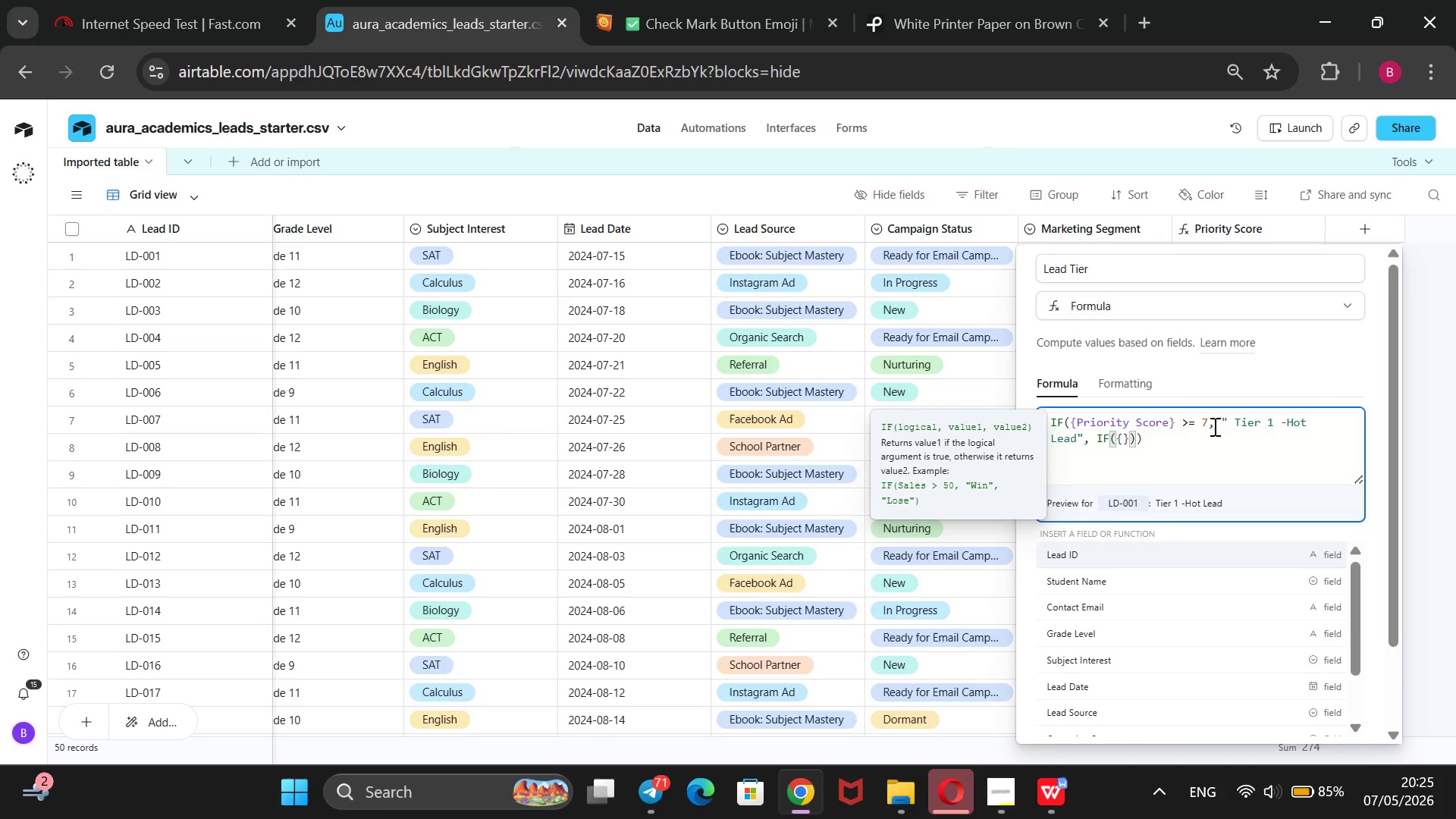 
key(ArrowDown)
 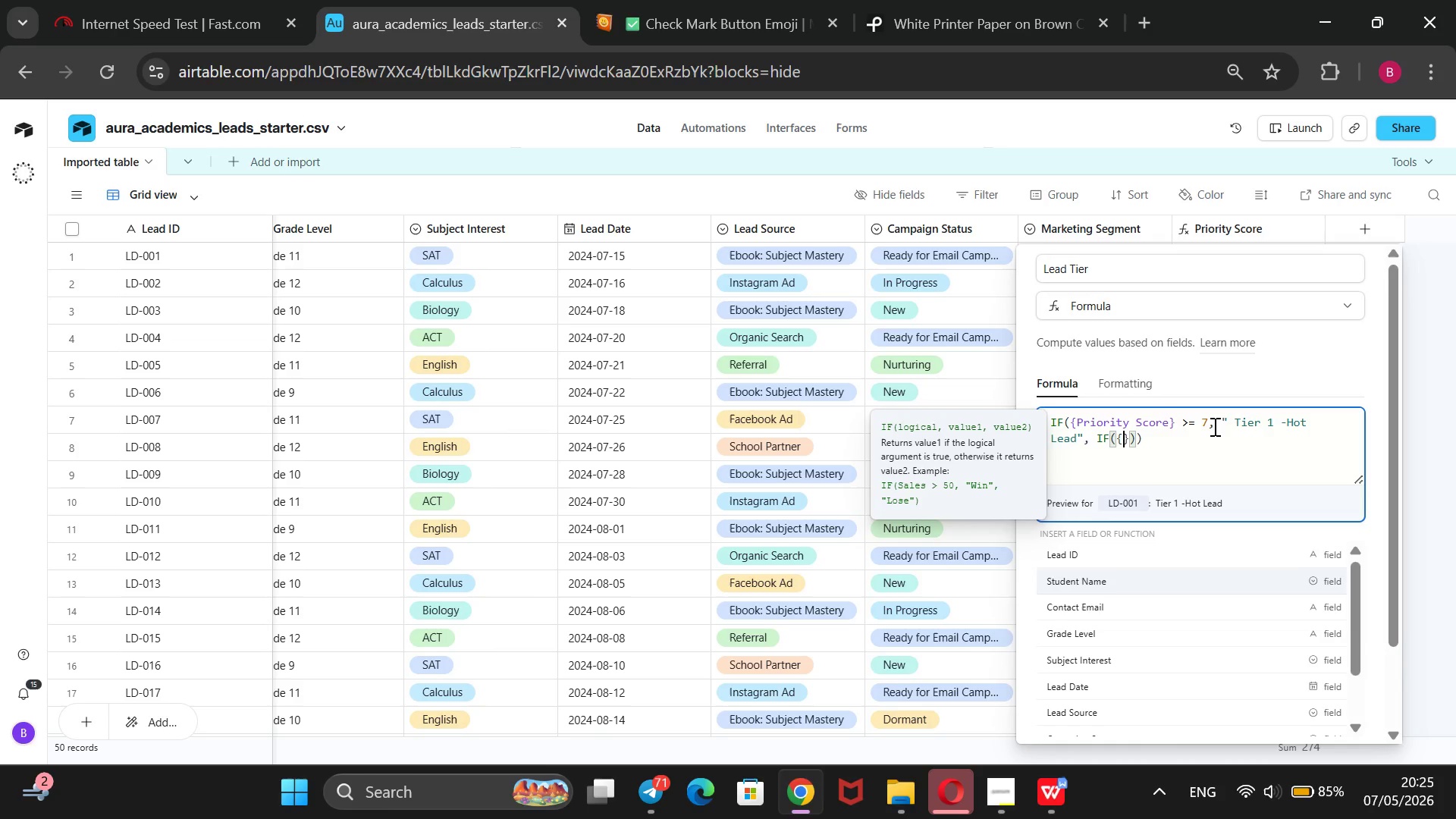 
key(ArrowDown)
 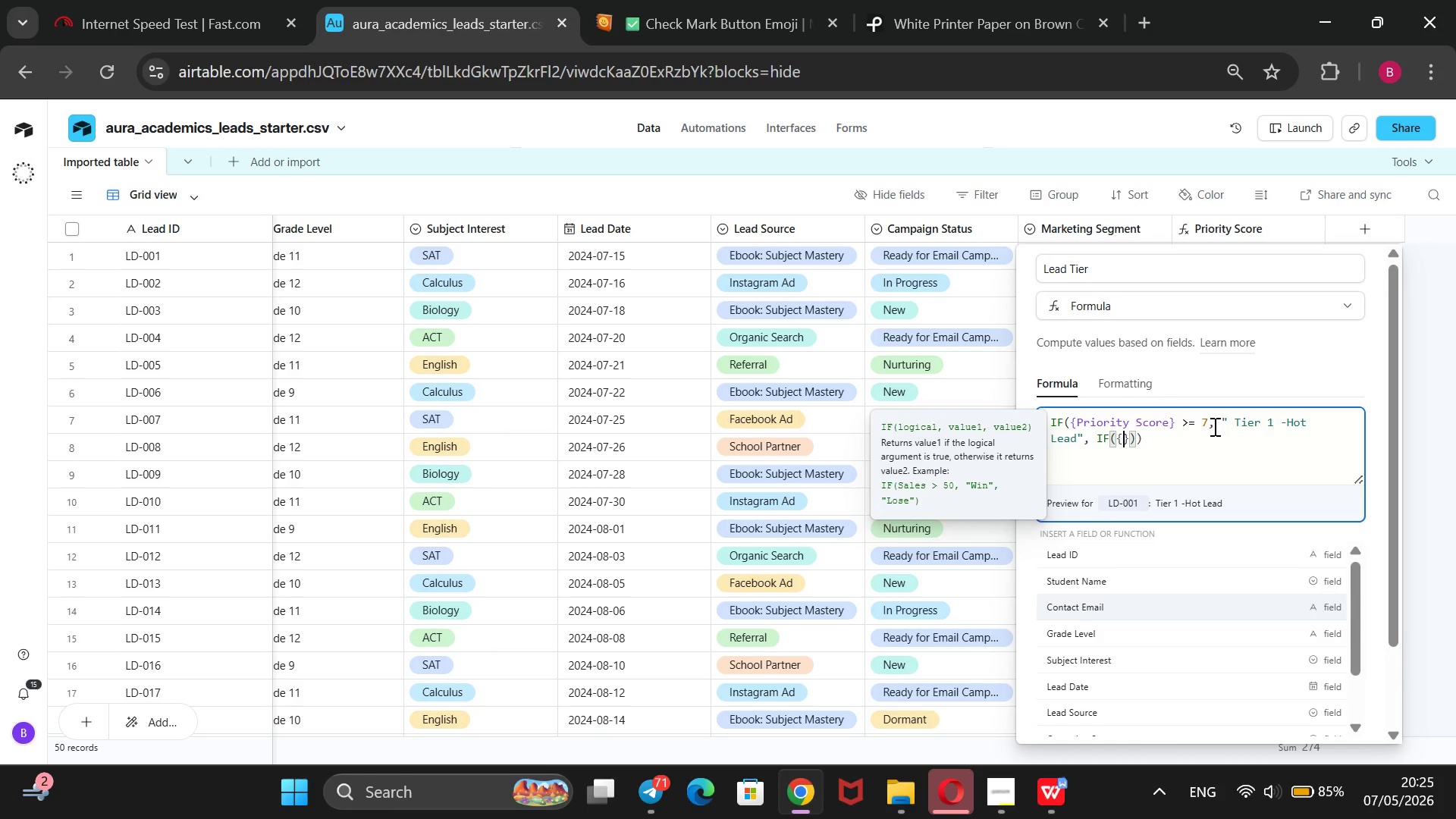 
key(ArrowDown)
 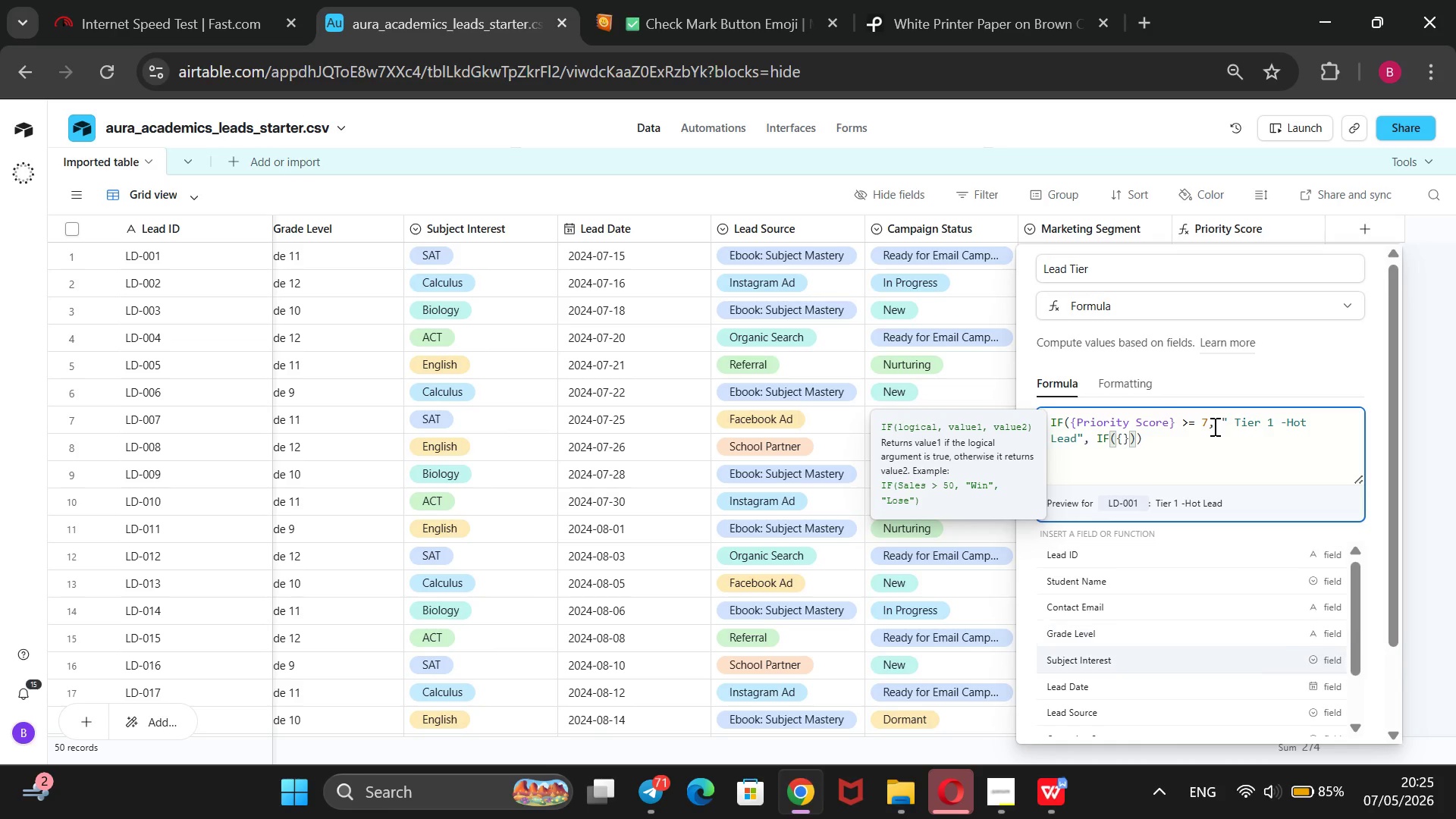 
key(ArrowDown)
 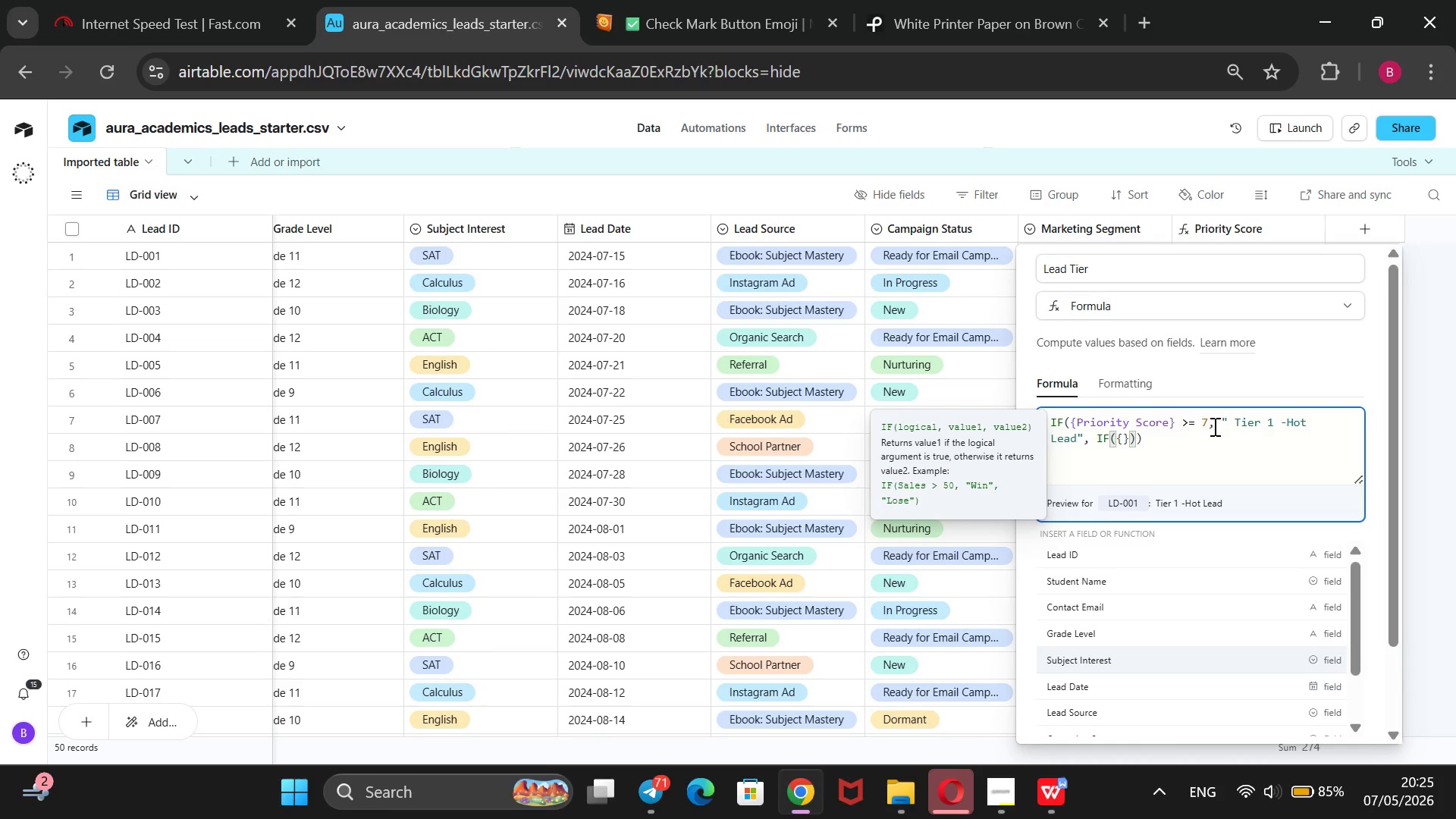 
key(ArrowDown)
 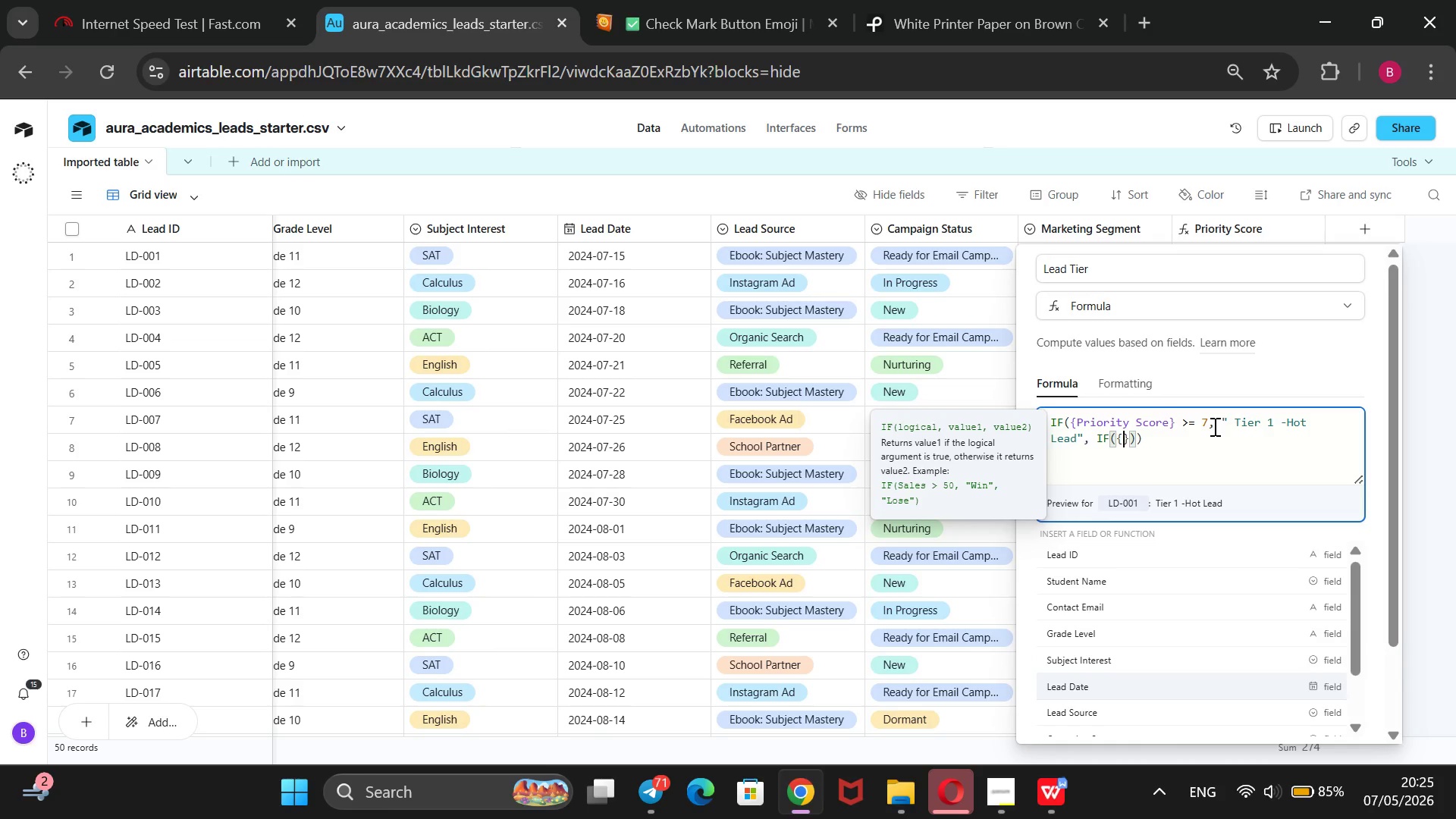 
key(ArrowDown)
 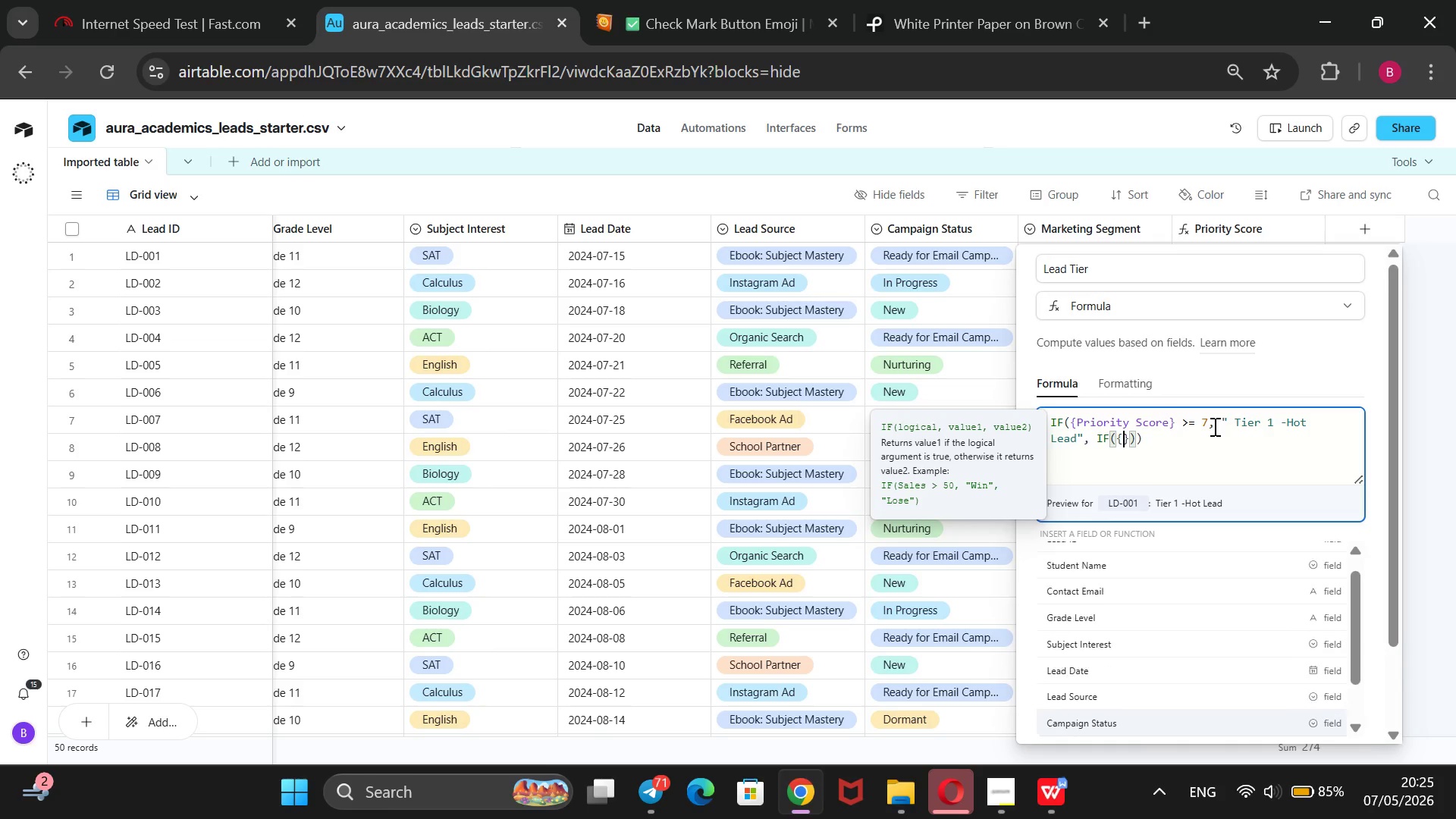 
key(ArrowDown)
 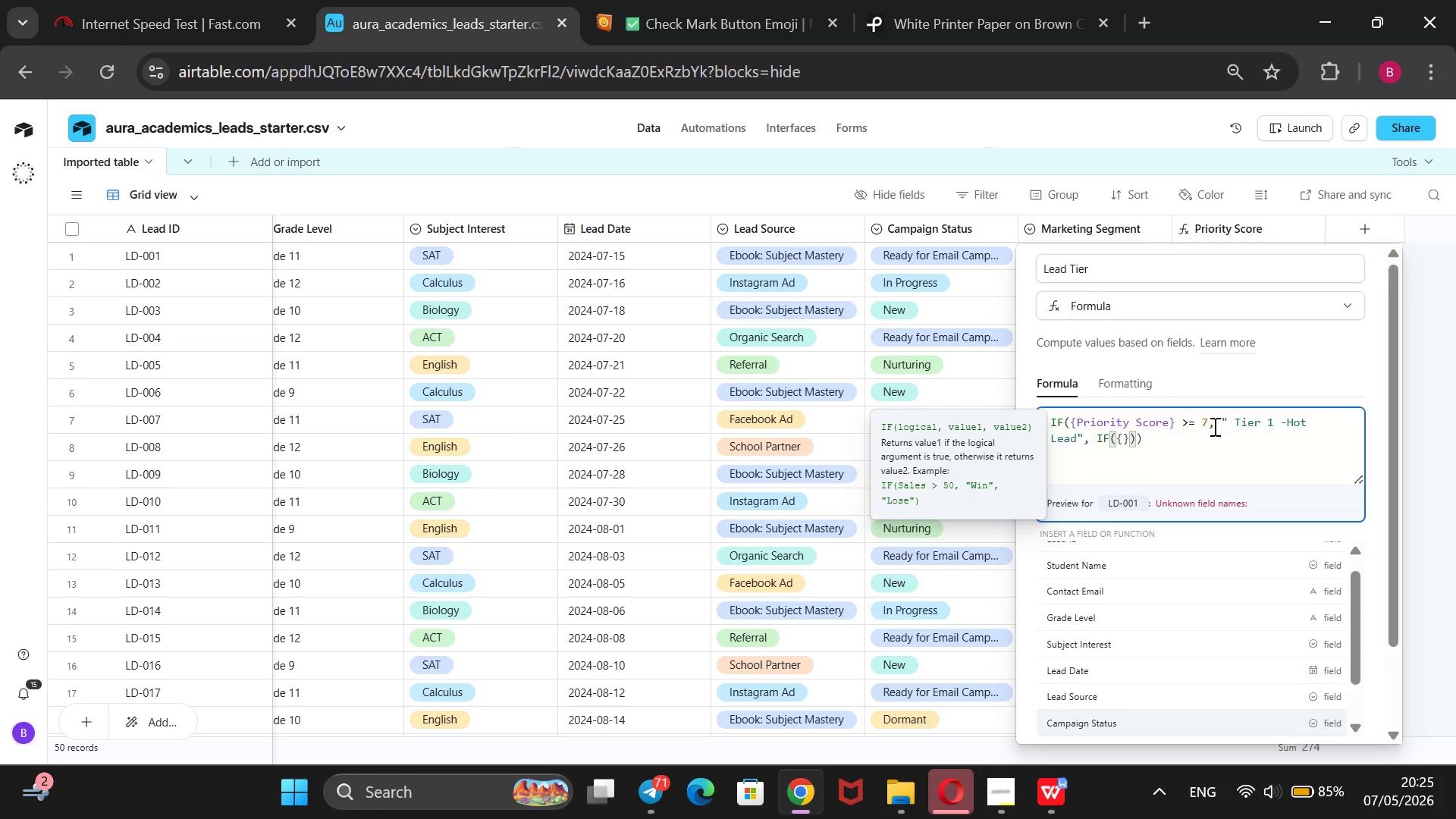 
key(ArrowDown)
 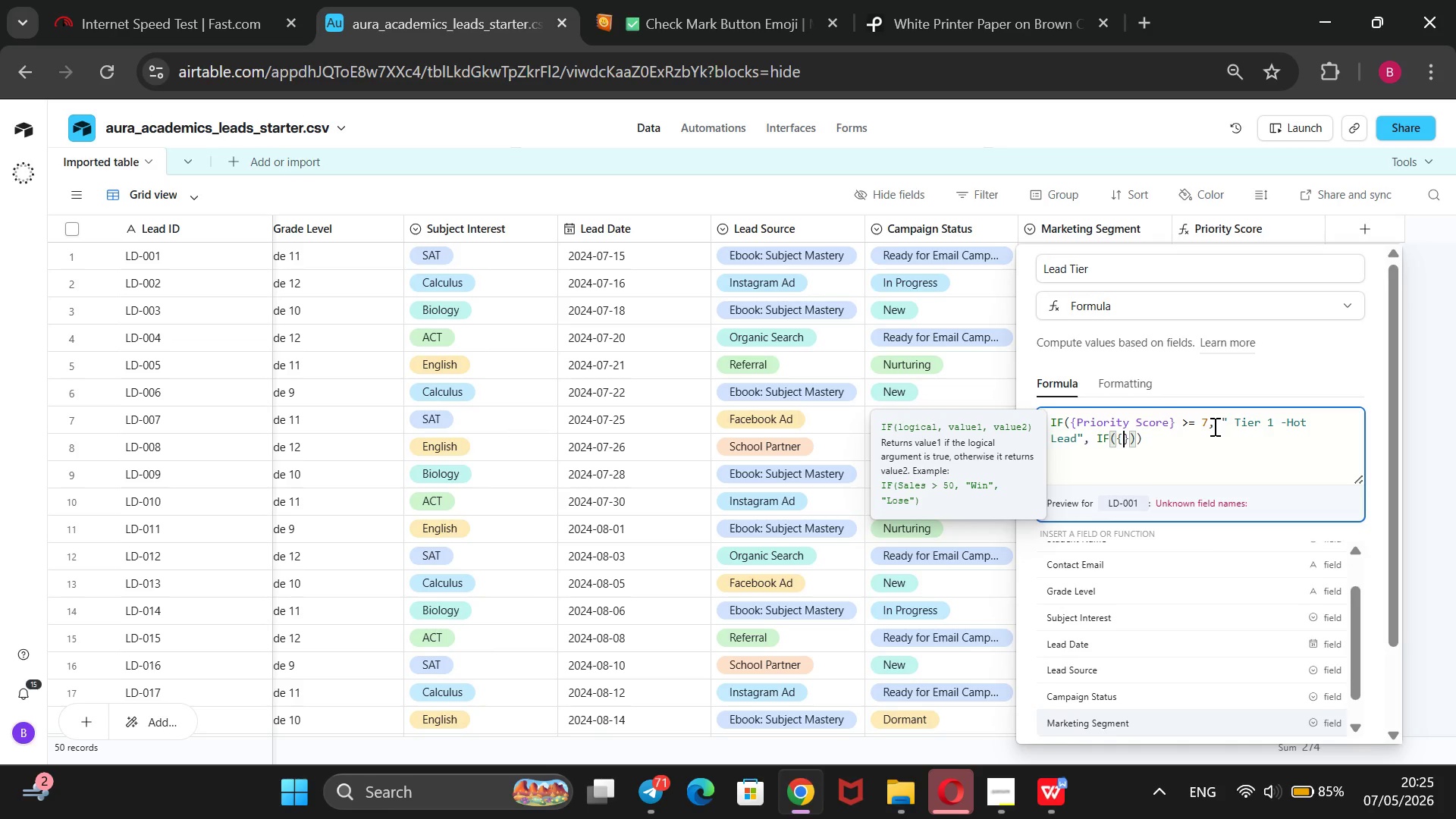 
key(ArrowDown)
 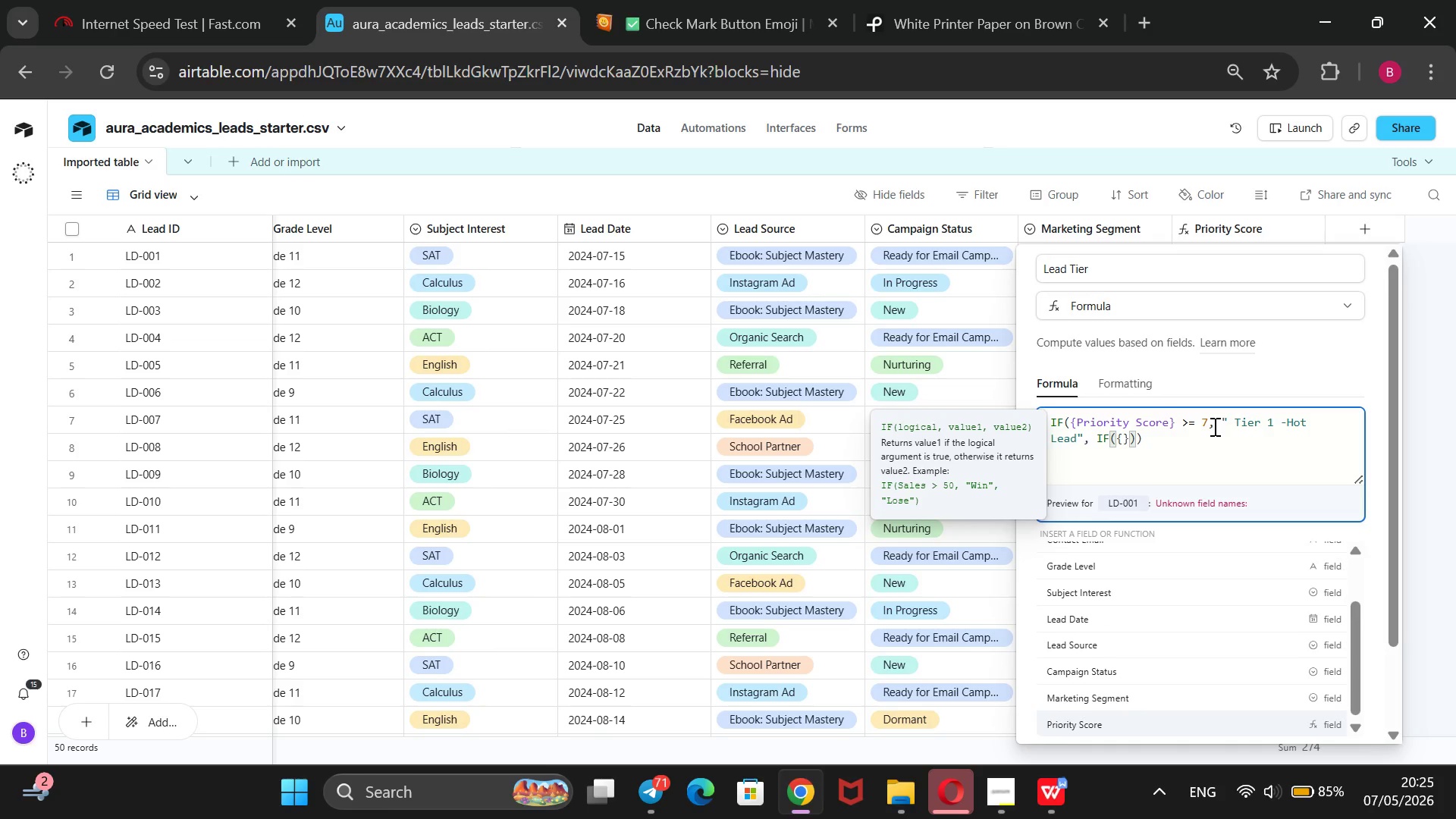 
key(ArrowDown)
 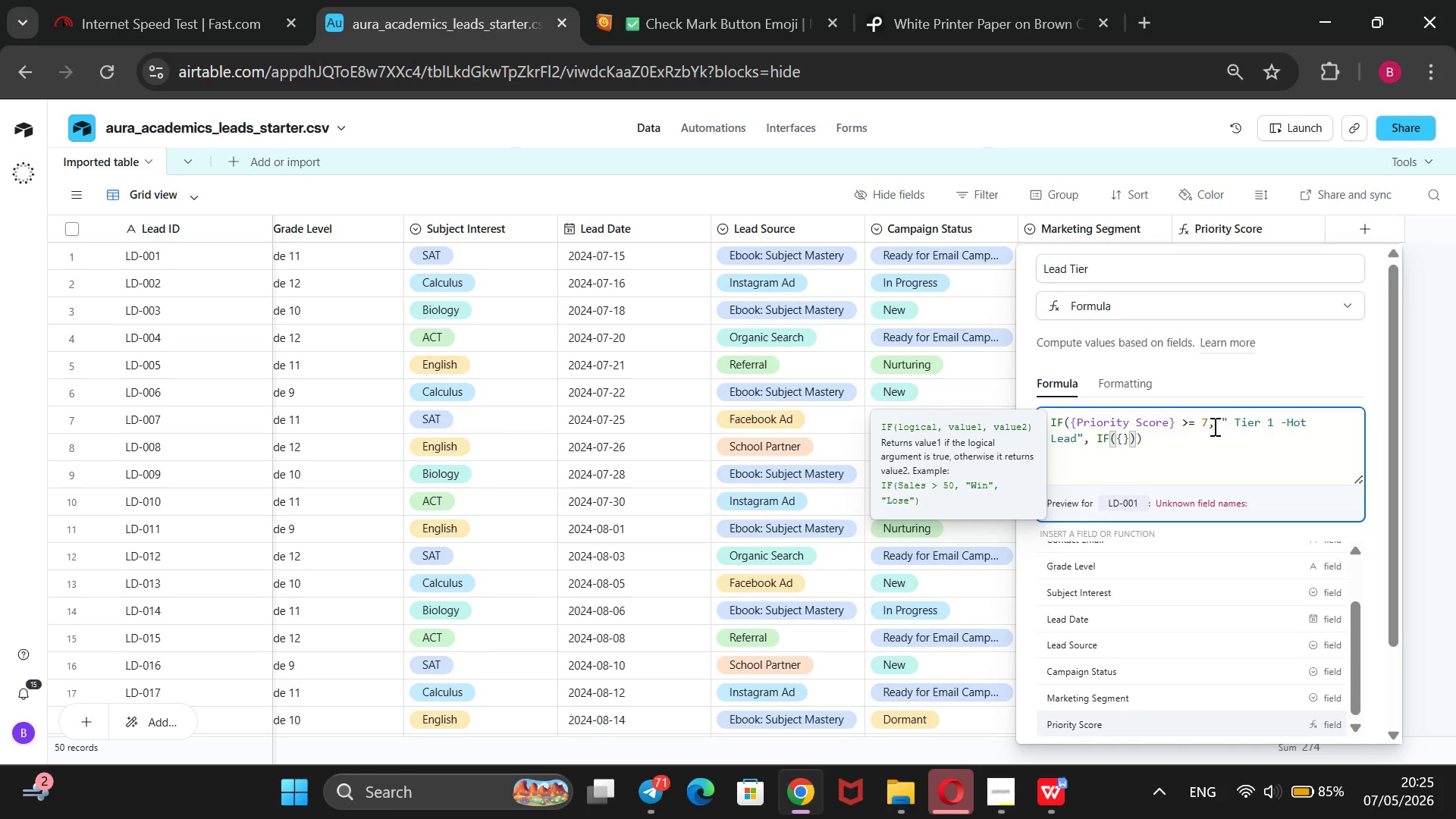 
key(Enter)
 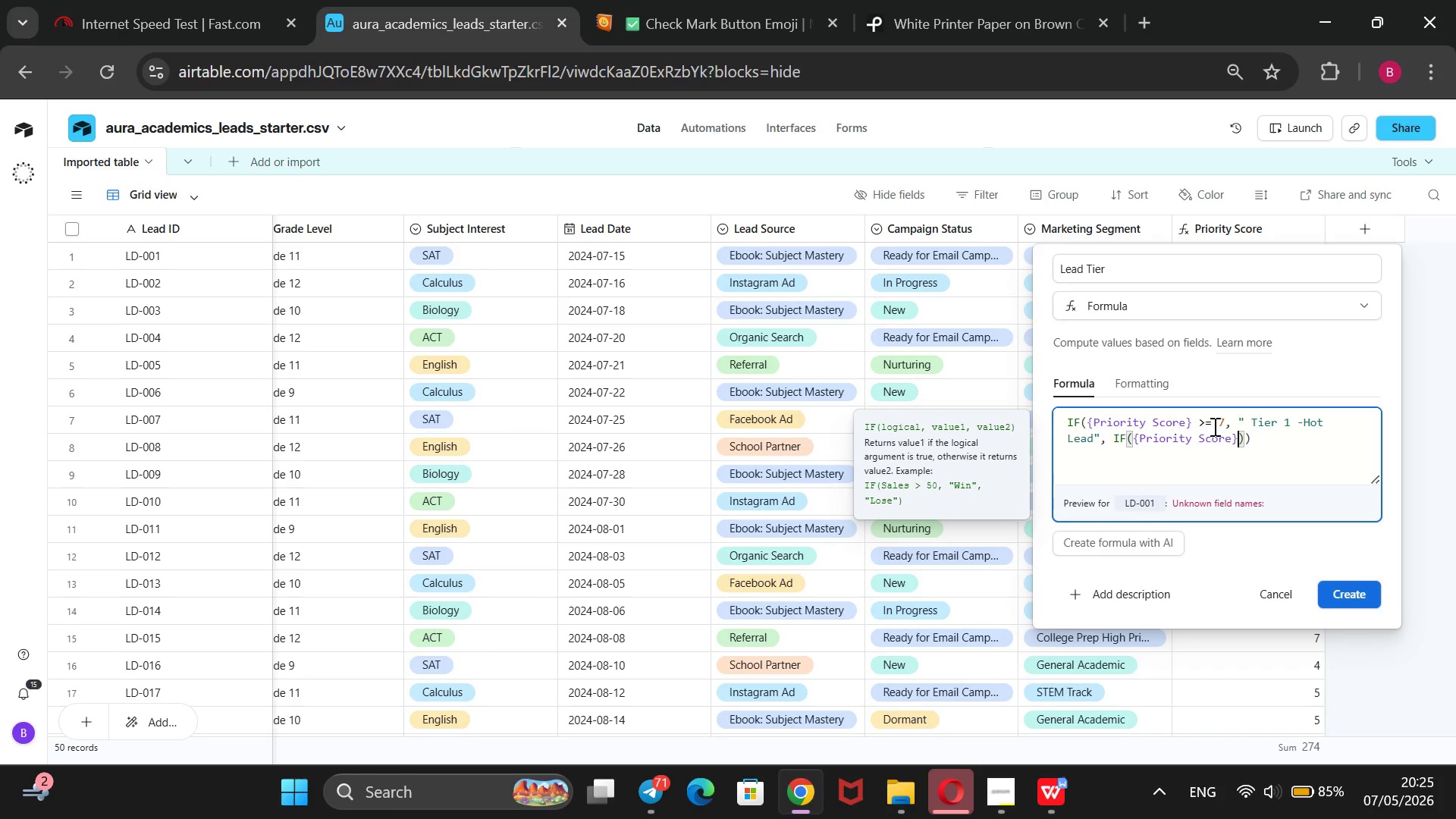 
key(Space)
 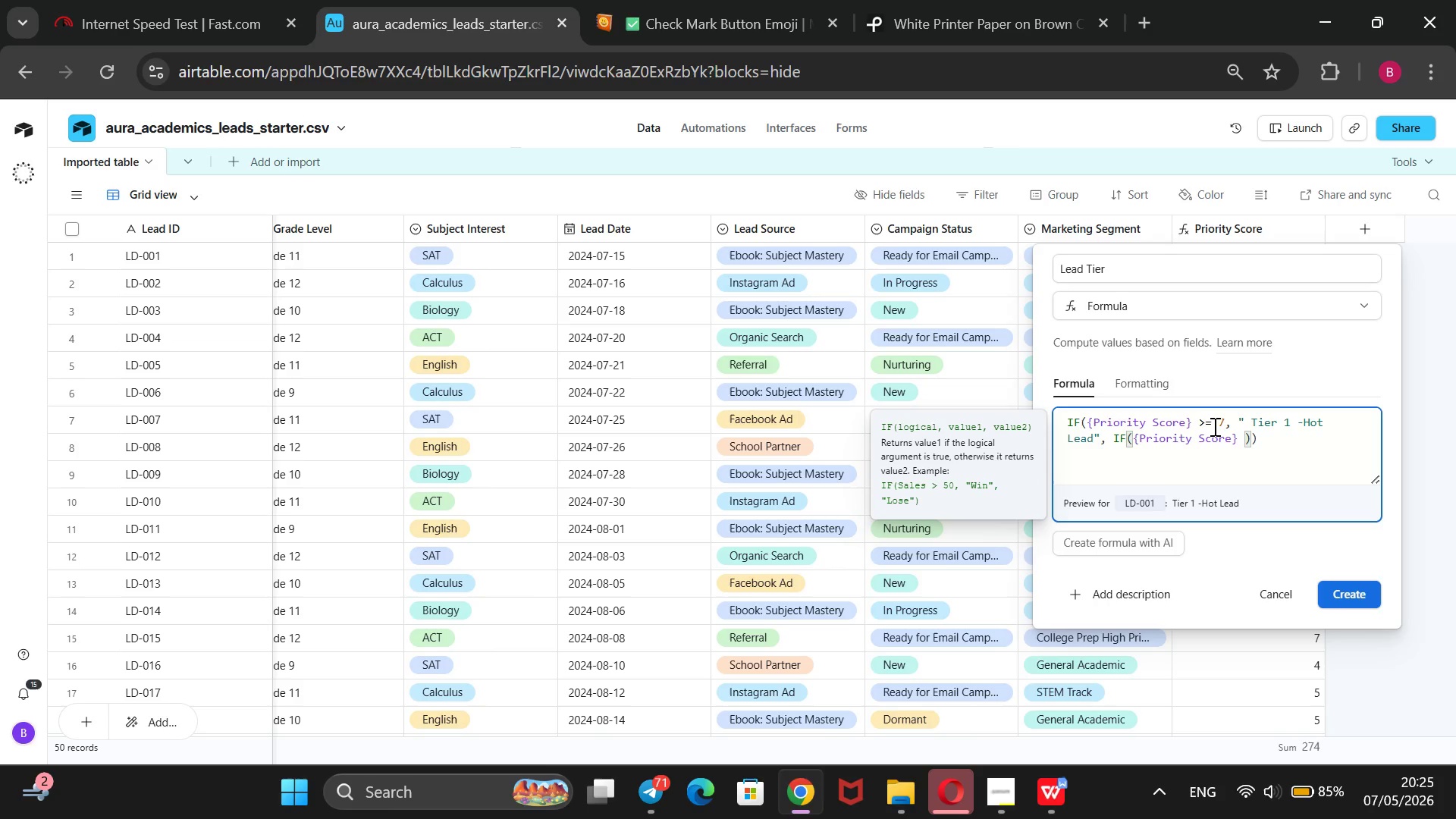 
key(Shift+ShiftRight)
 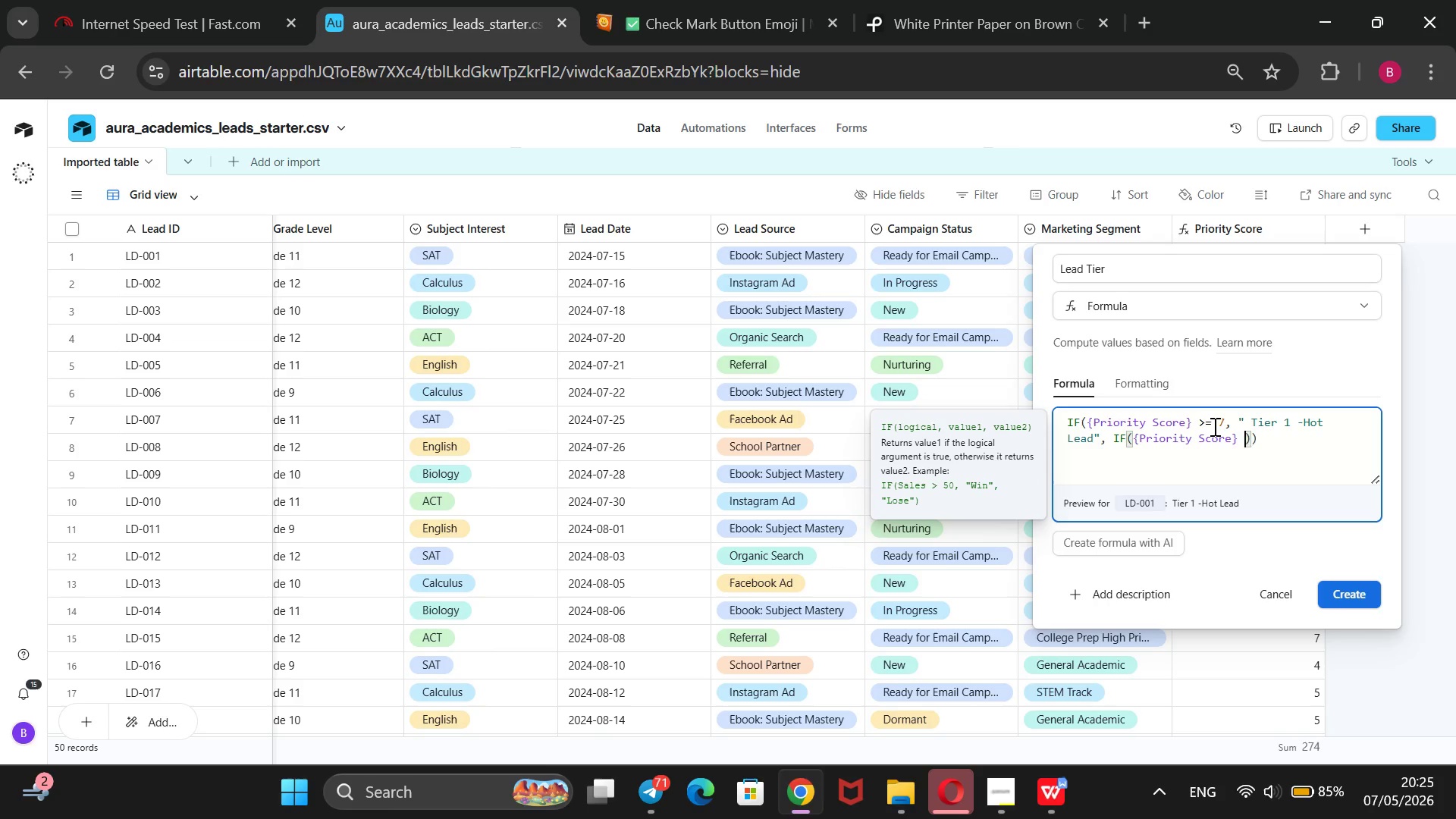 
key(Shift+Period)
 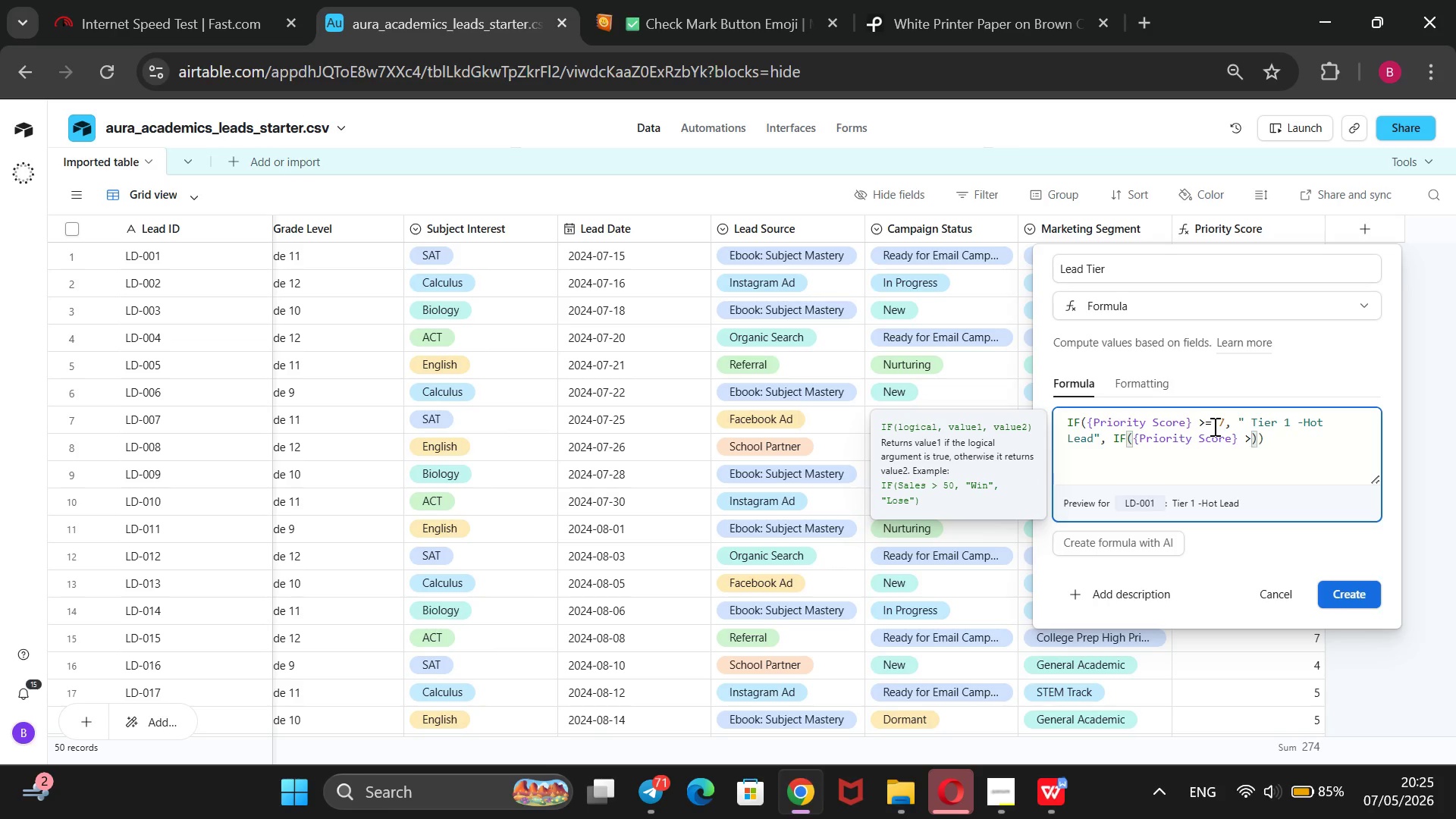 
key(Equal)
 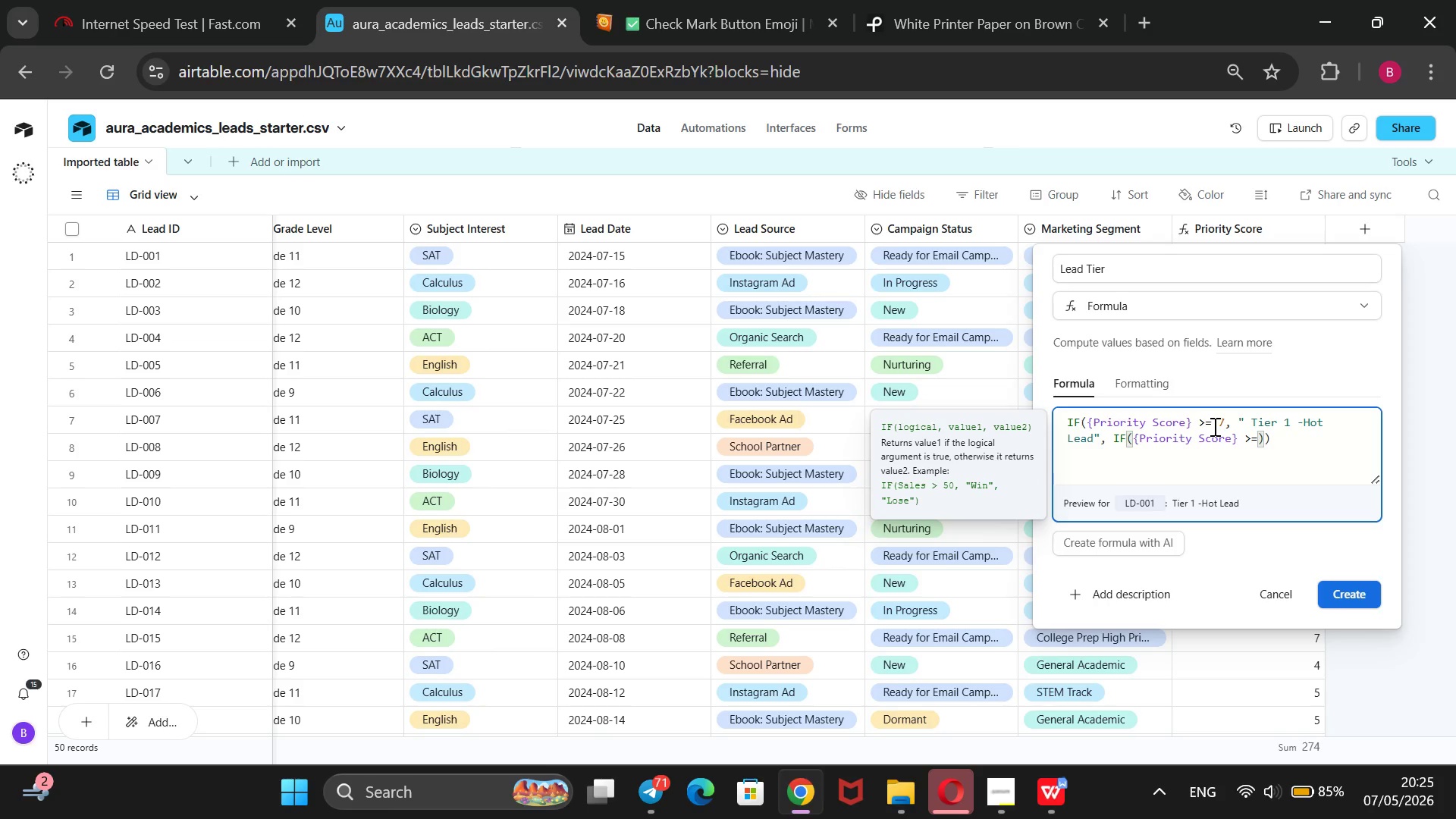 
key(5)
 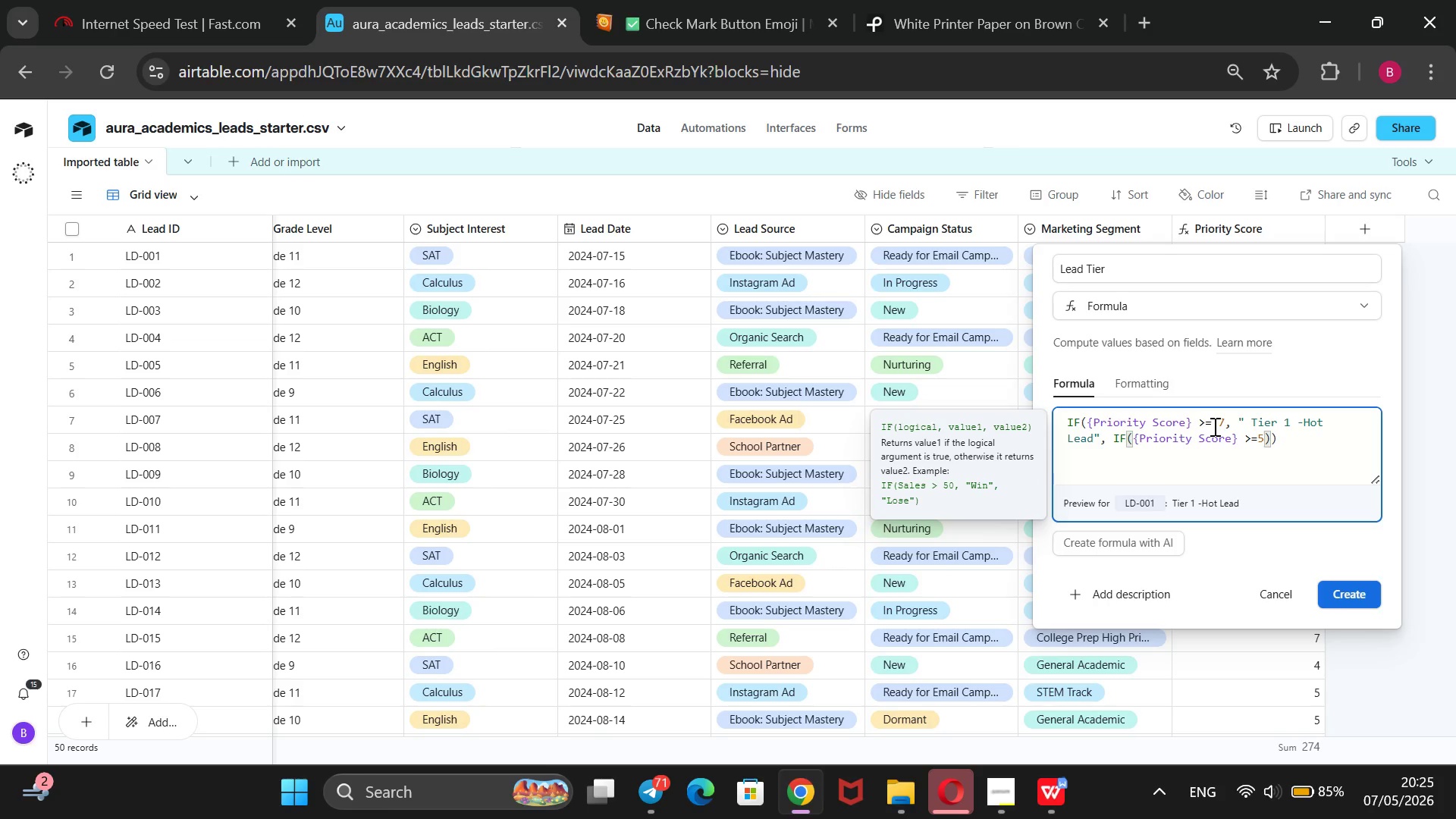 
type(, @Tier 2 -Warm Lead)
 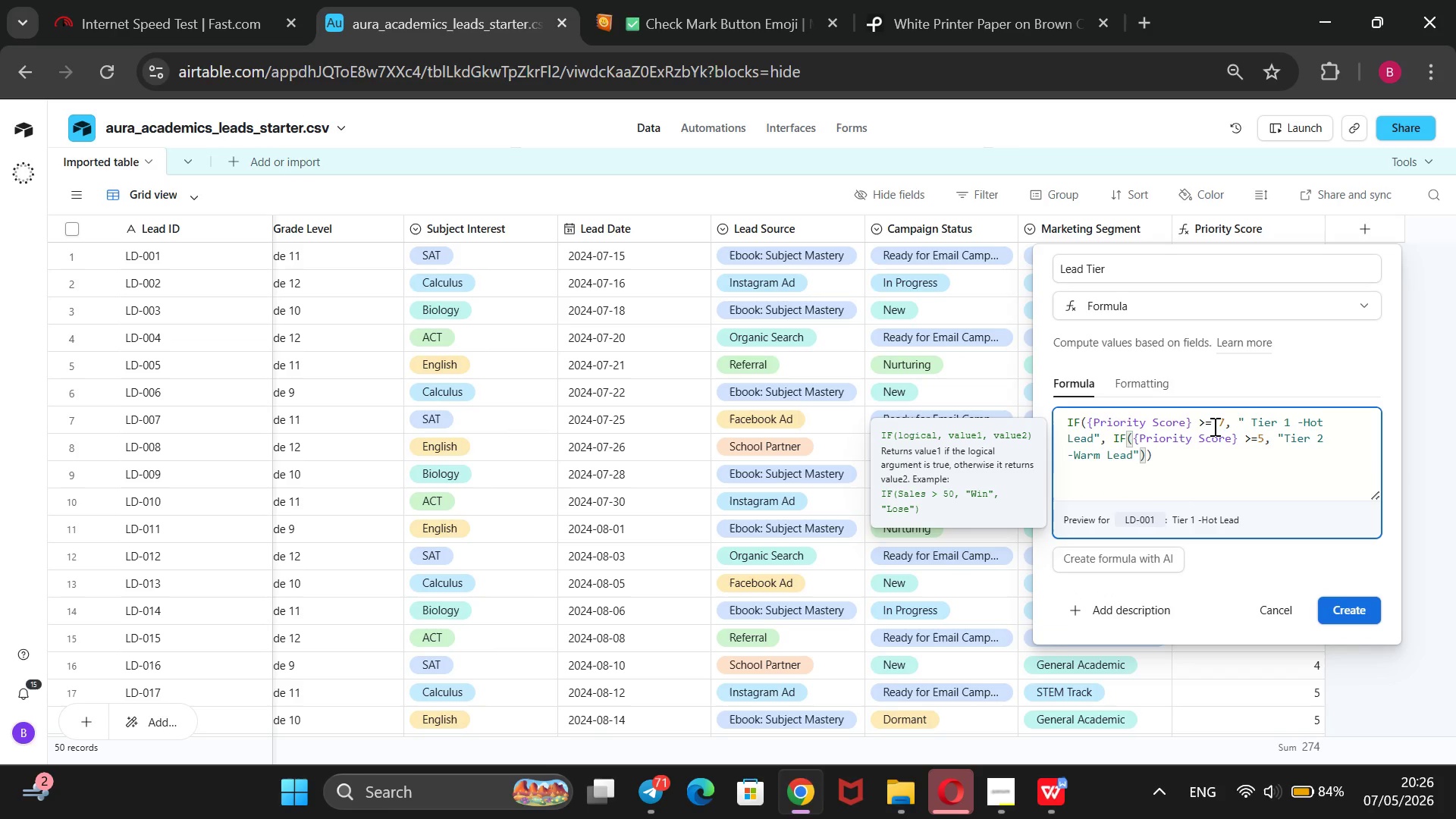 
key(ArrowRight)
 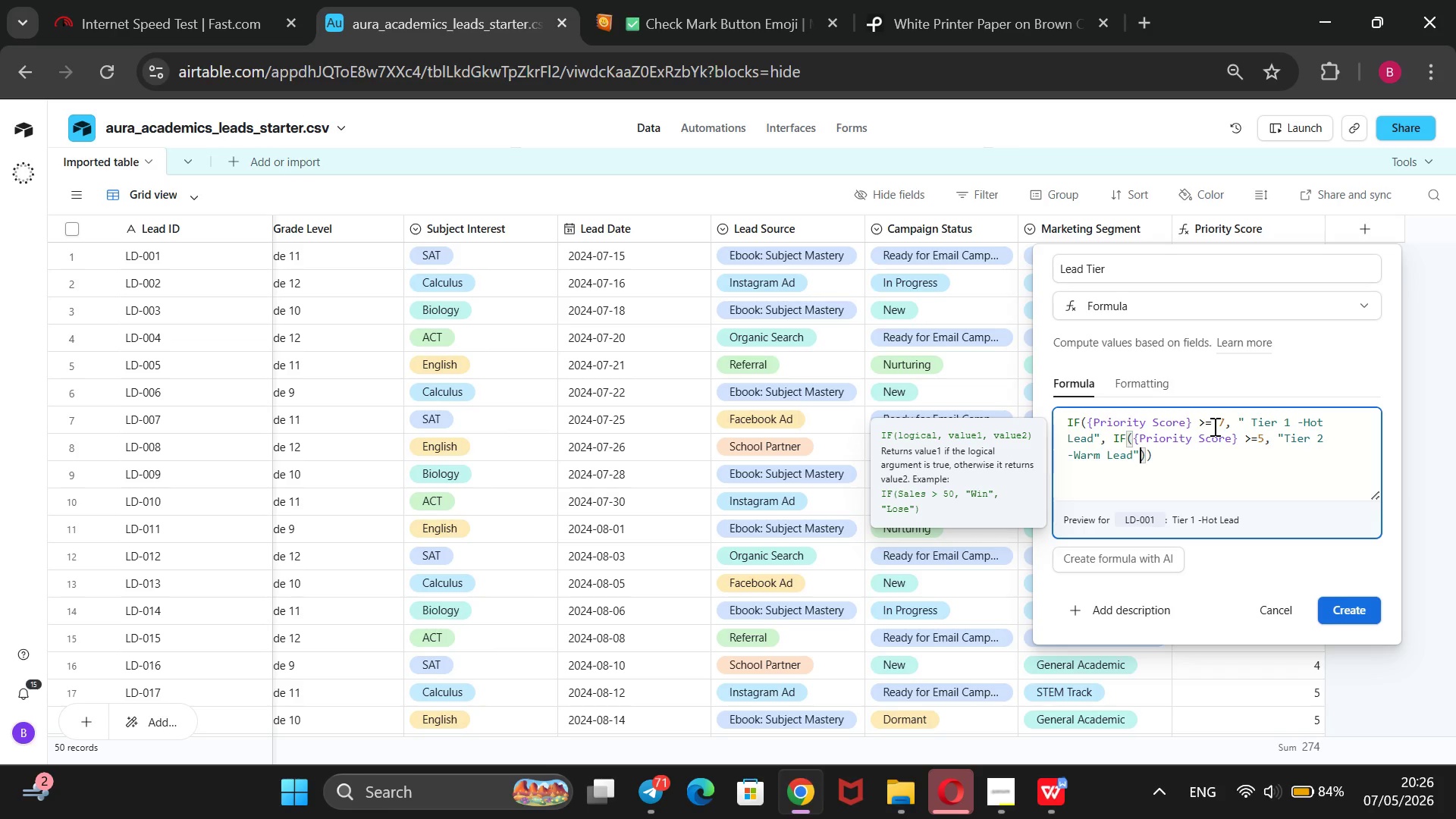 
type(, @Tier 3 -Cold Lead)
 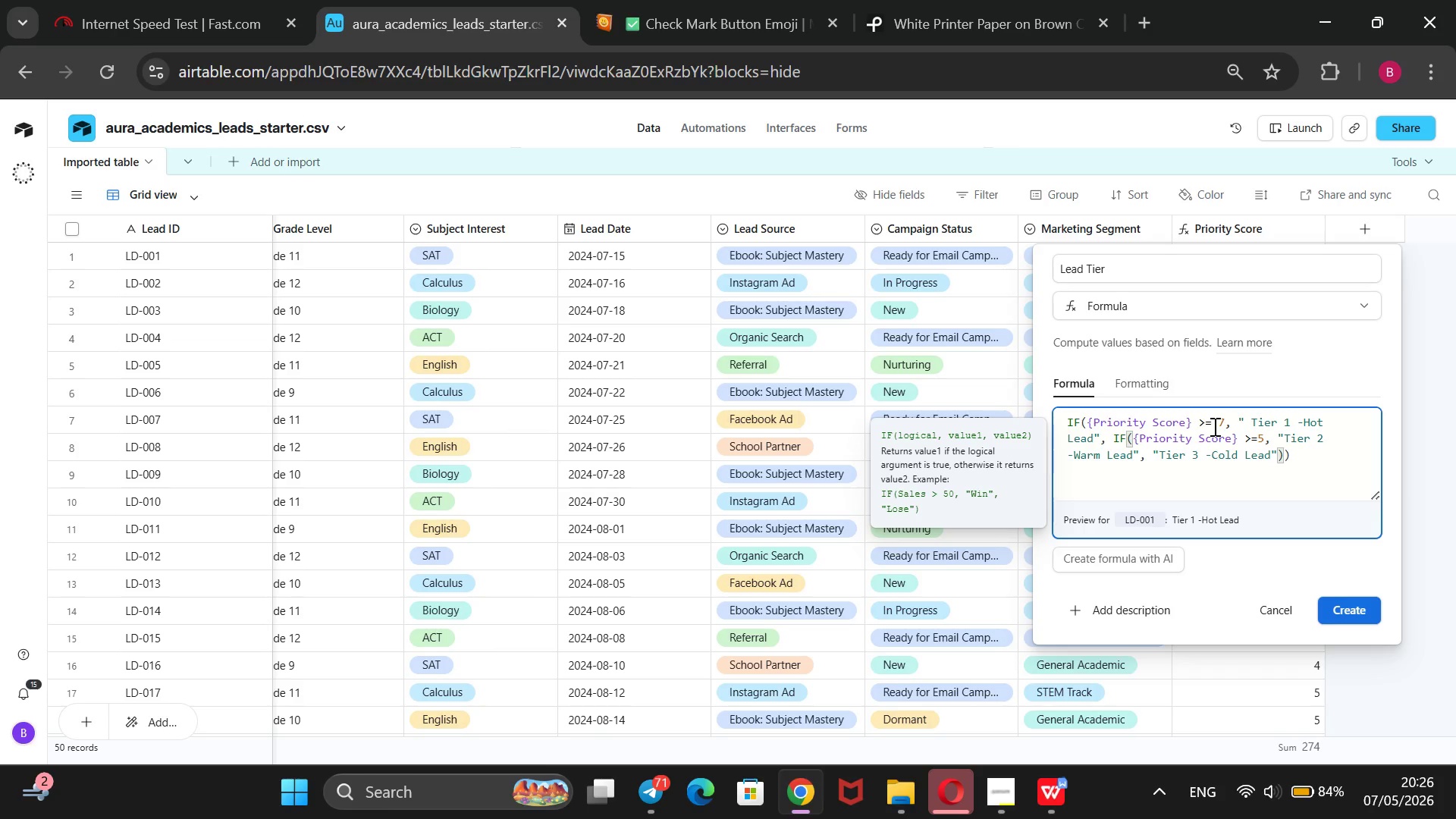 
mouse_move([948, 4])
 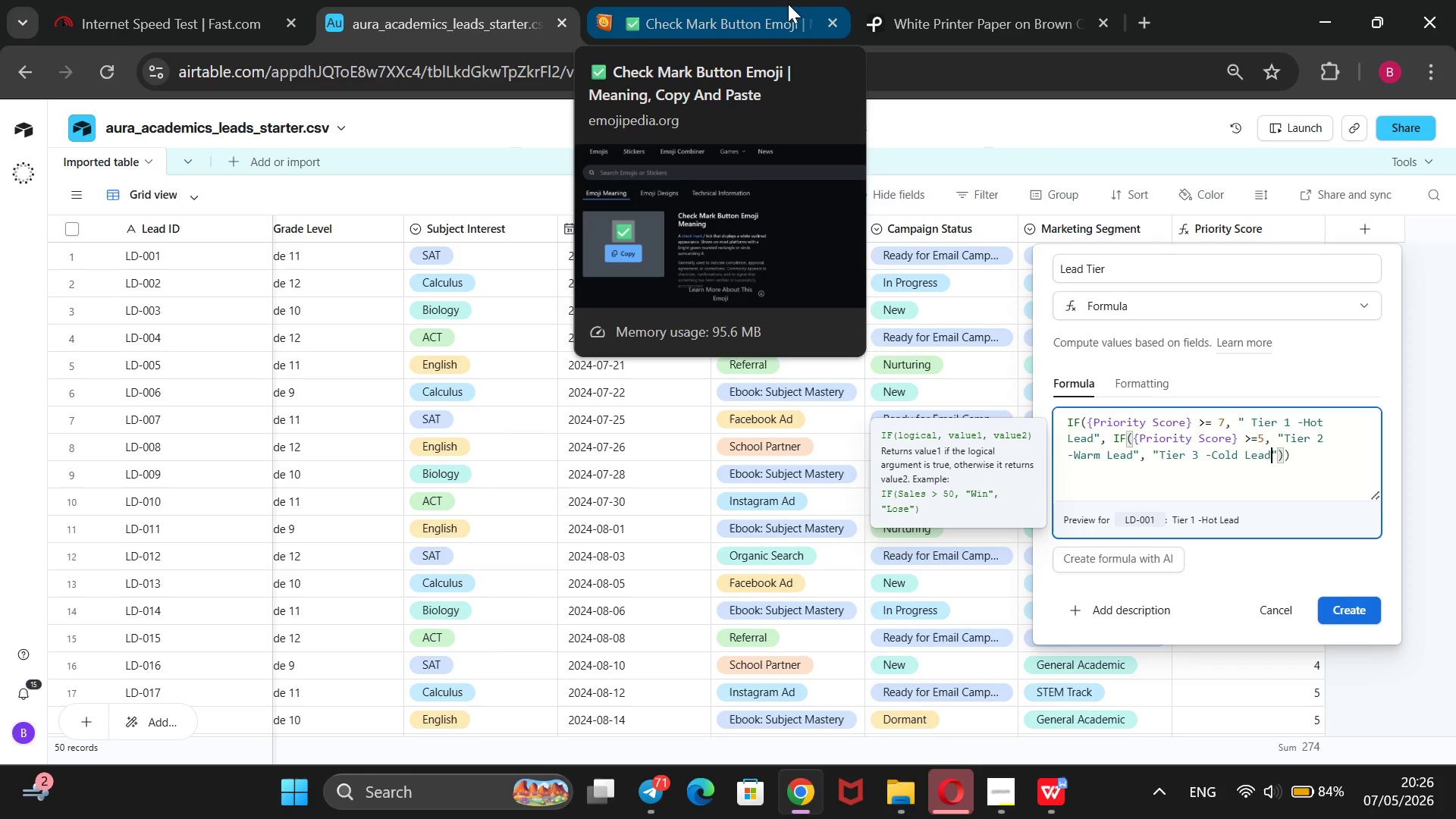 
left_click([685, 11])
 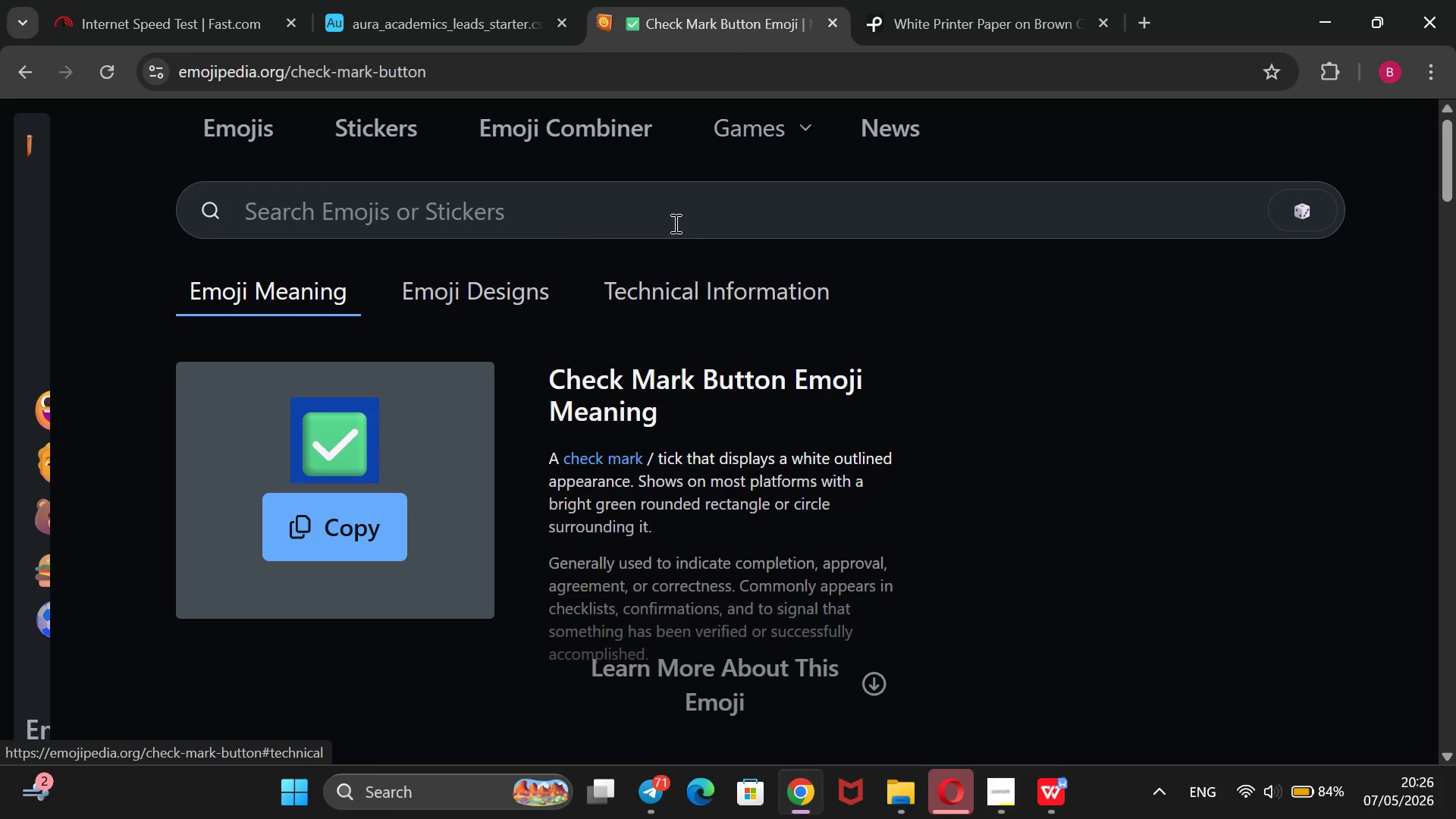 
left_click([669, 217])
 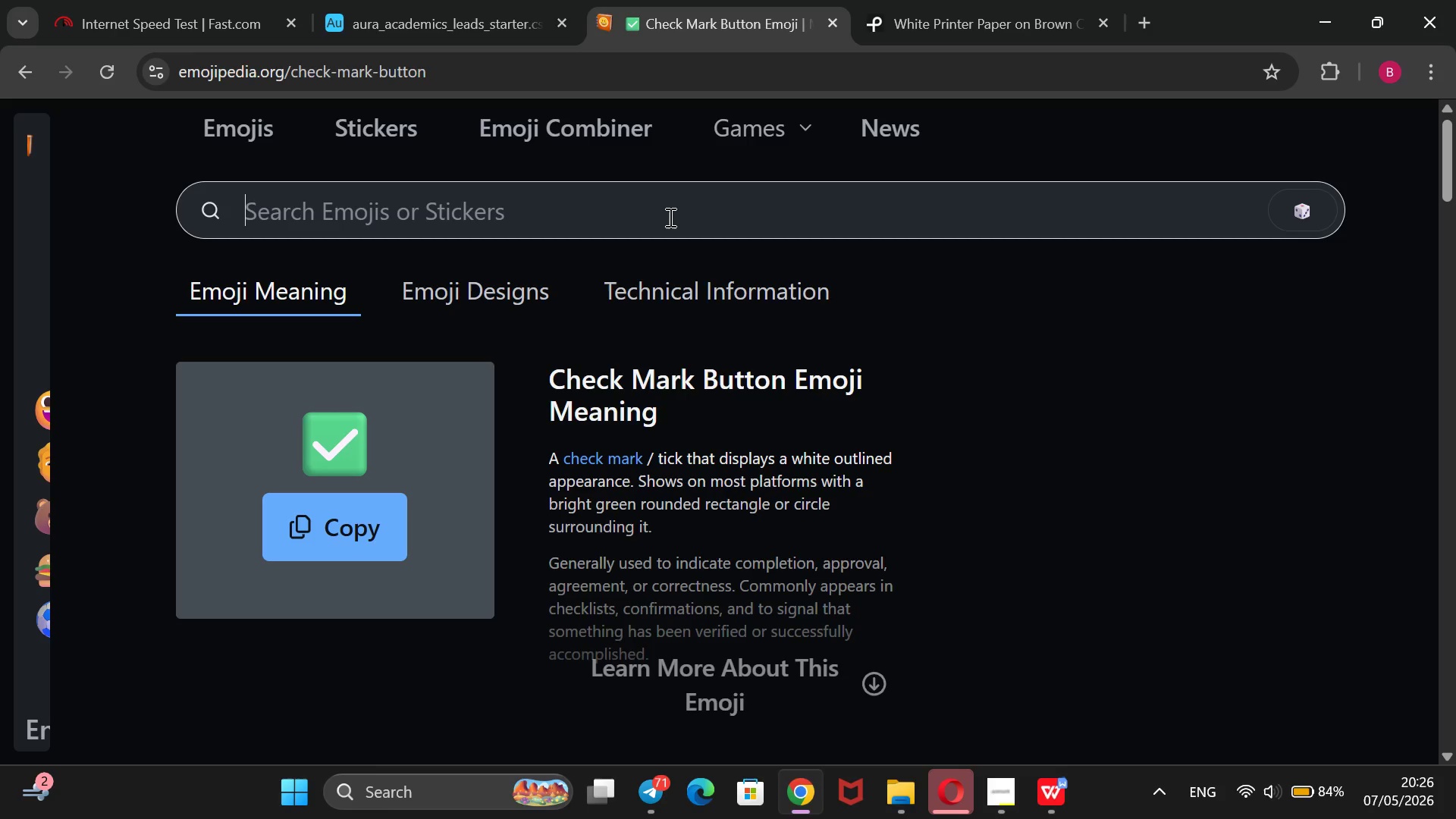 
type(fire)
 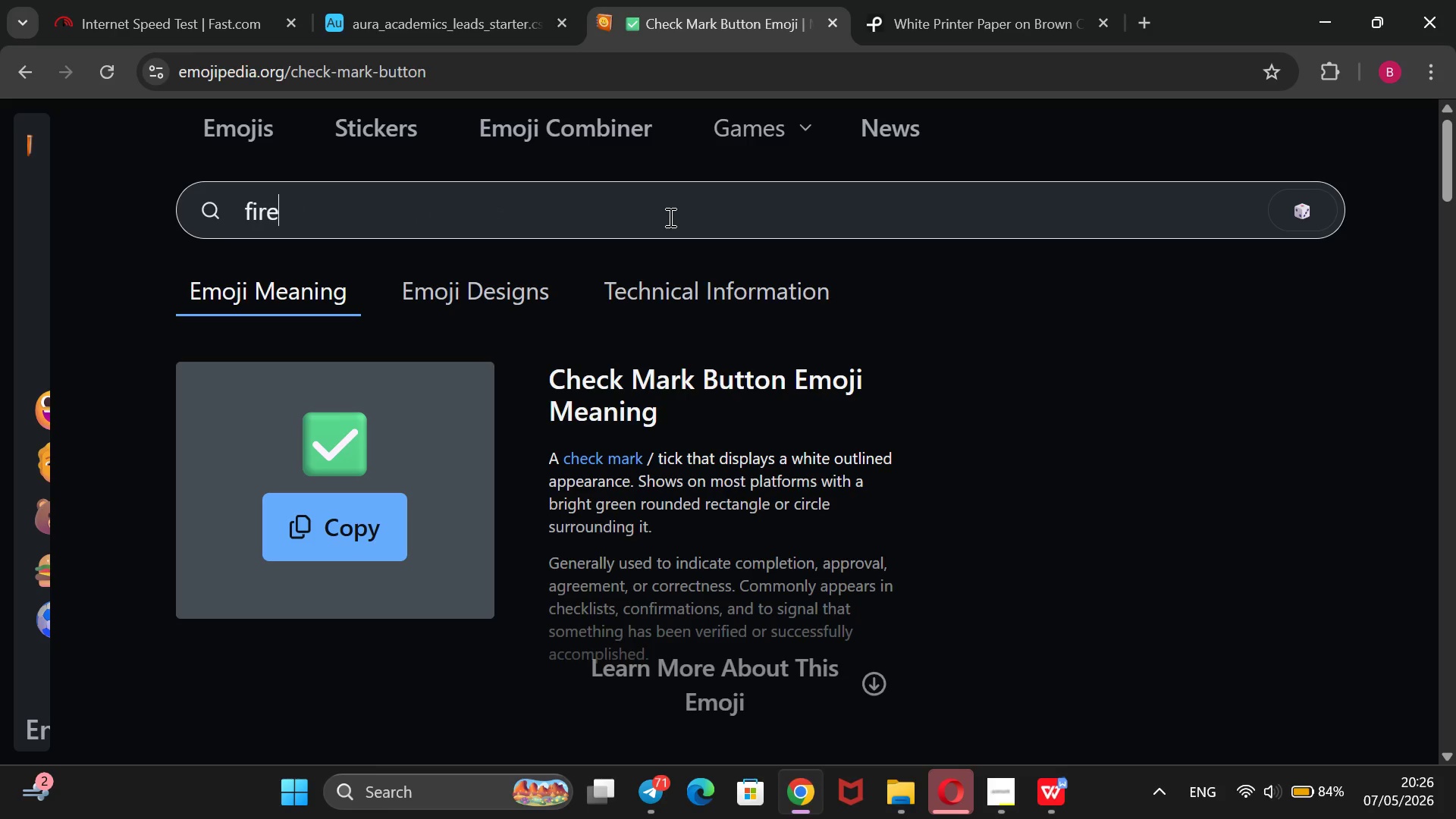 
key(Enter)
 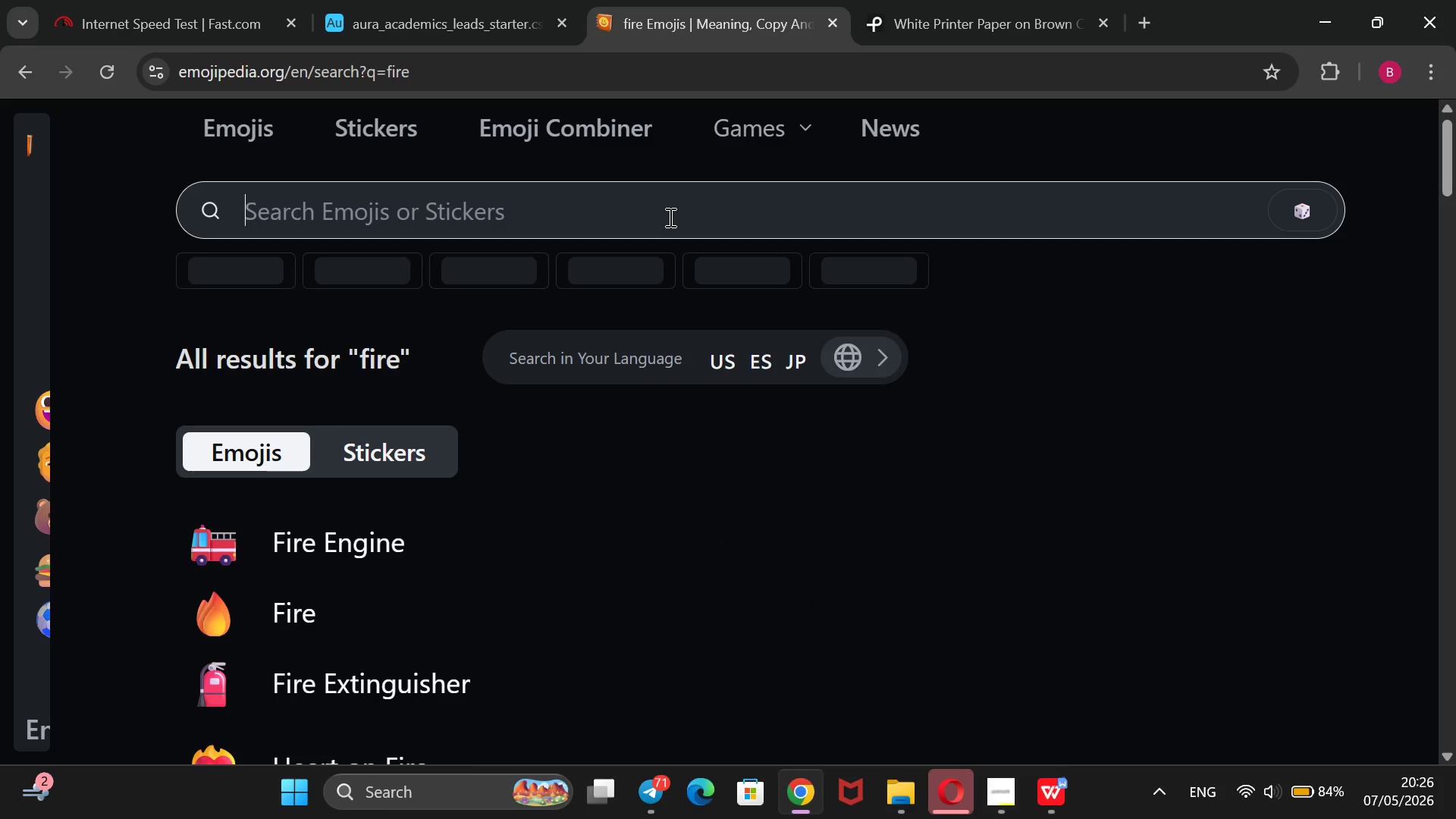 
scroll: coordinate [669, 217], scroll_direction: down, amount: 1.0
 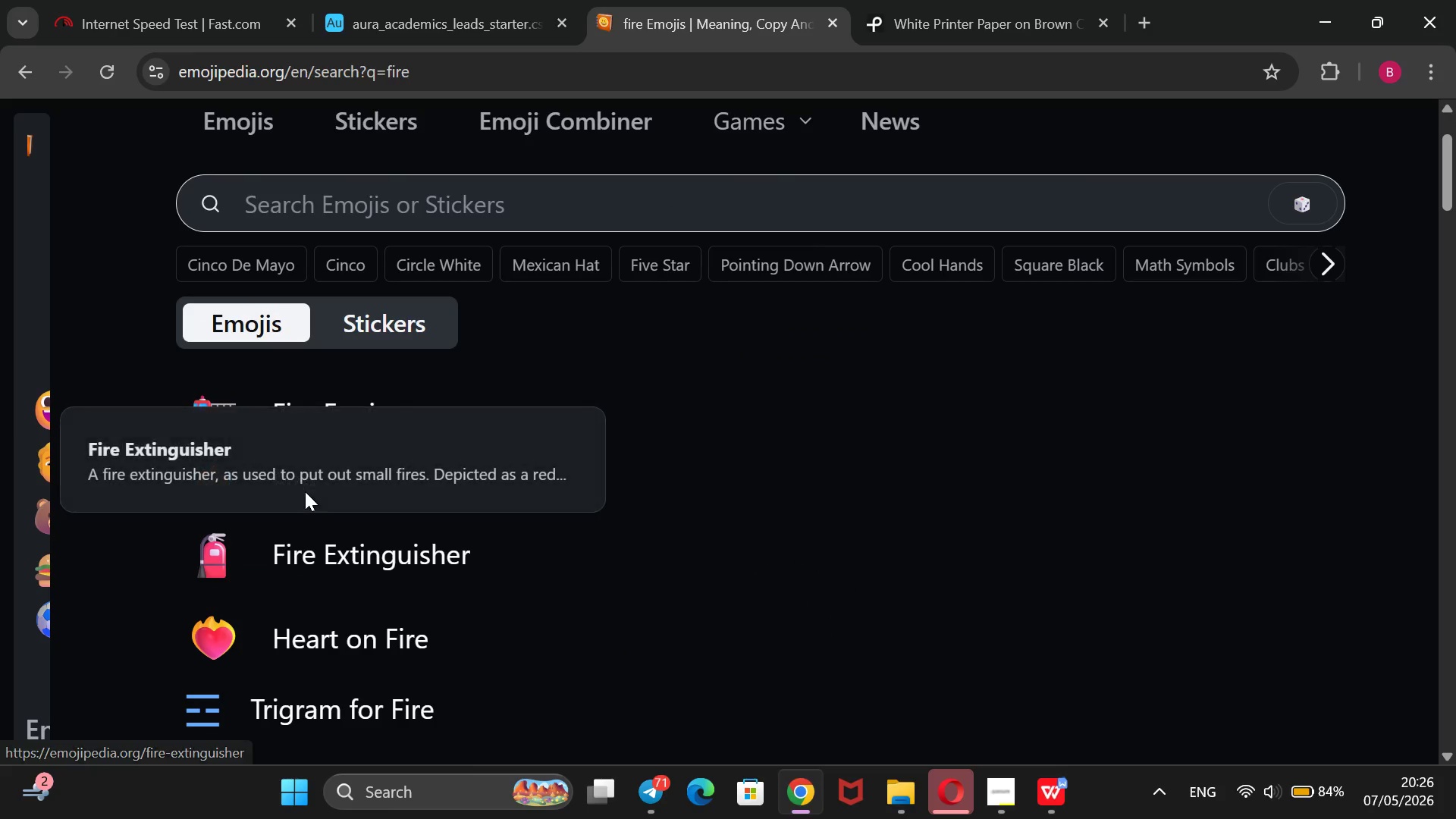 
left_click([311, 489])
 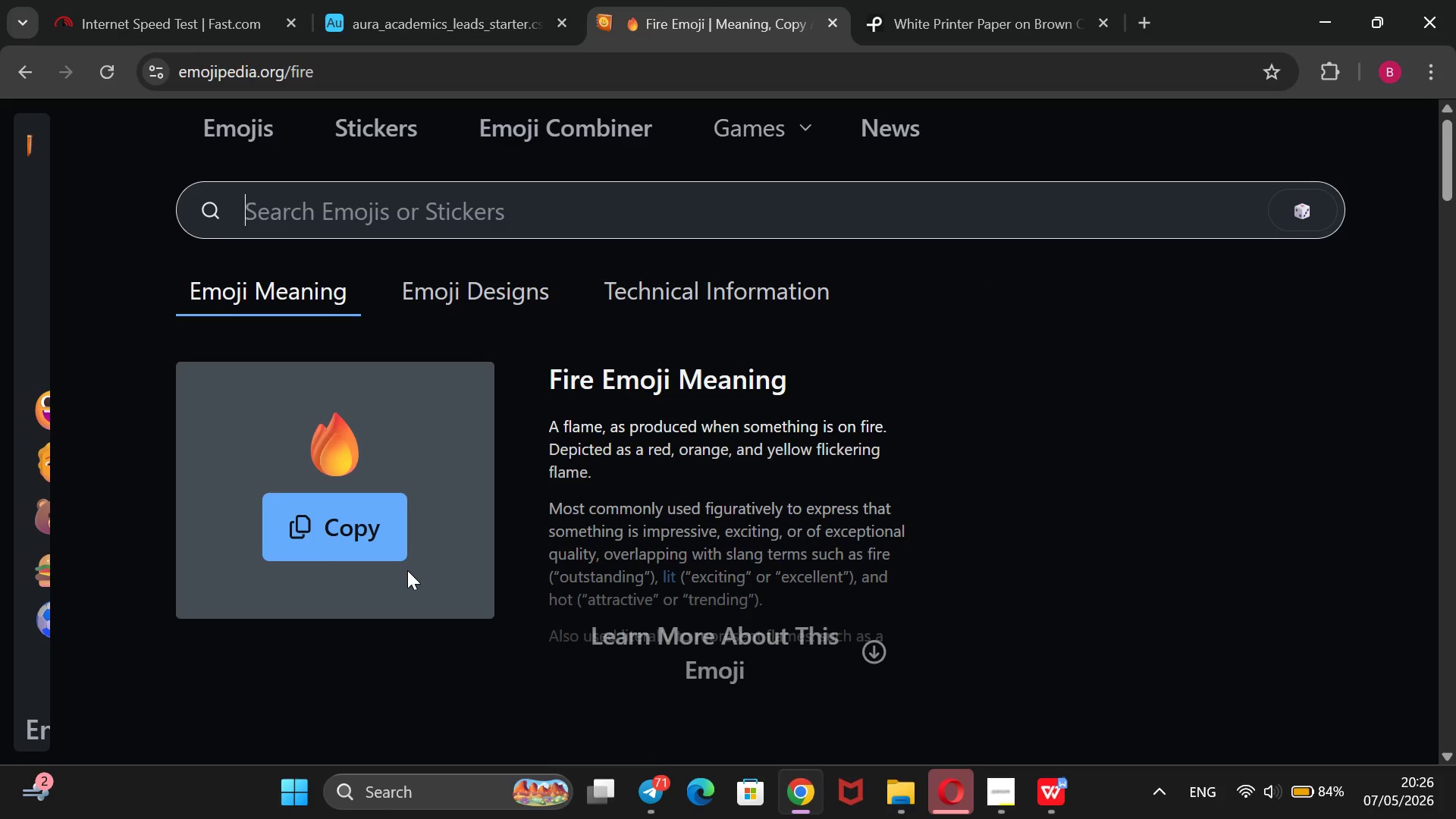 
wait(6.22)
 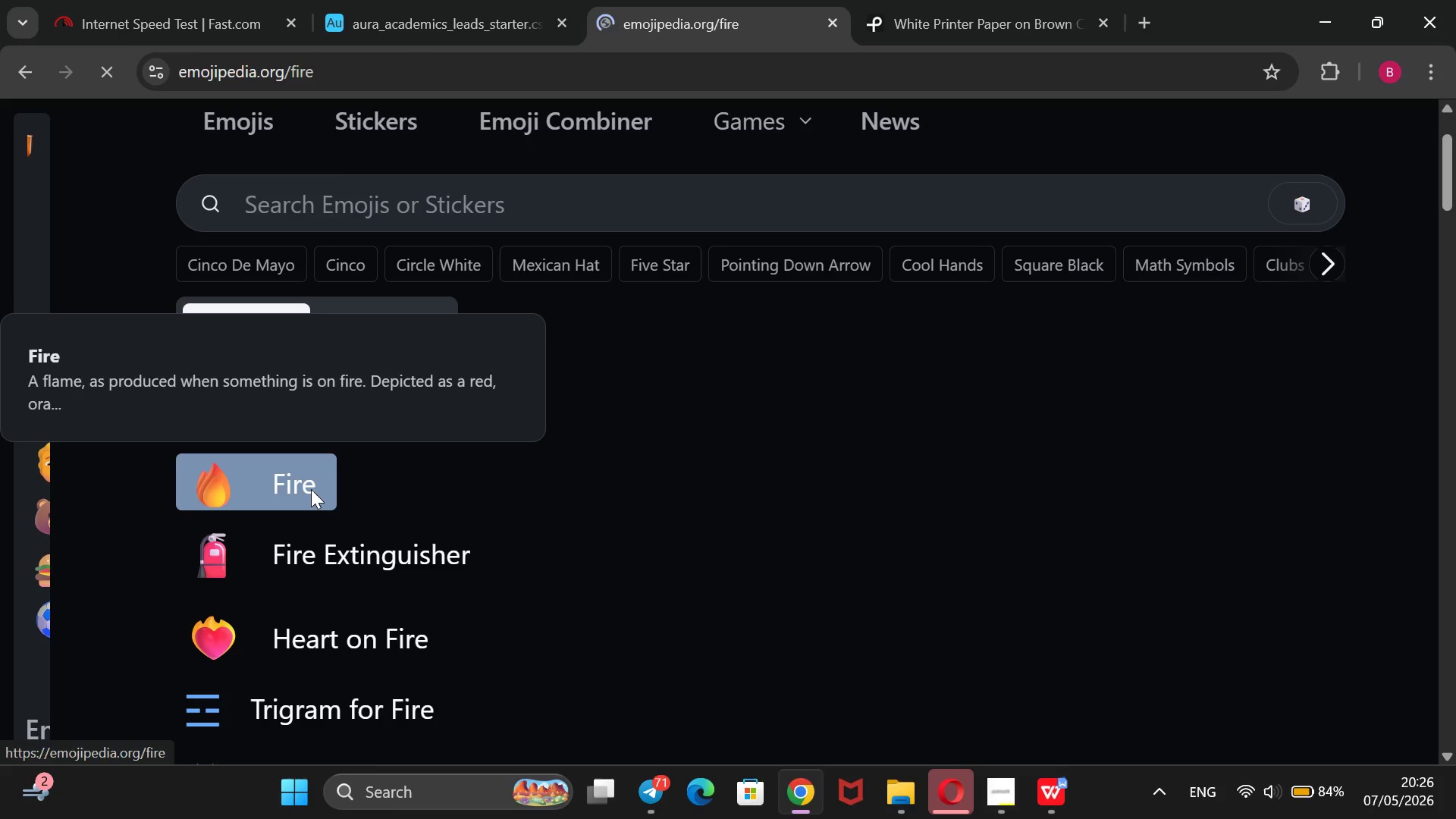 
left_click_drag(start_coordinate=[389, 444], to_coordinate=[302, 454])
 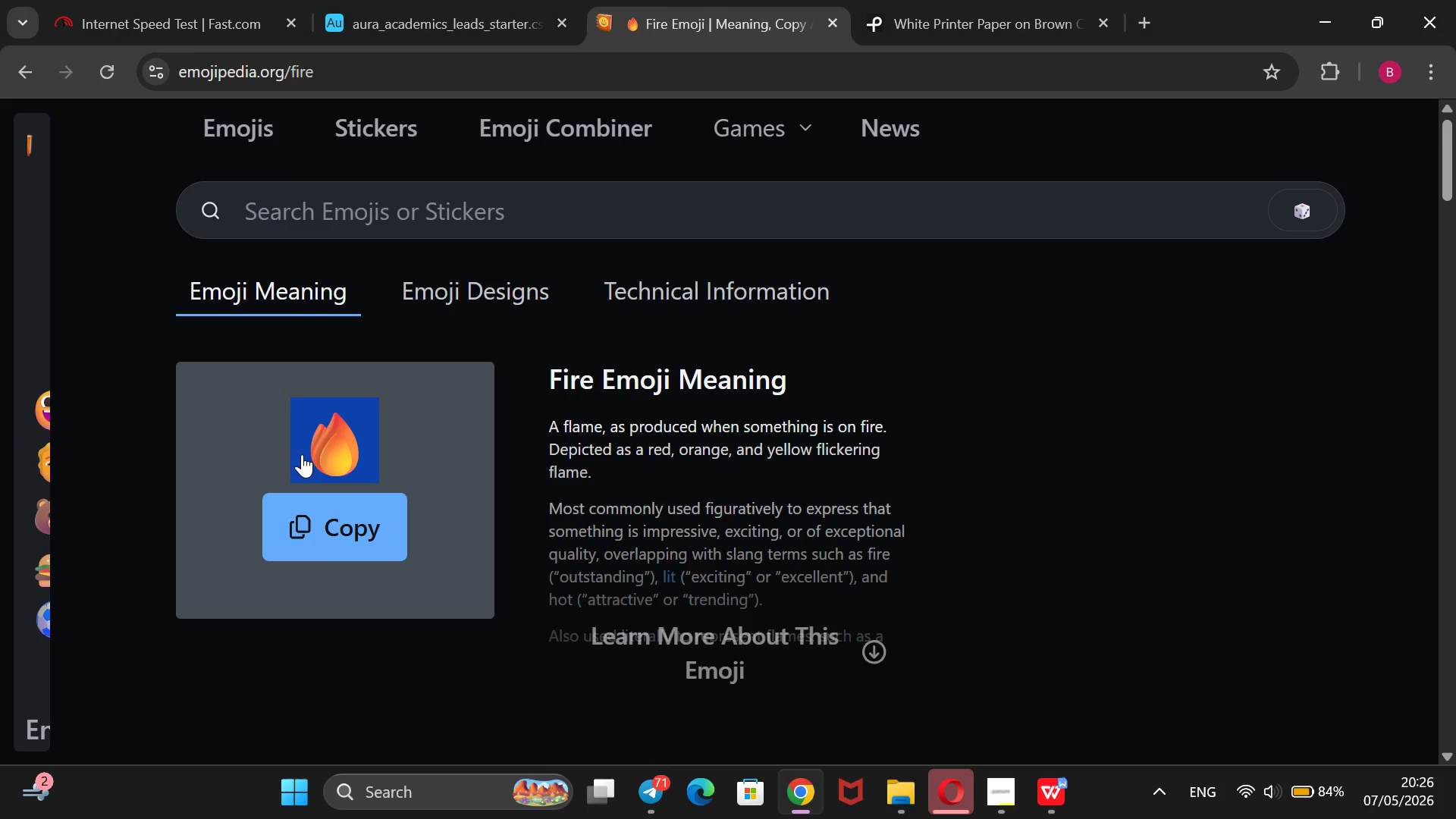 
key(Control+C)
 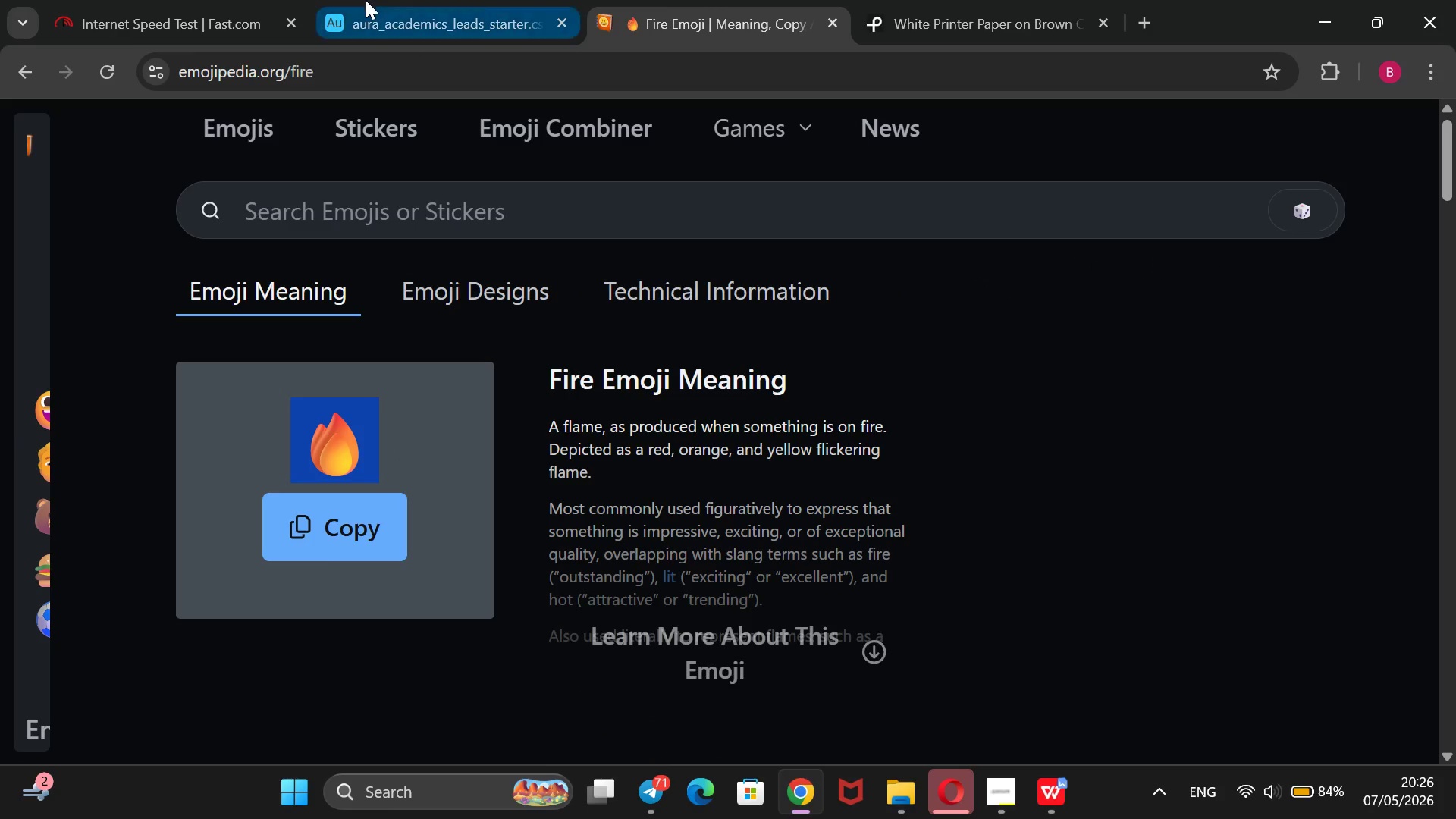 
left_click([366, 0])
 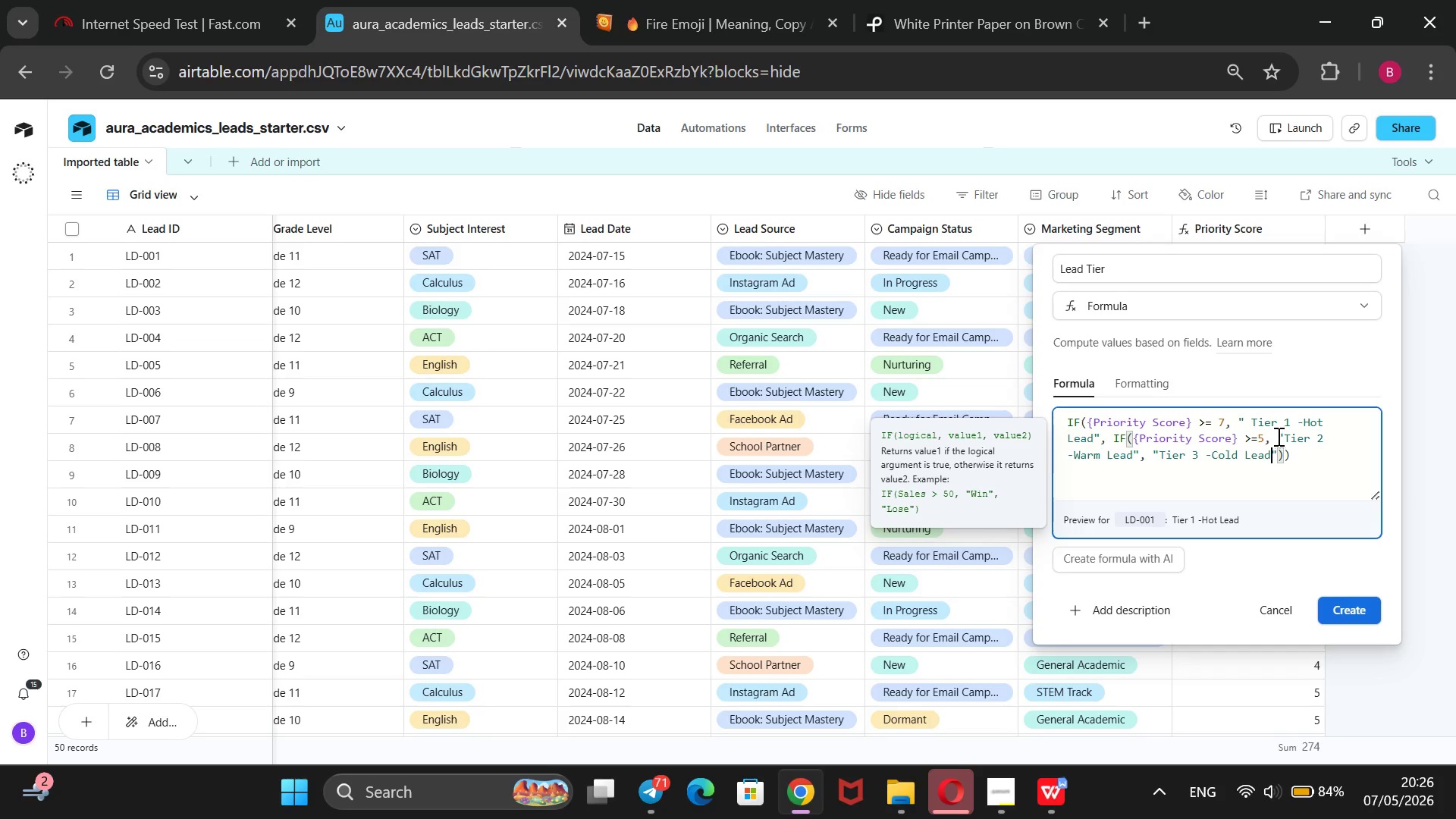 
left_click([1247, 422])
 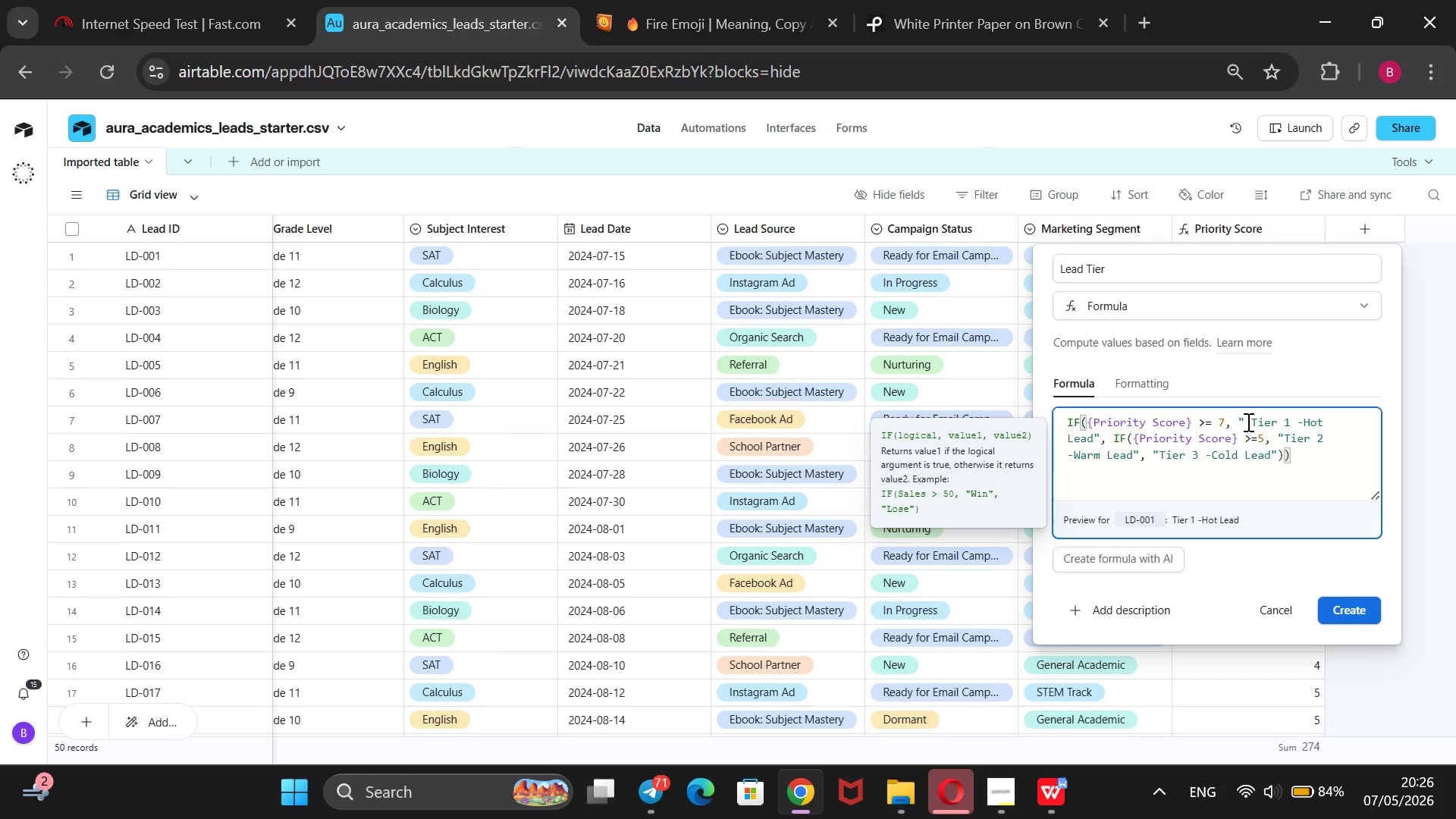 
key(Control+V)
 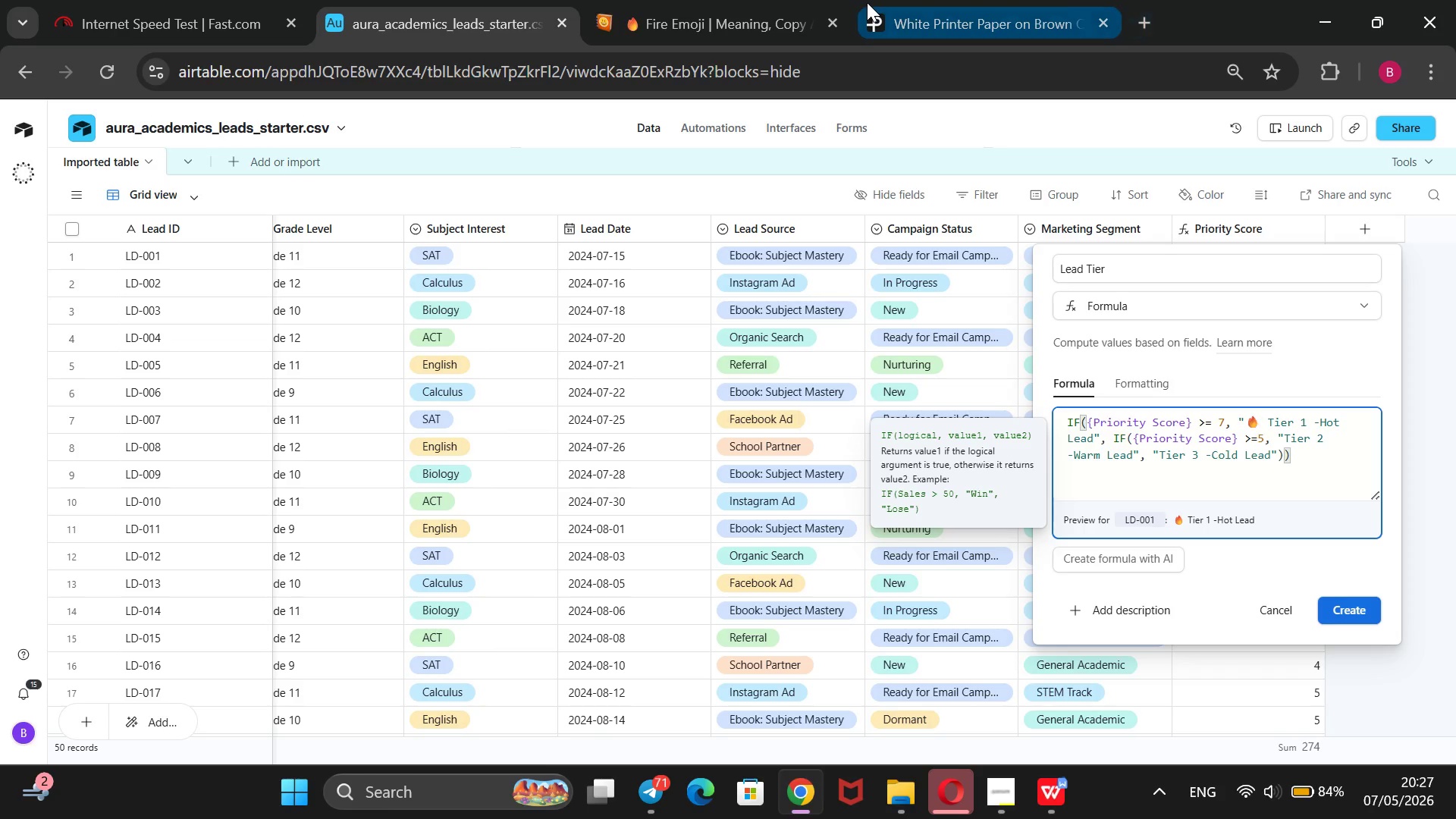 
left_click([646, 6])
 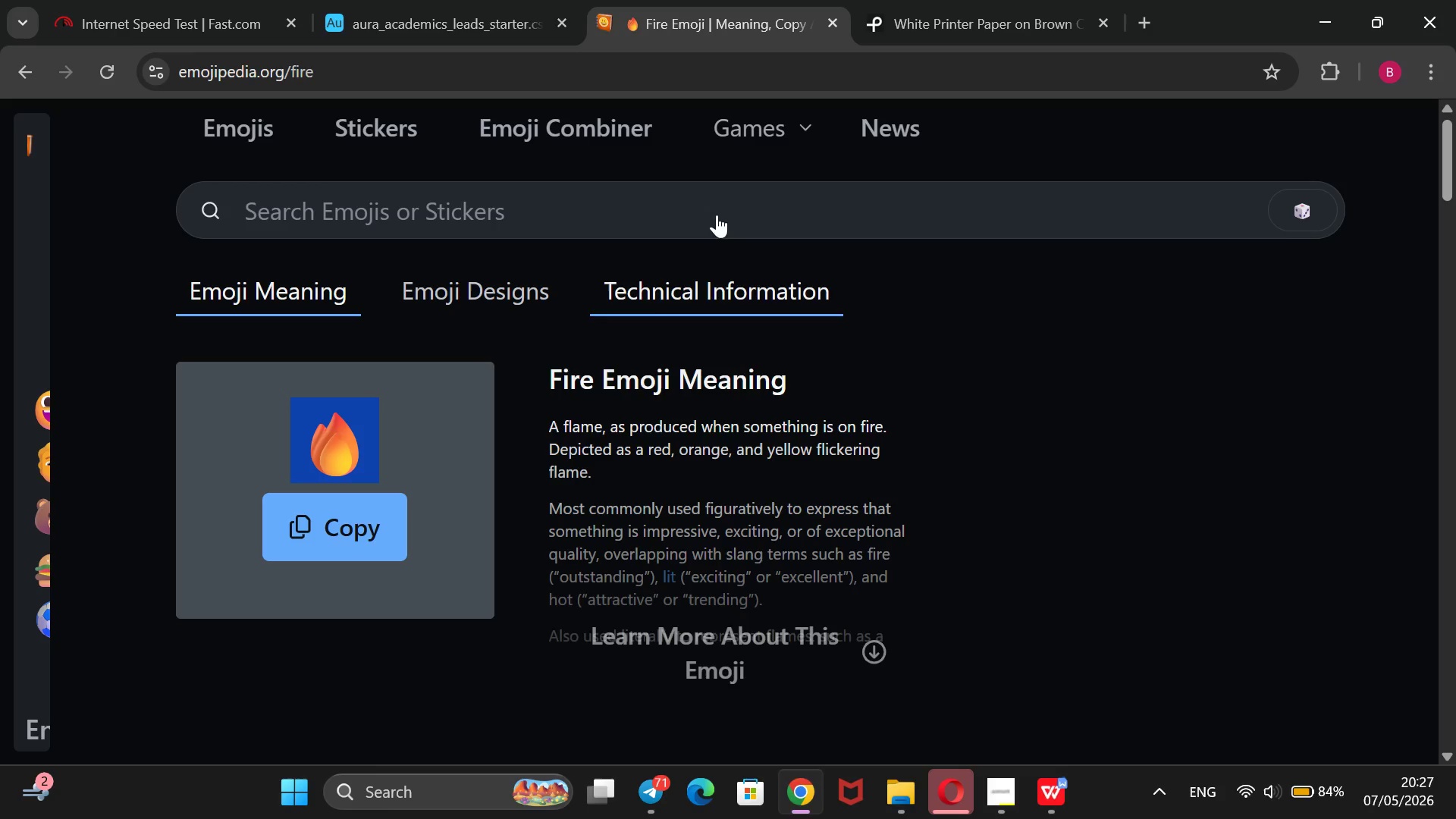 
left_click([710, 206])
 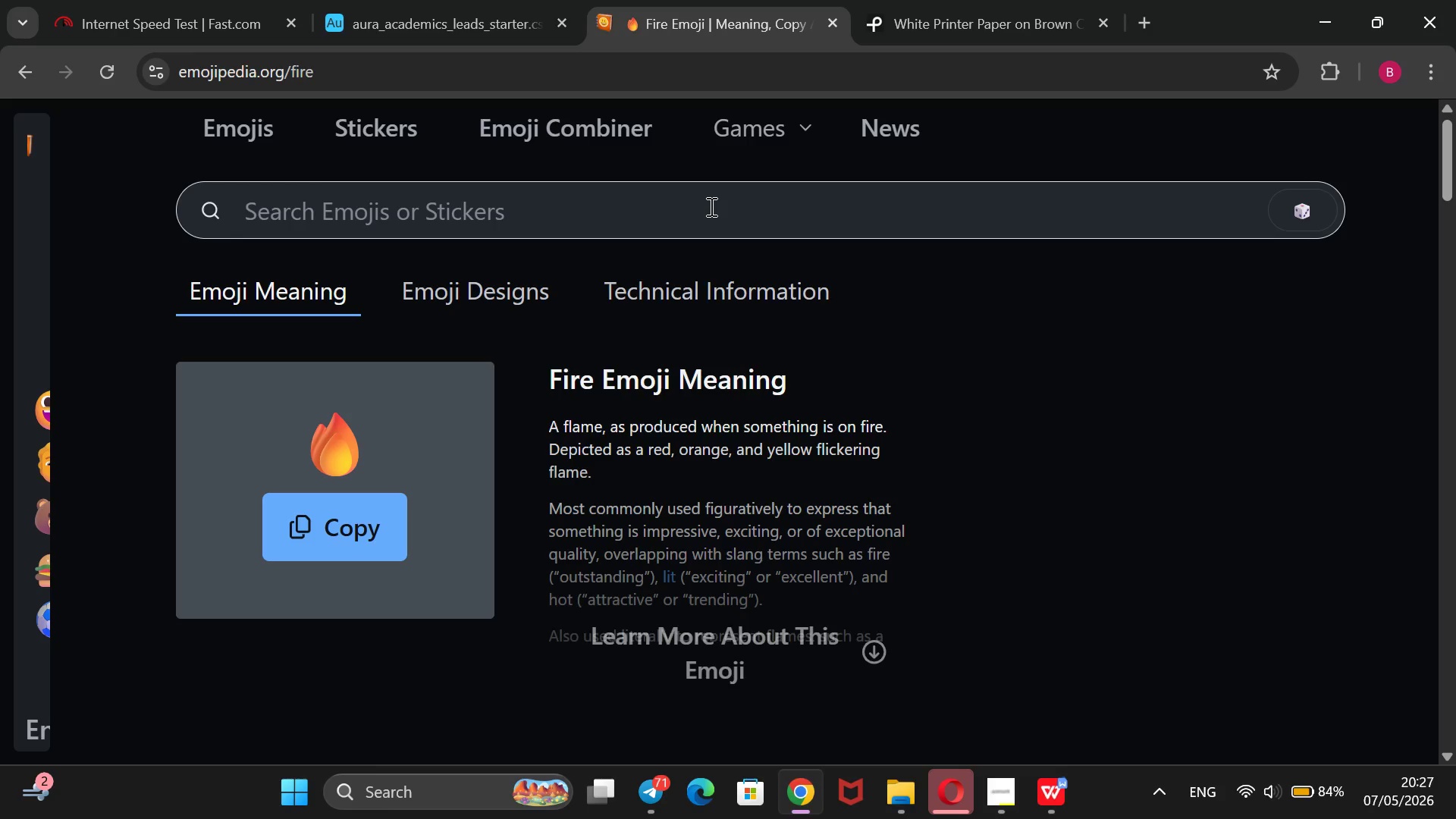 
type(yellow)
 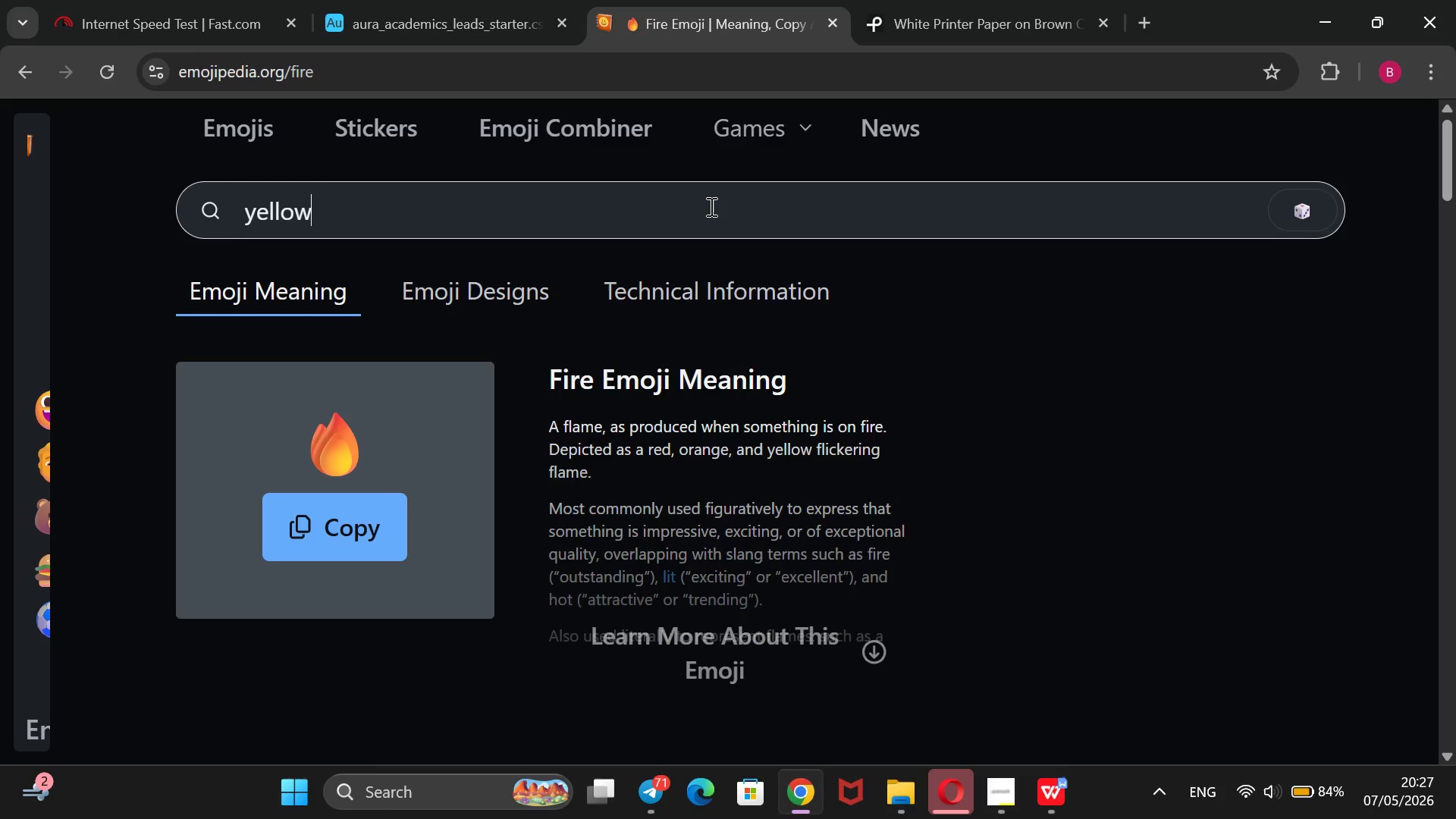 
key(Enter)
 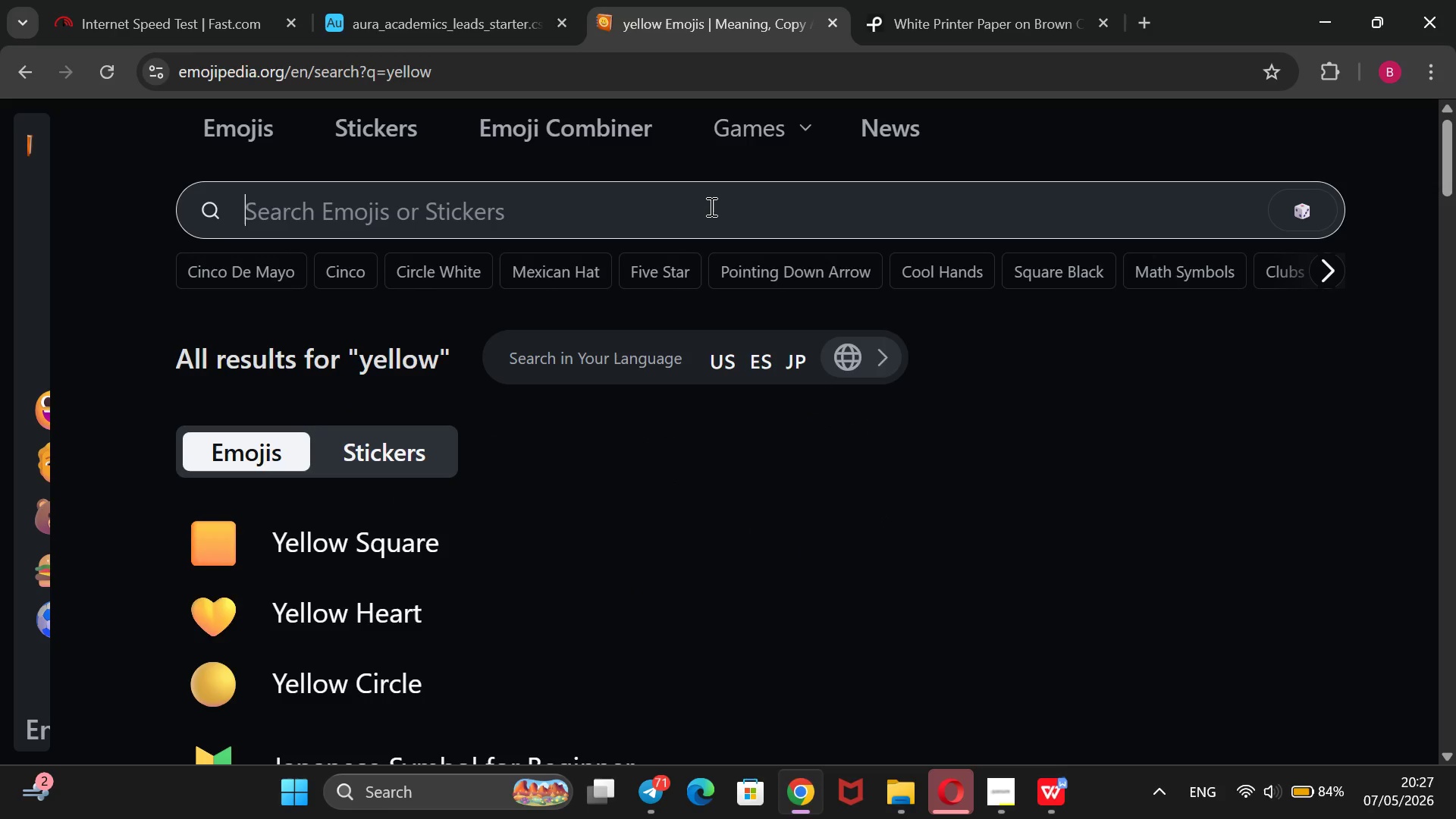 
scroll: coordinate [670, 386], scroll_direction: down, amount: 2.0
 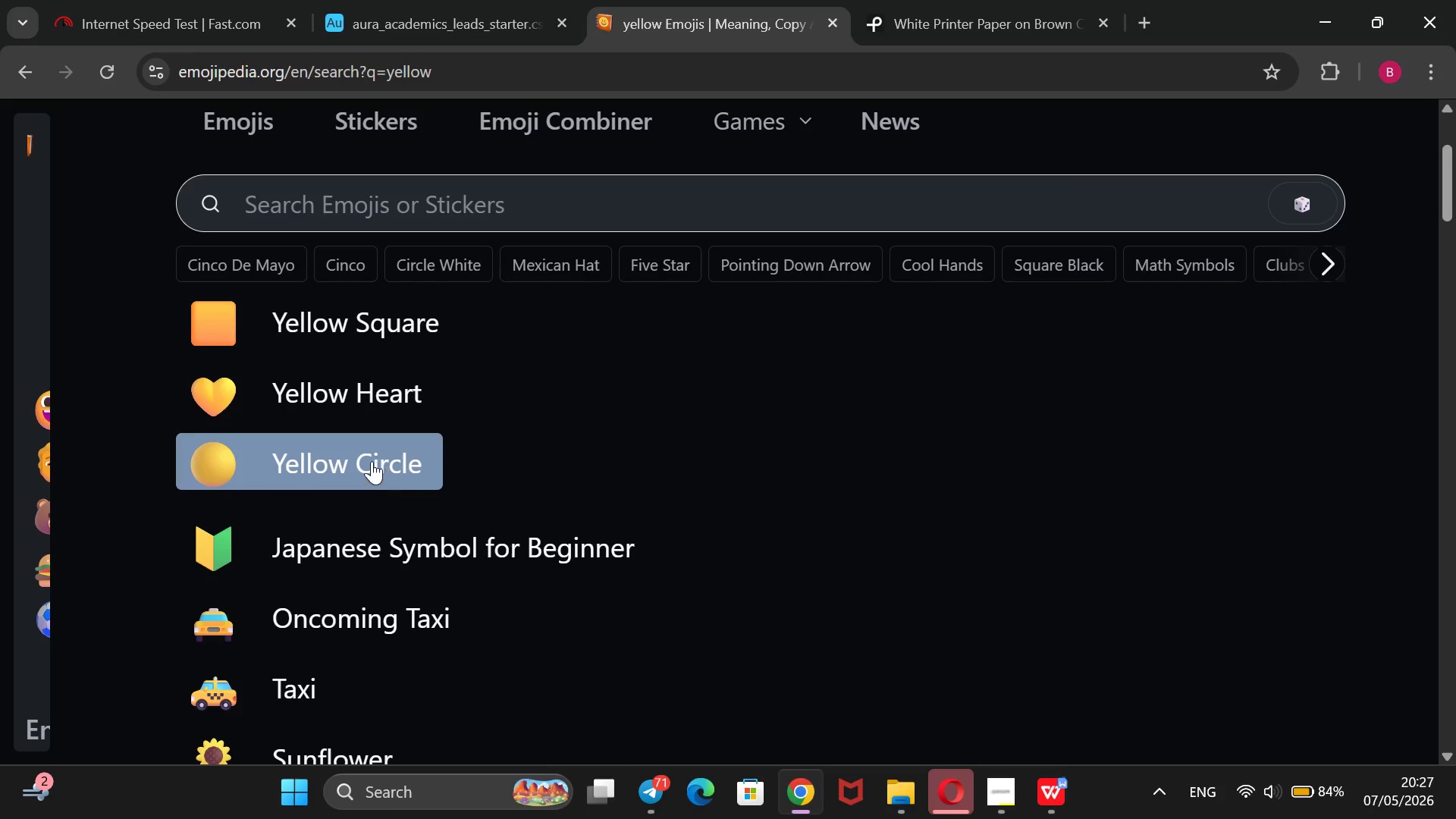 
left_click([364, 469])
 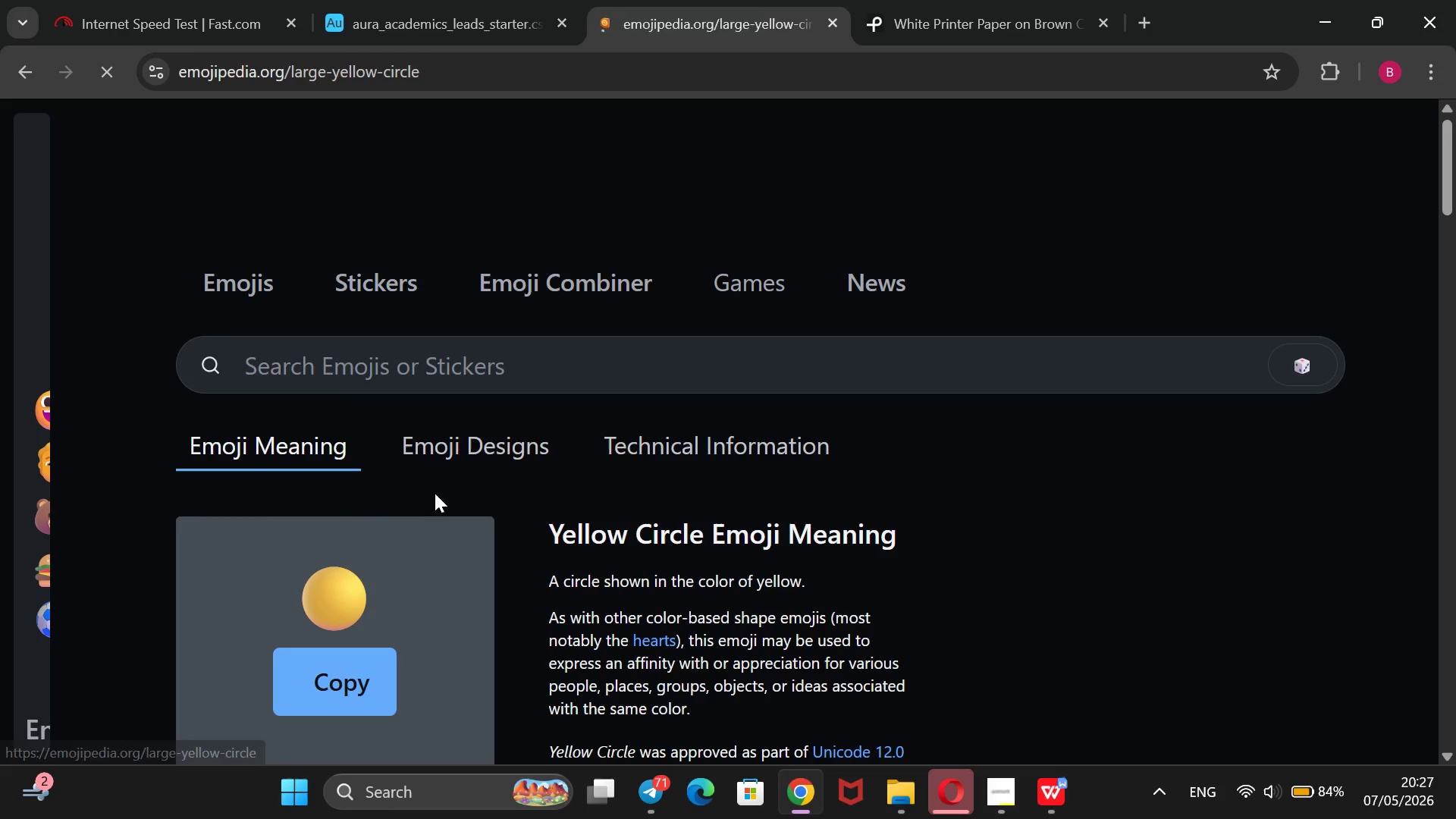 
scroll: coordinate [586, 460], scroll_direction: down, amount: 1.0
 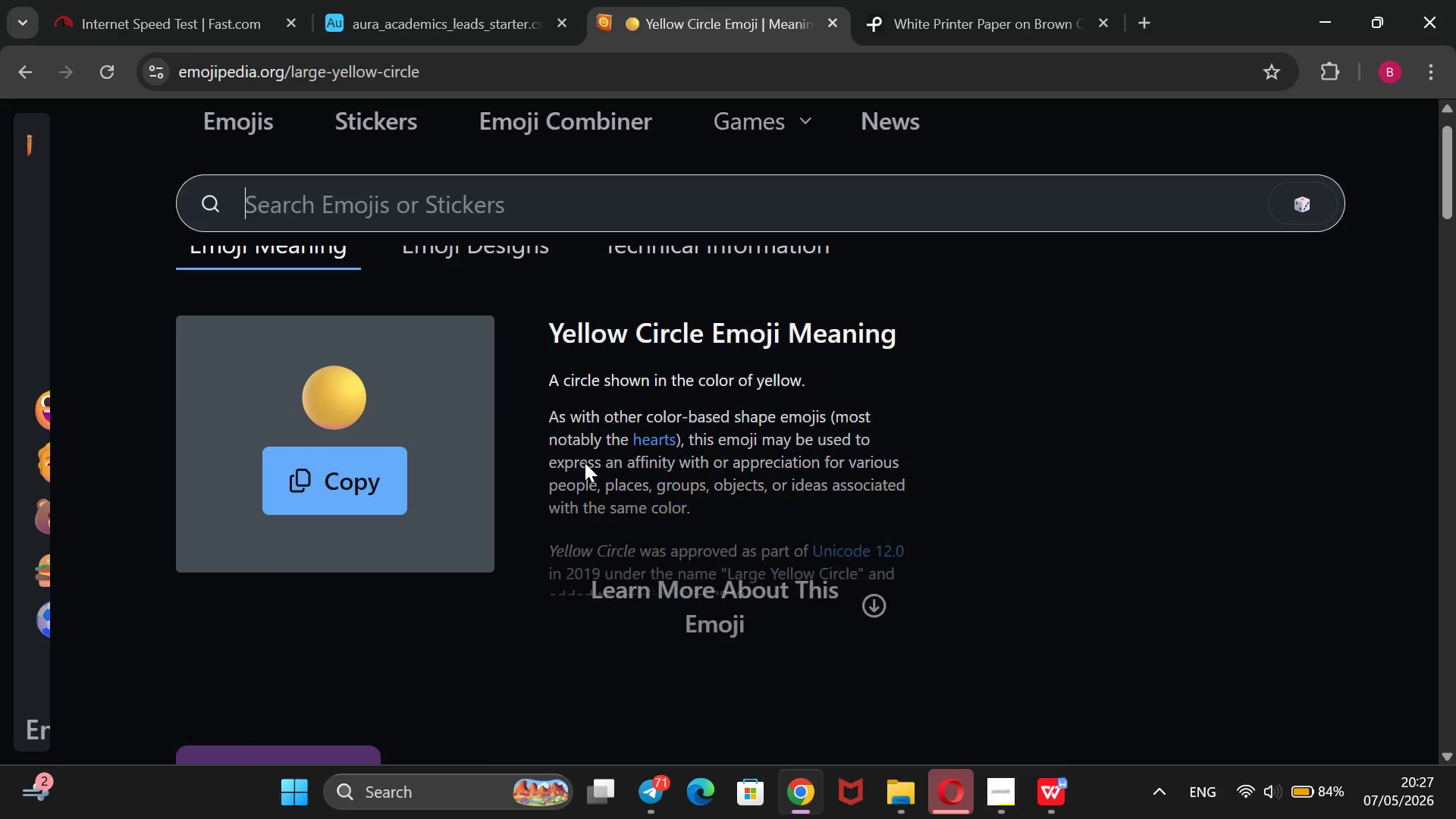 
scroll: coordinate [585, 463], scroll_direction: none, amount: 0.0
 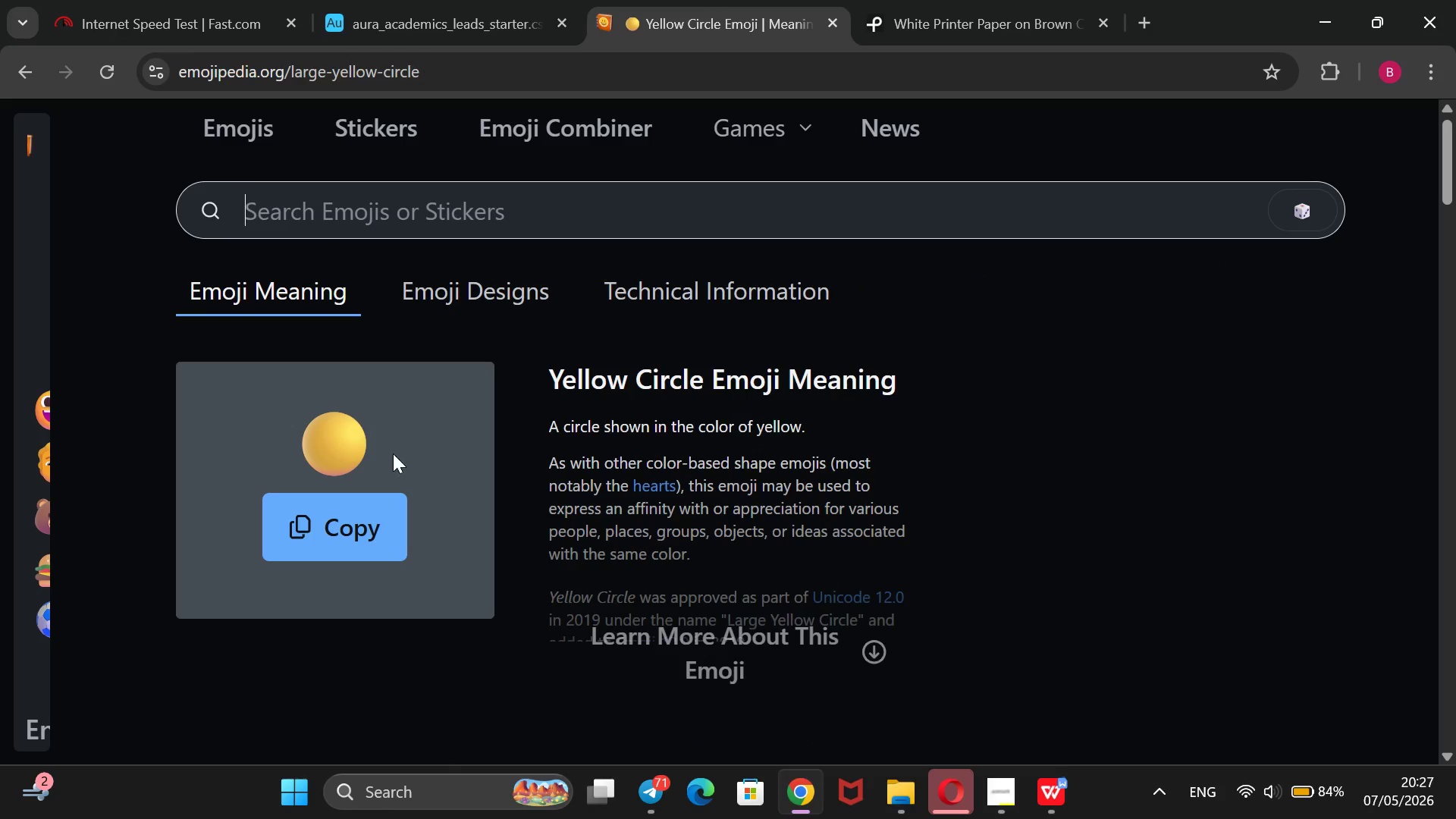 
left_click_drag(start_coordinate=[406, 448], to_coordinate=[290, 460])
 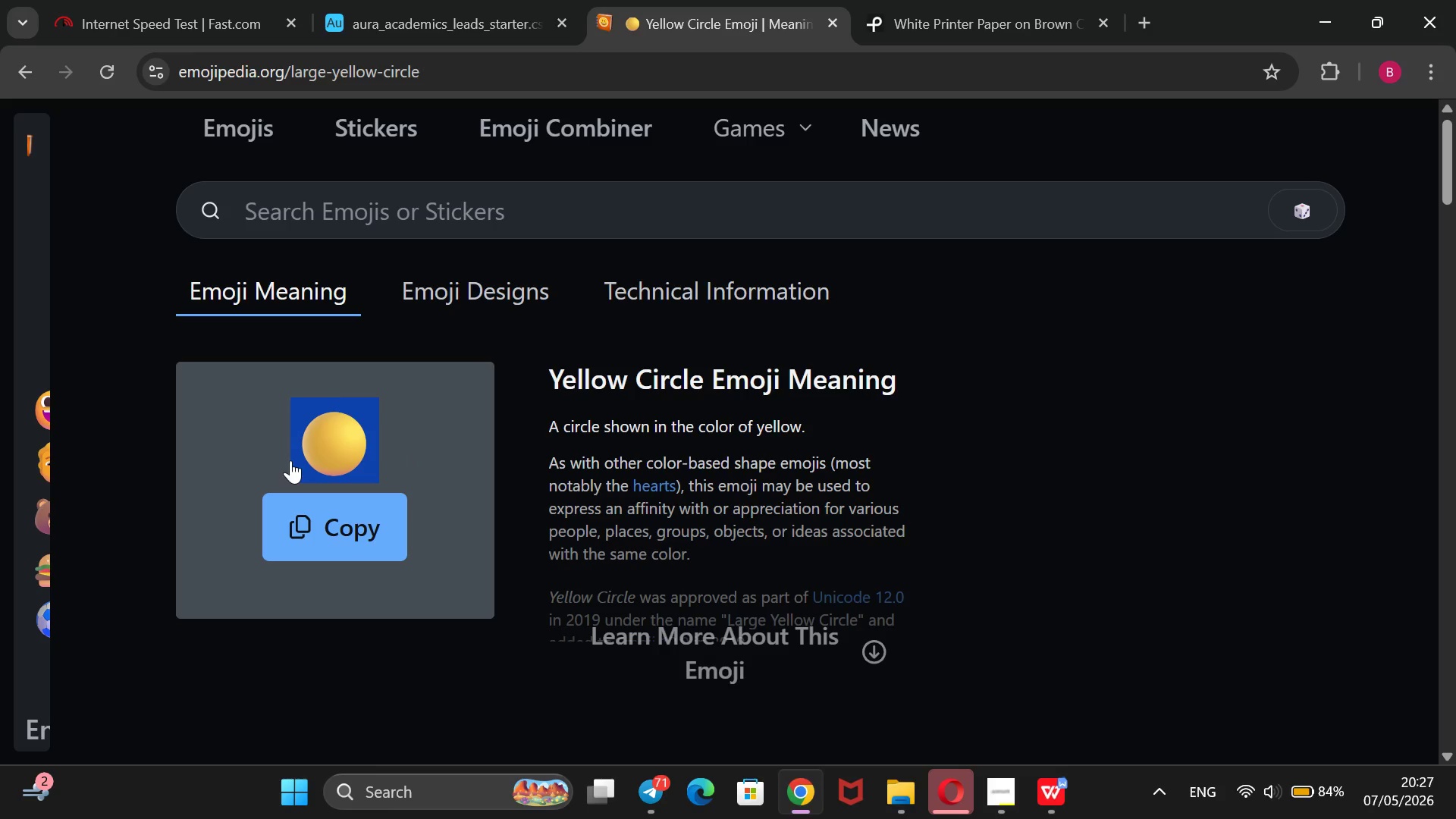 
key(Control+C)
 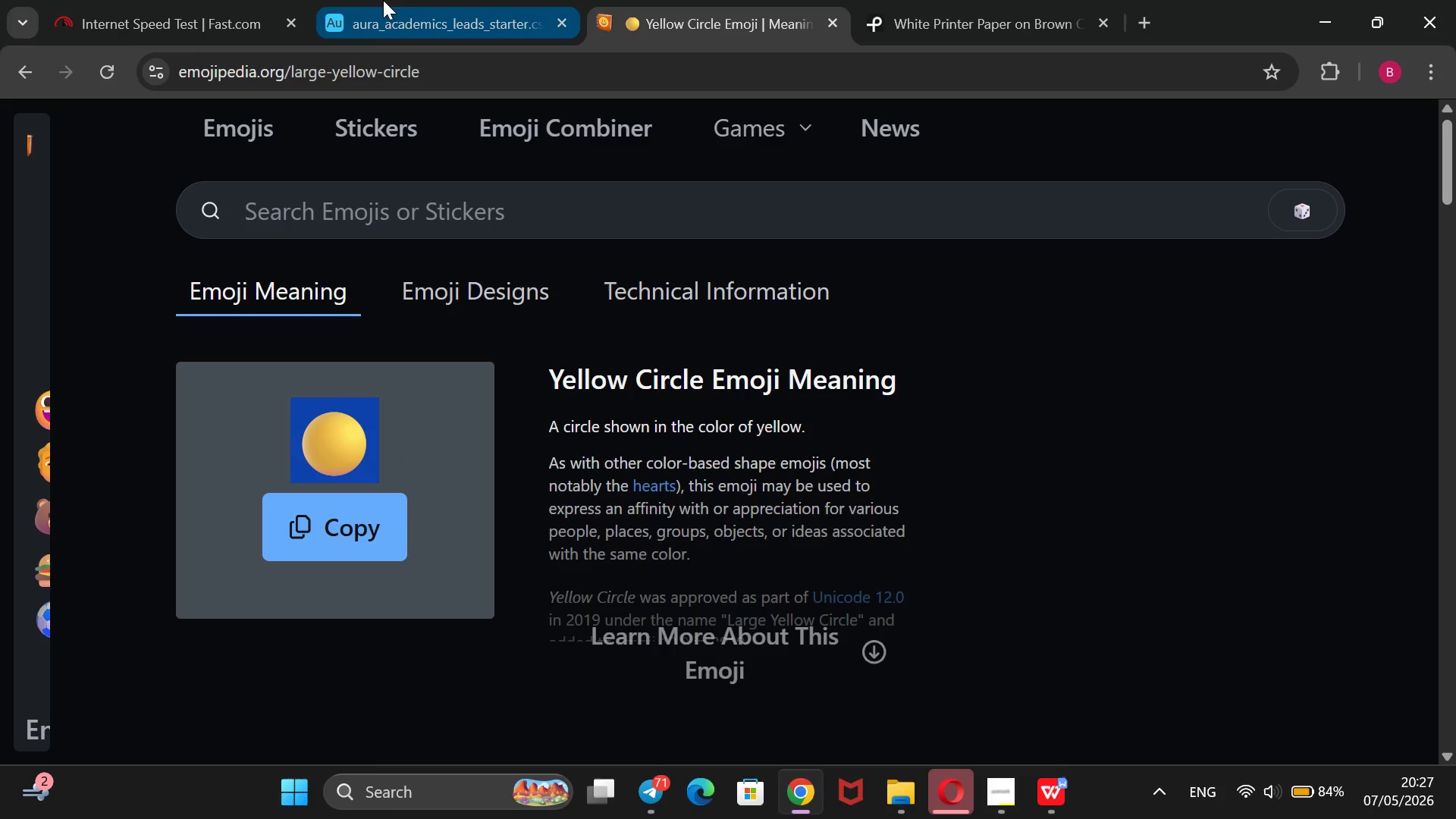 
left_click([383, 0])
 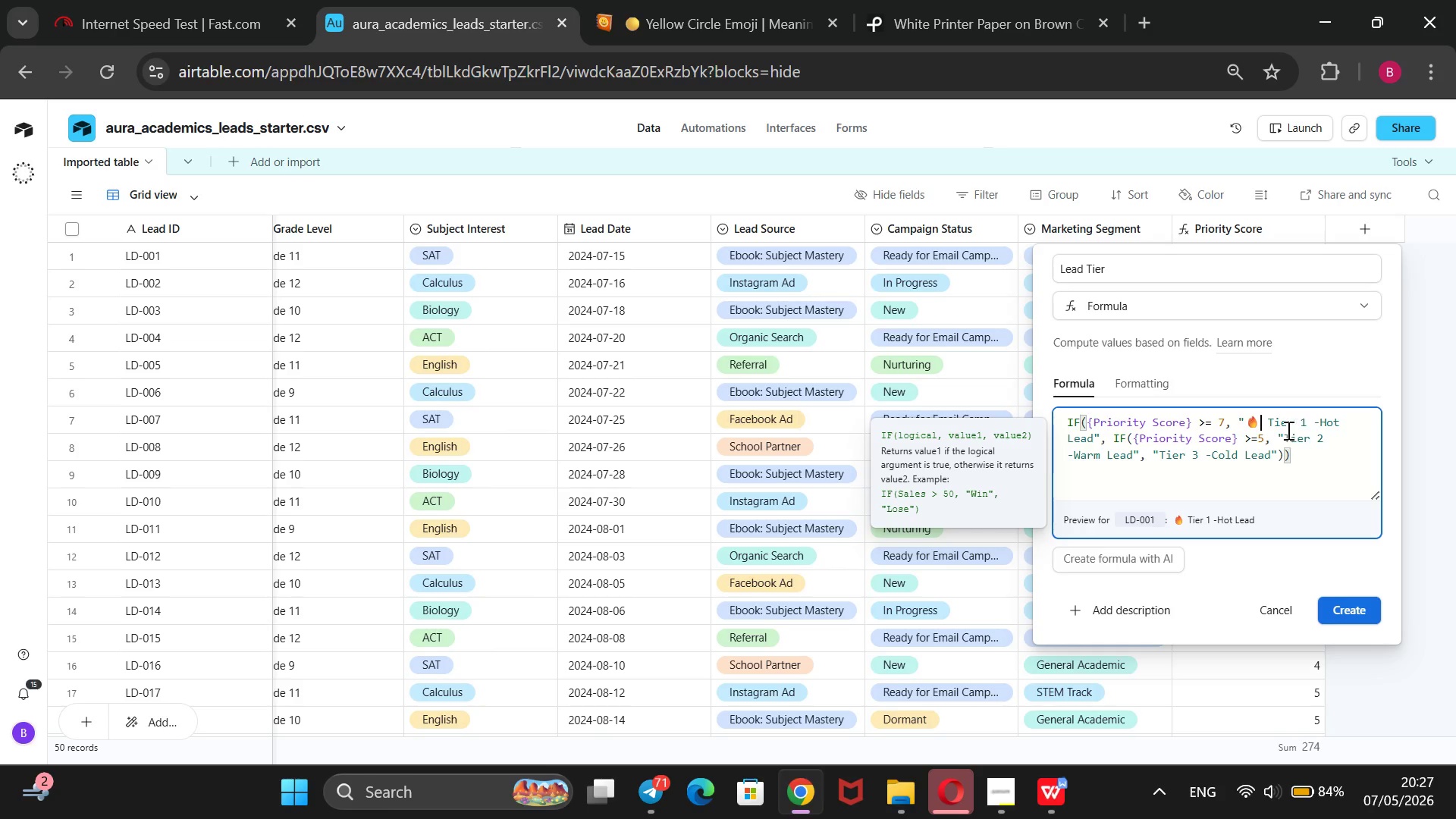 
left_click([1282, 432])
 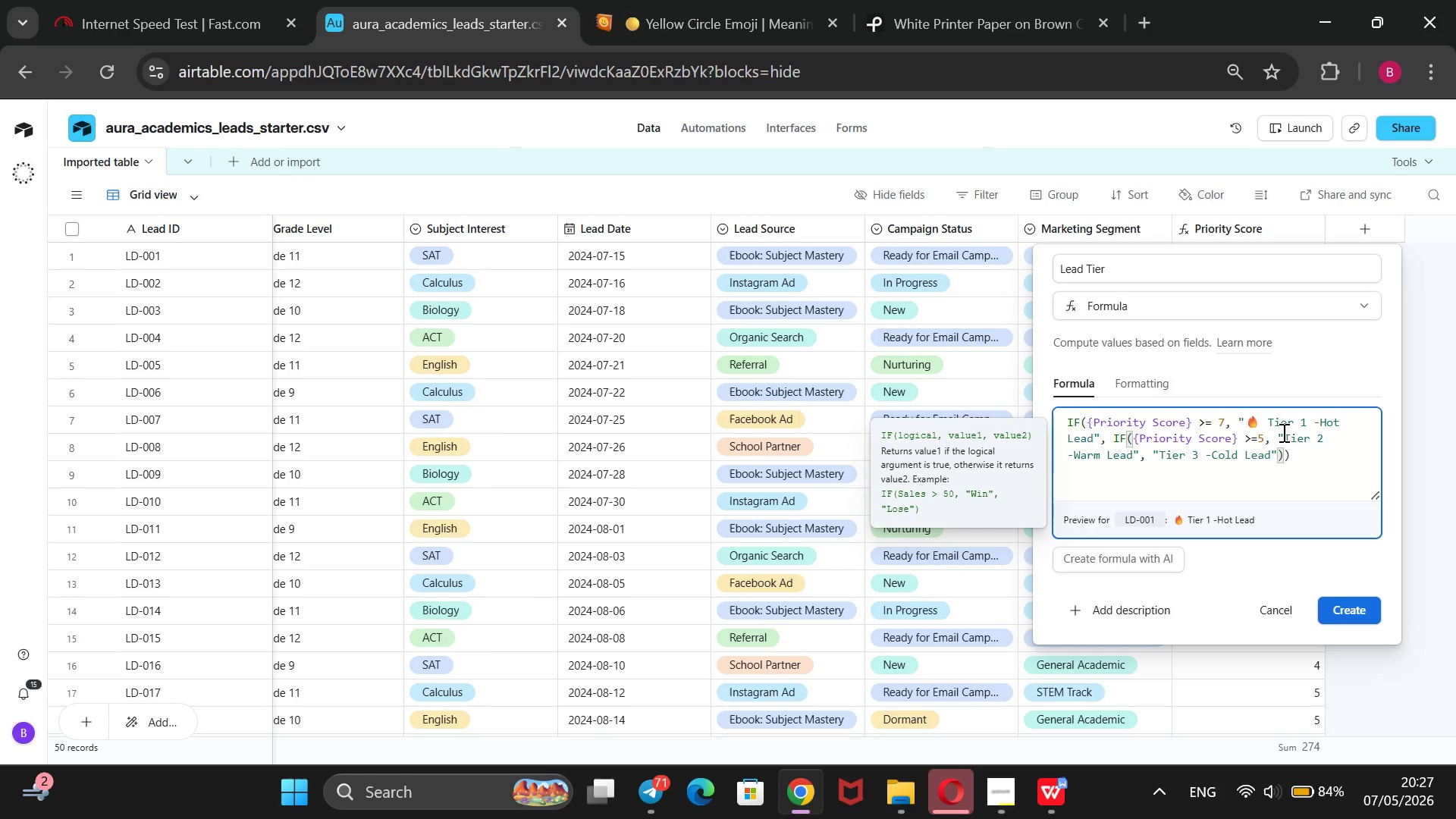 
key(Control+V)
 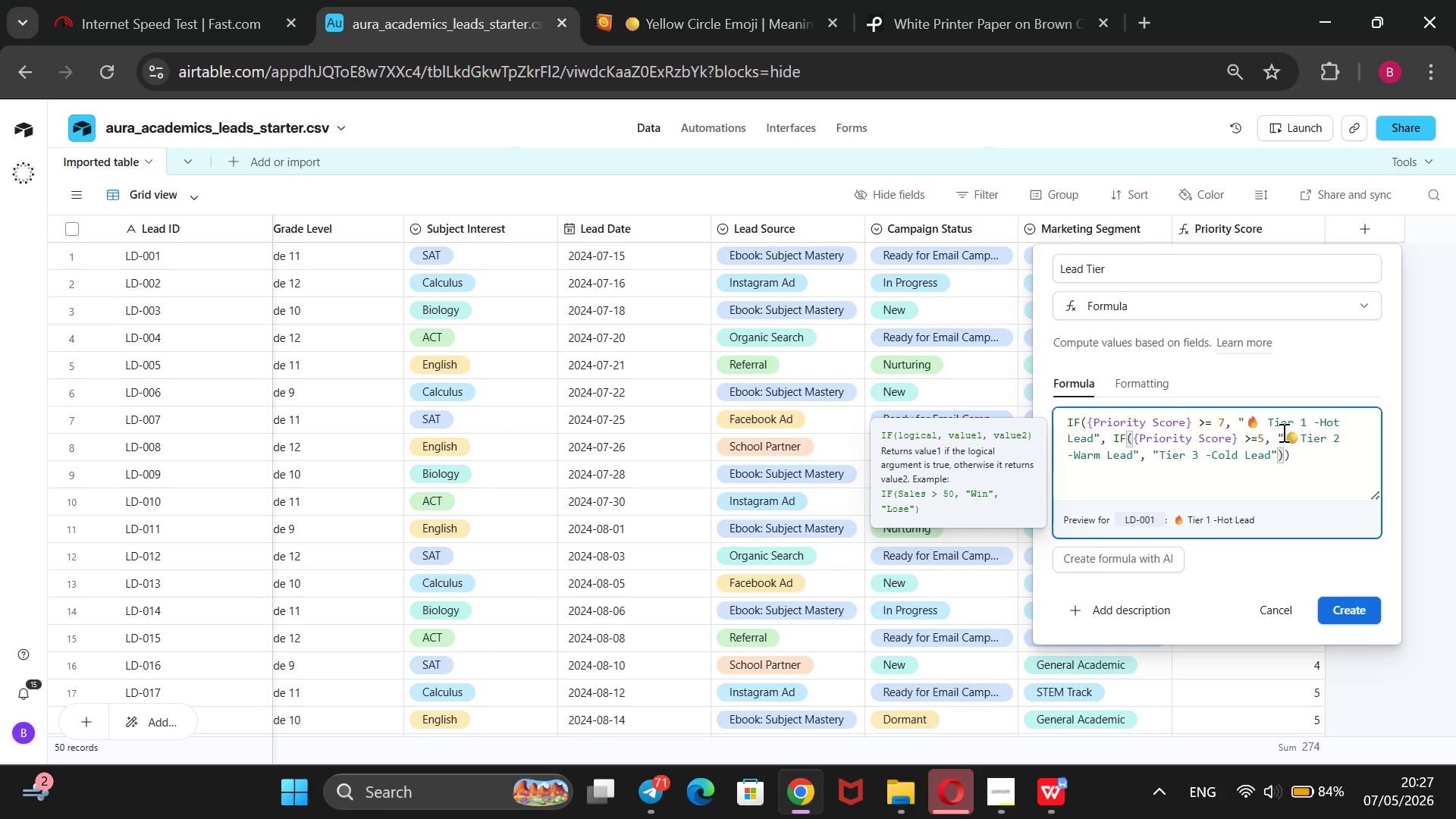 
key(Space)
 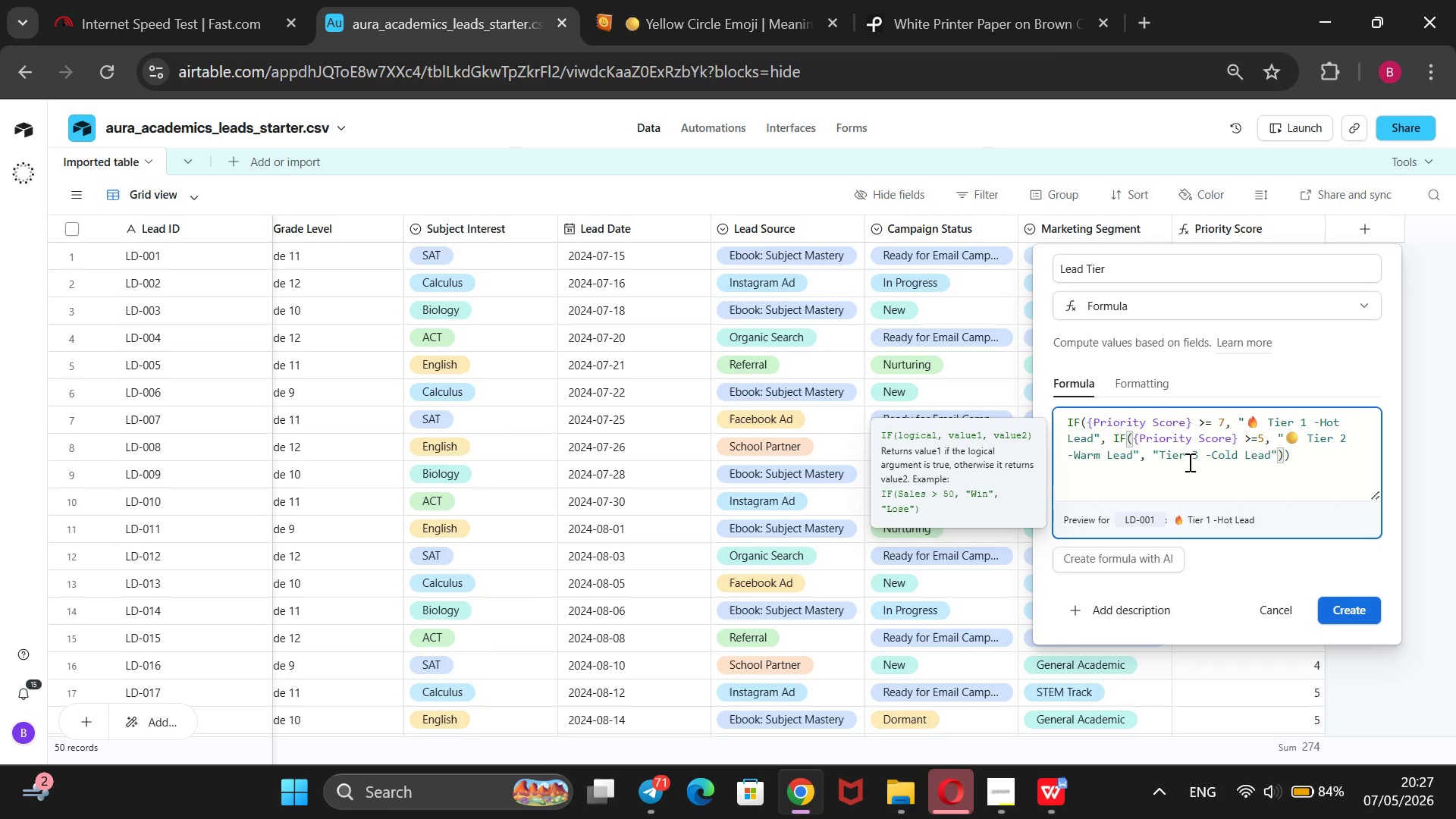 
left_click([986, 0])
 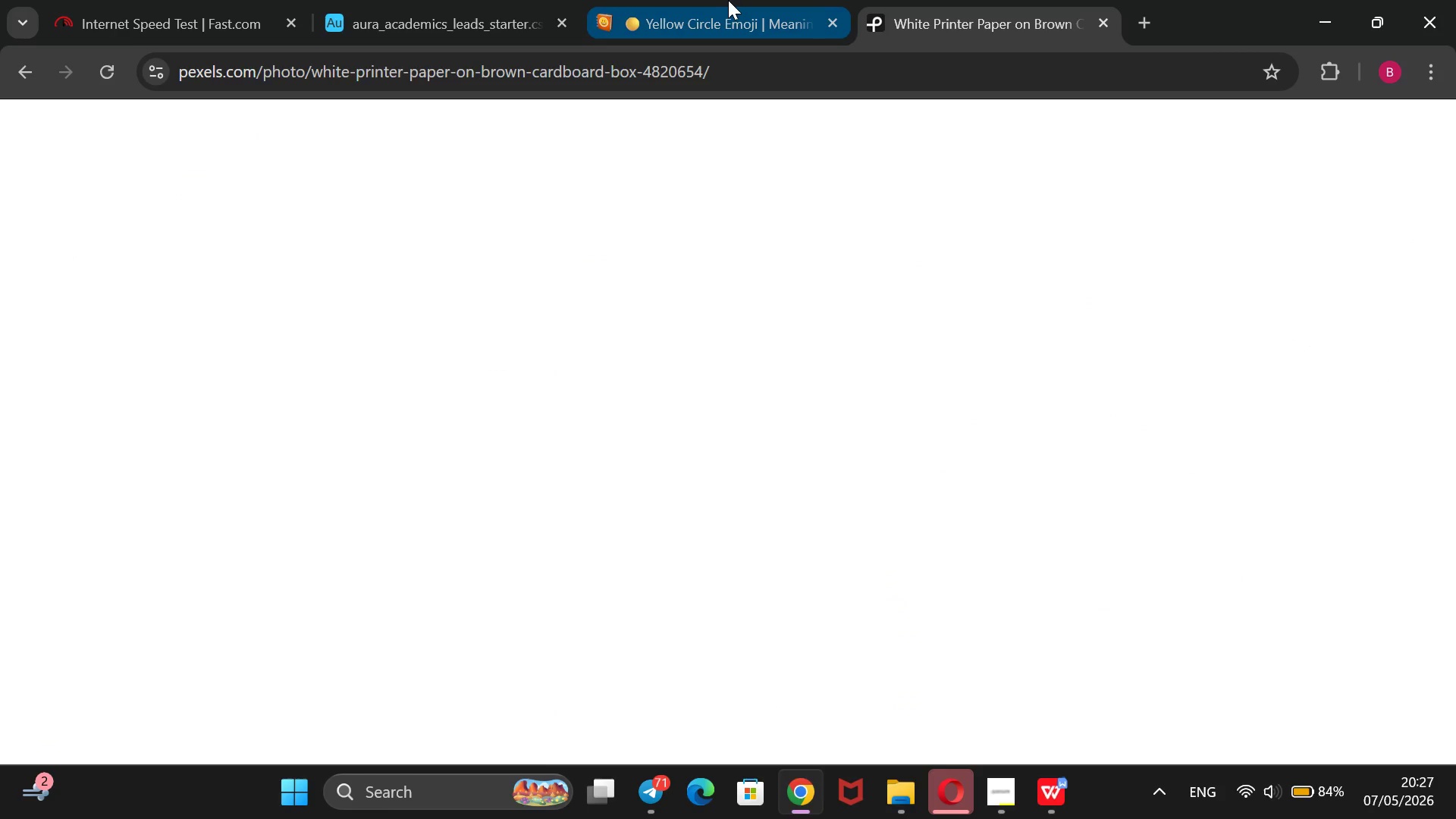 
left_click([723, 0])
 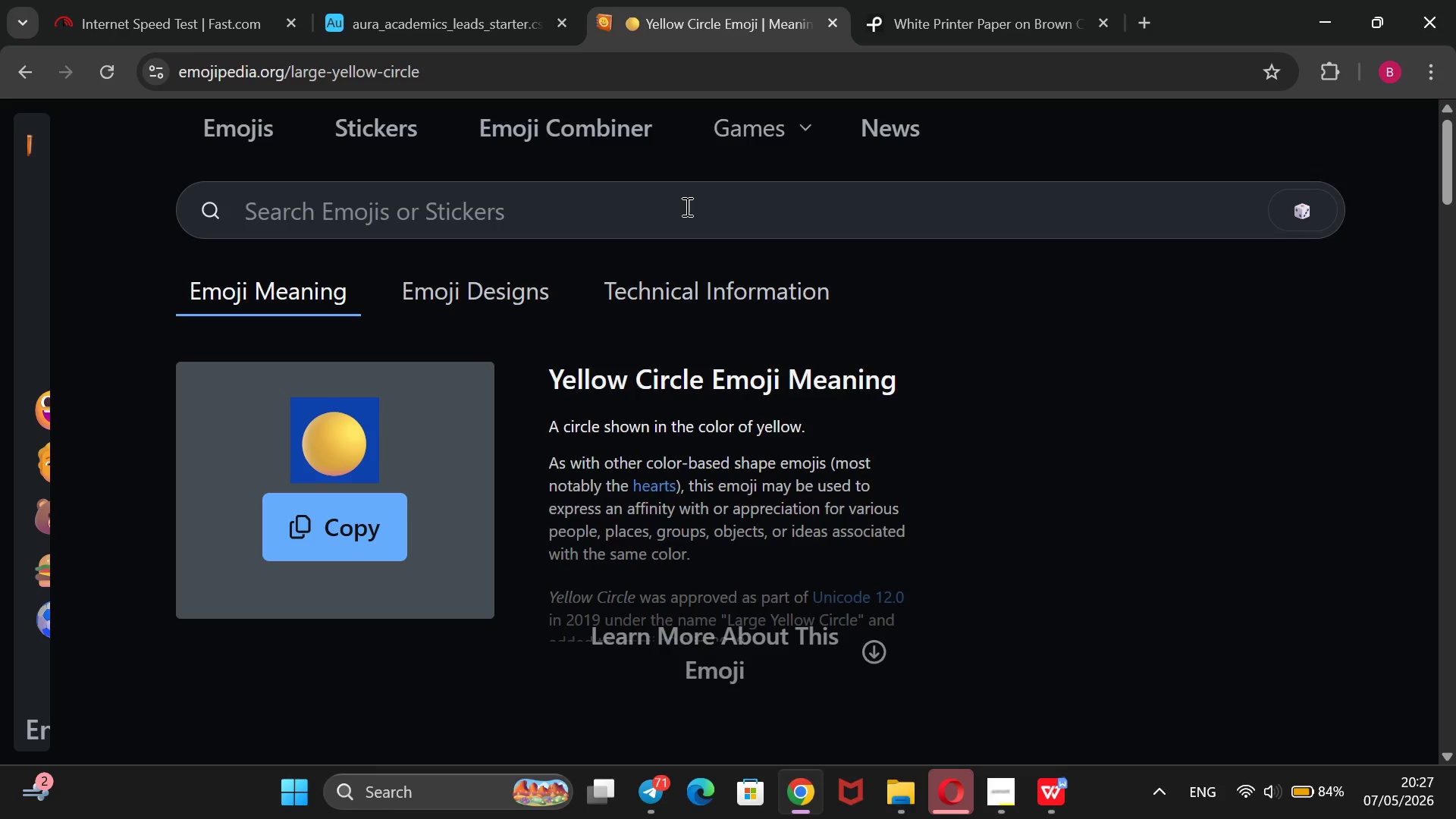 
left_click([686, 204])
 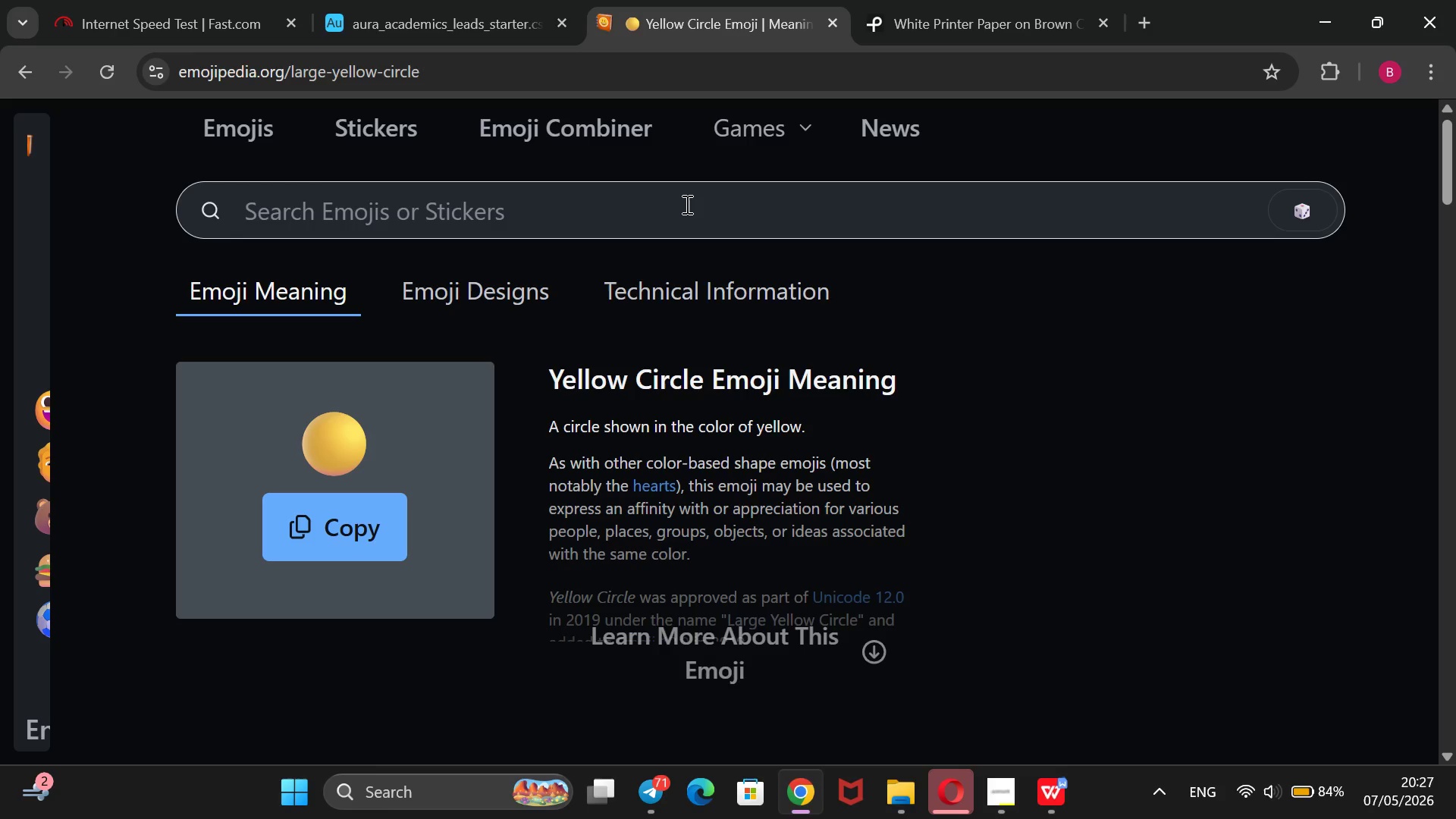 
type(blue)
 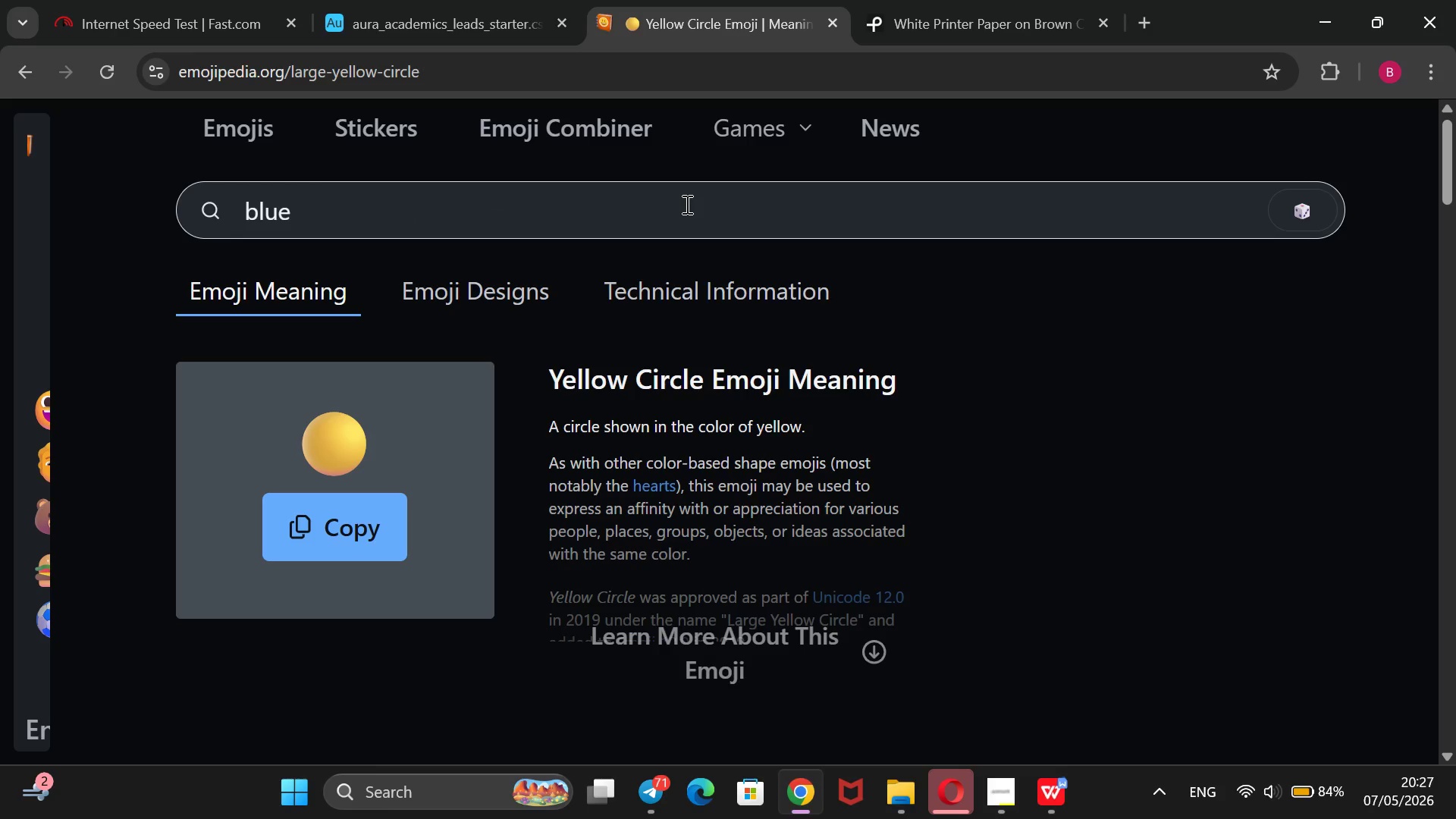 
key(Enter)
 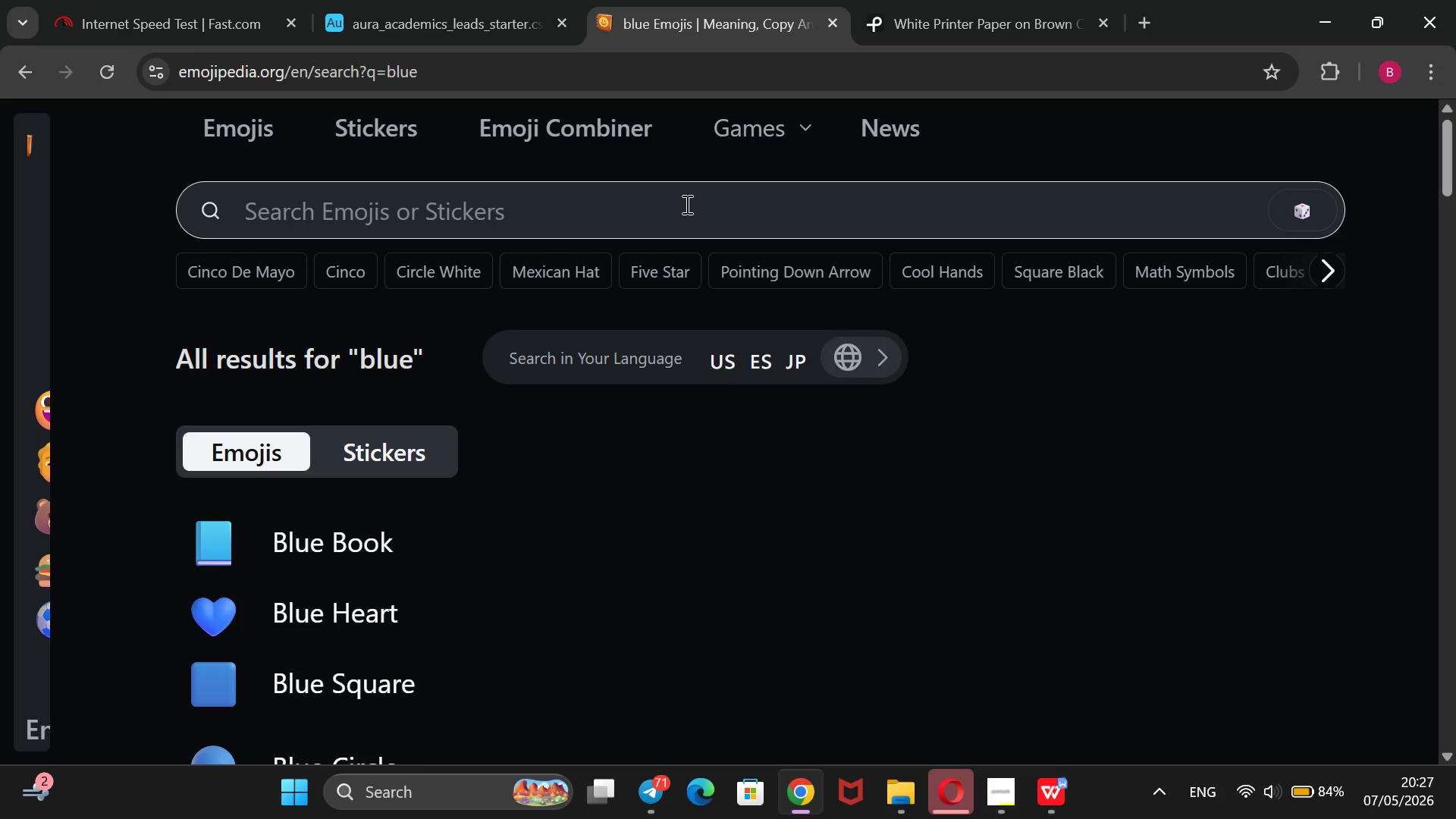 
scroll: coordinate [686, 204], scroll_direction: down, amount: 2.0
 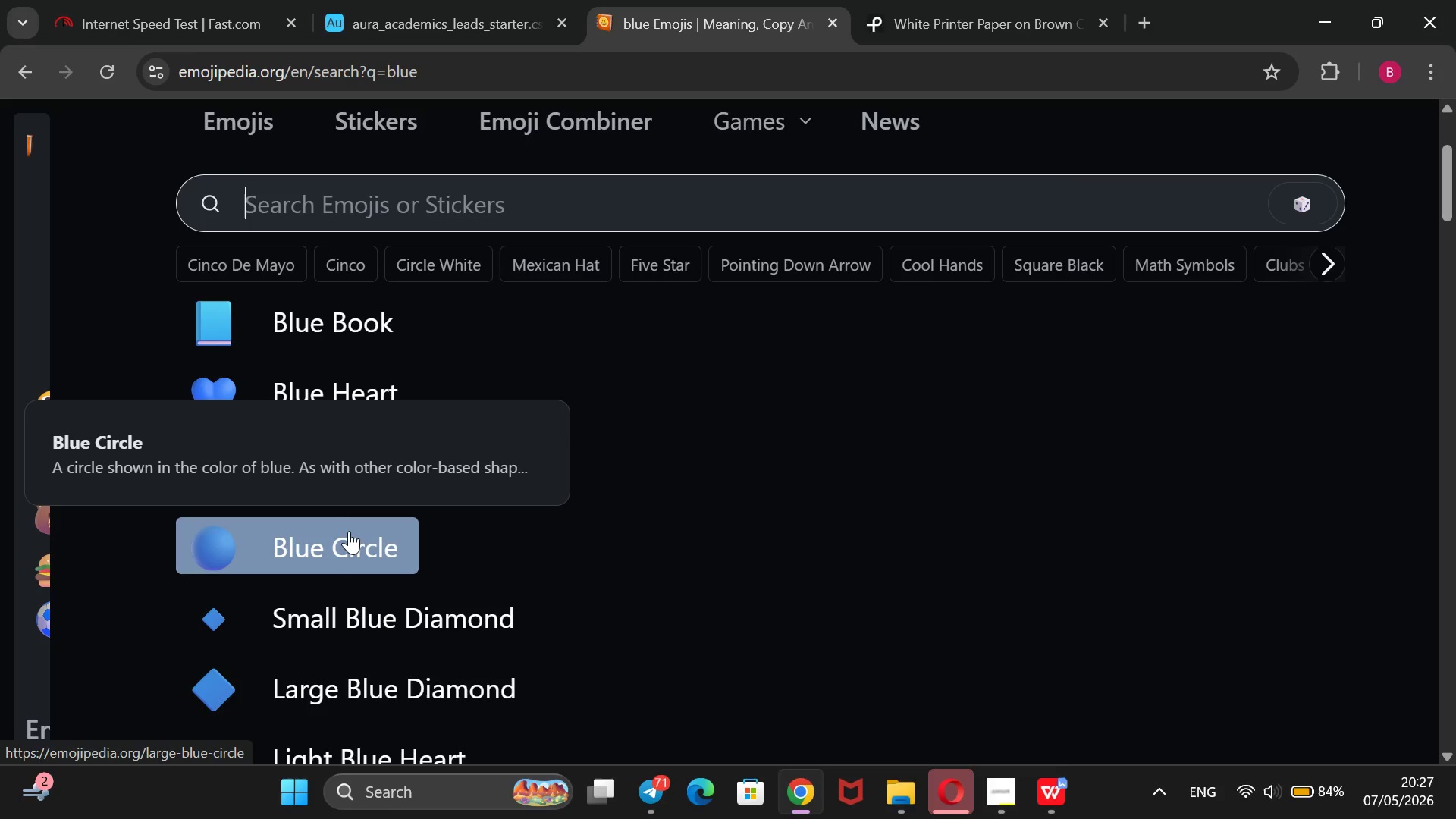 
left_click([349, 531])
 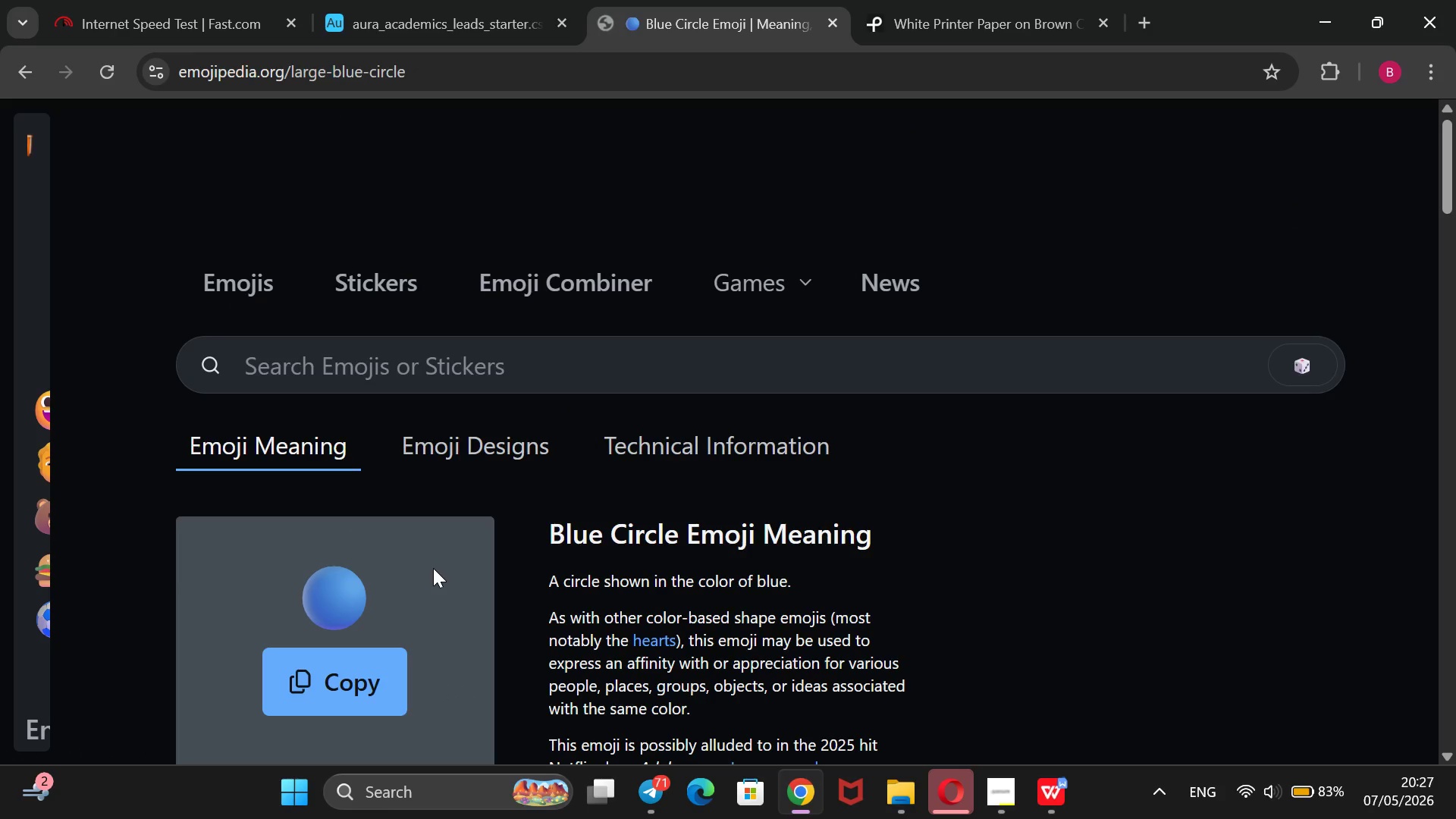 
wait(5.72)
 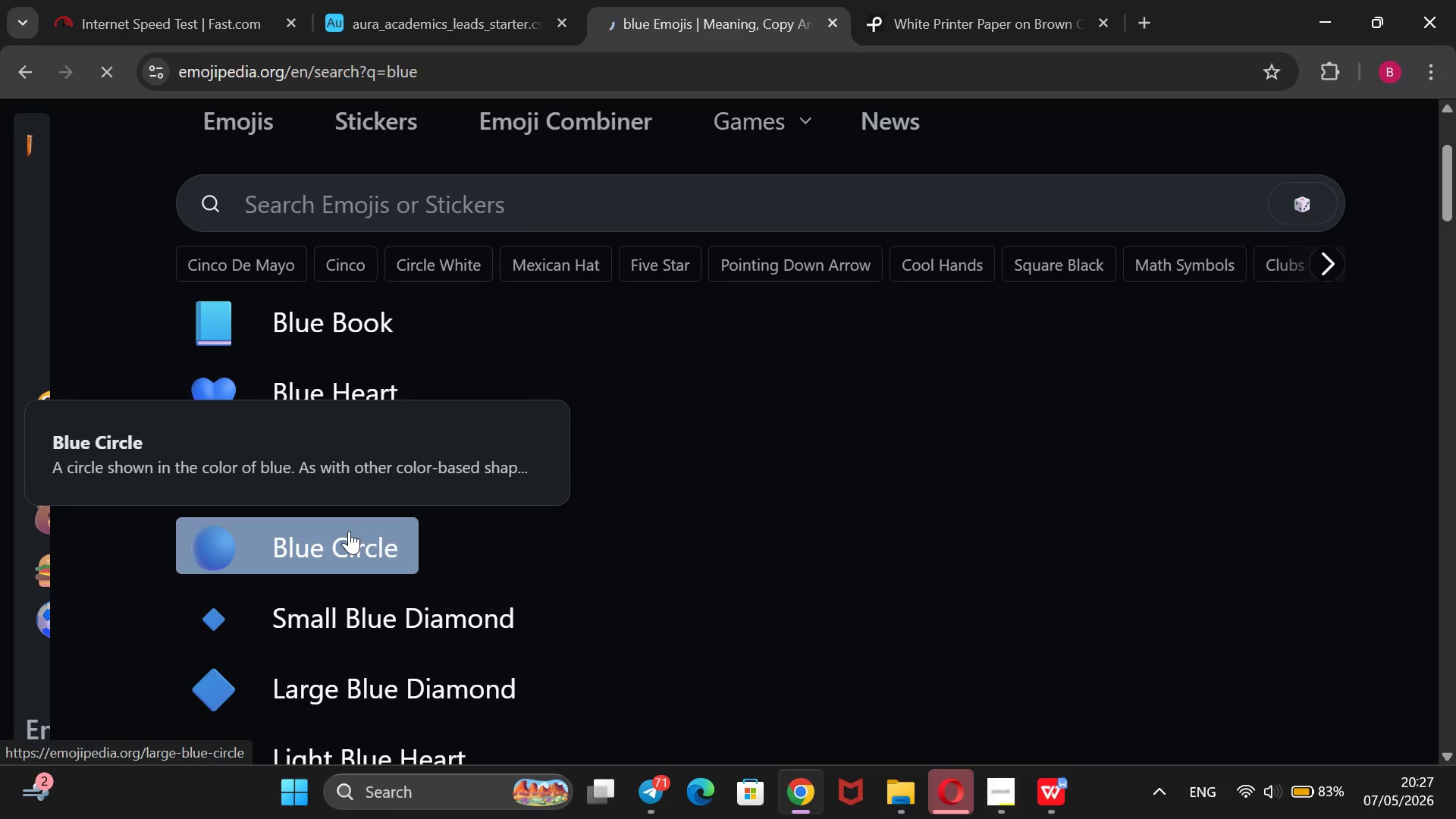 
left_click_drag(start_coordinate=[427, 463], to_coordinate=[261, 463])
 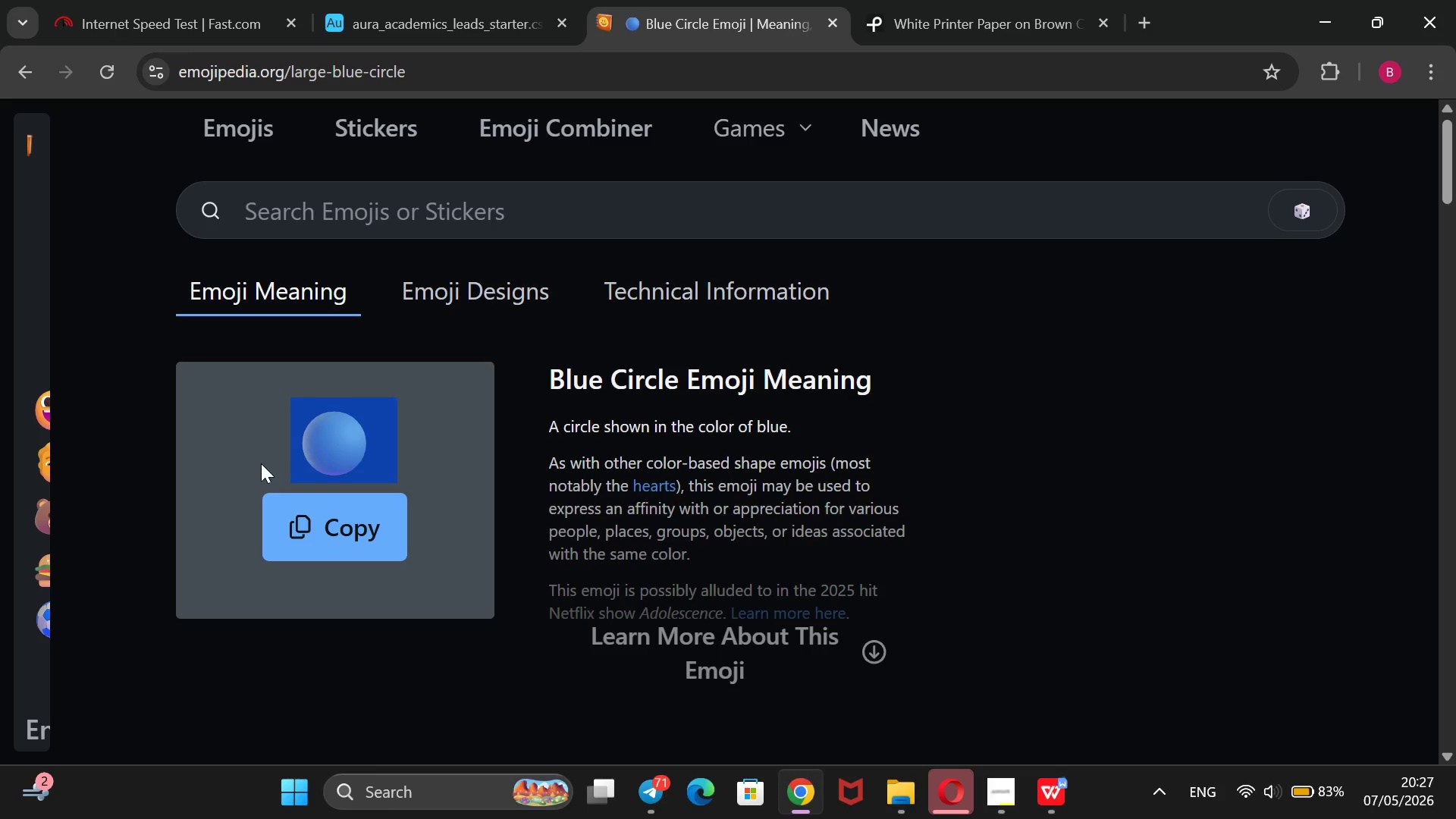 
key(Control+C)
 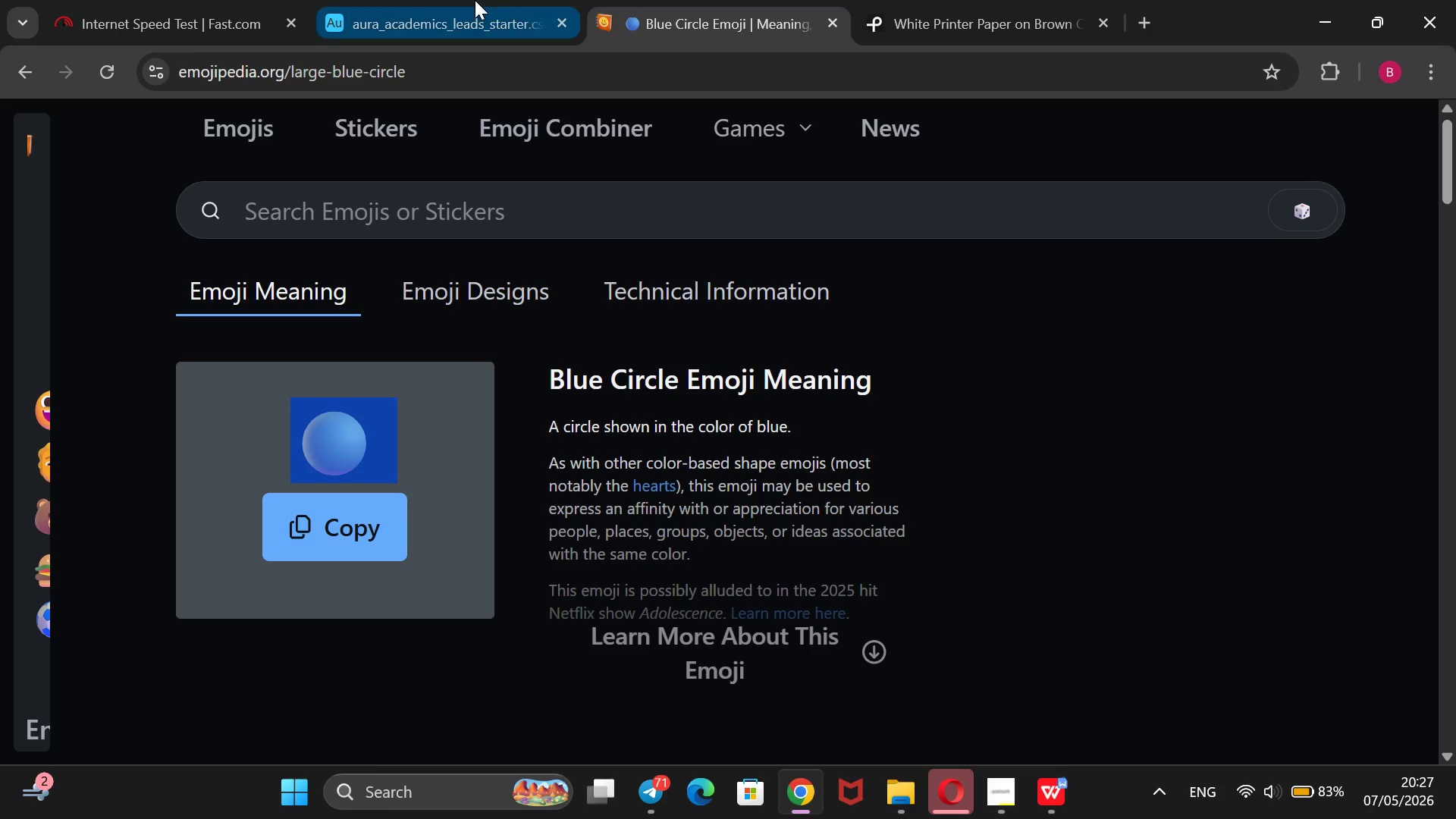 
left_click([475, 0])
 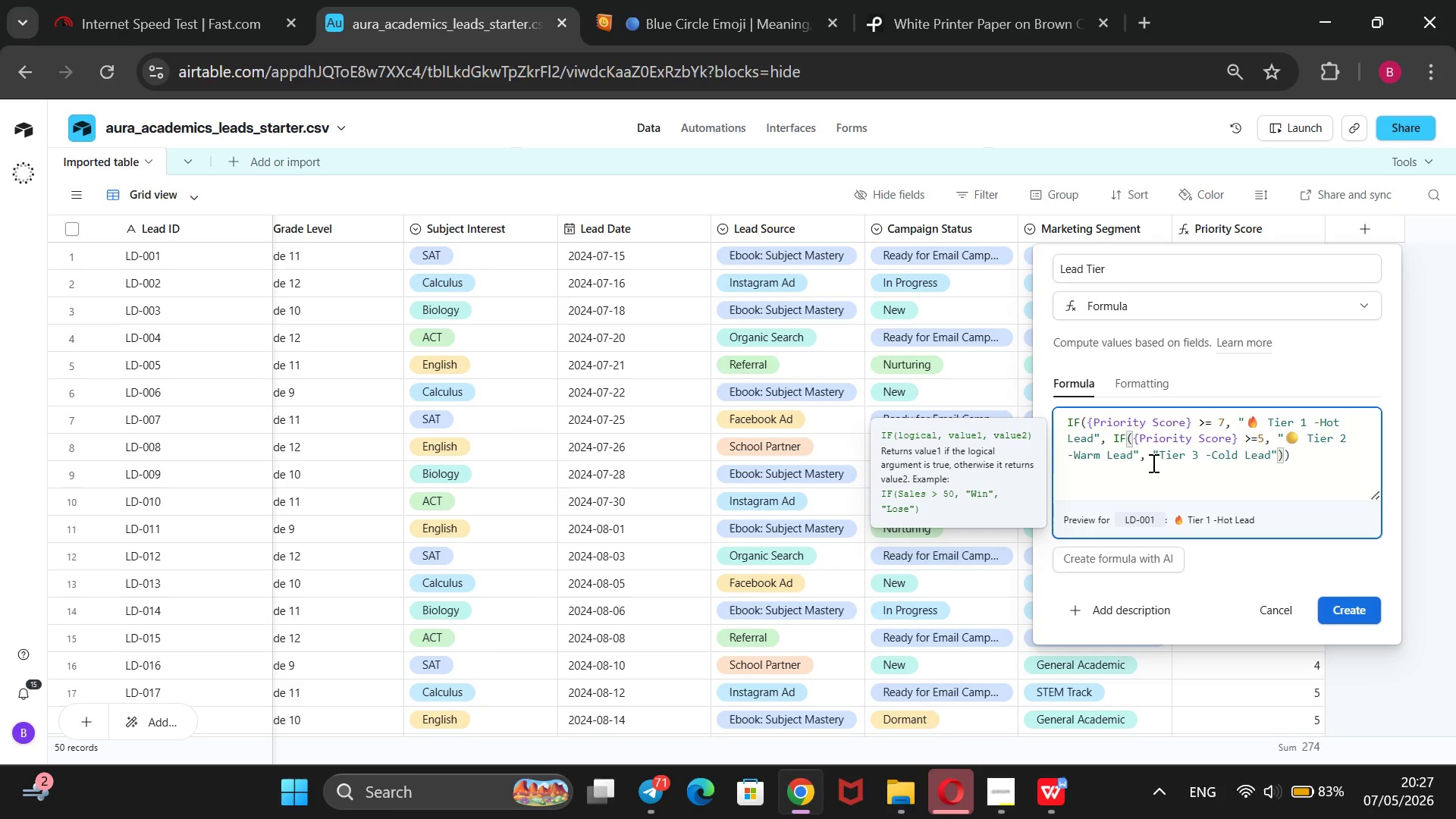 
left_click([1156, 460])
 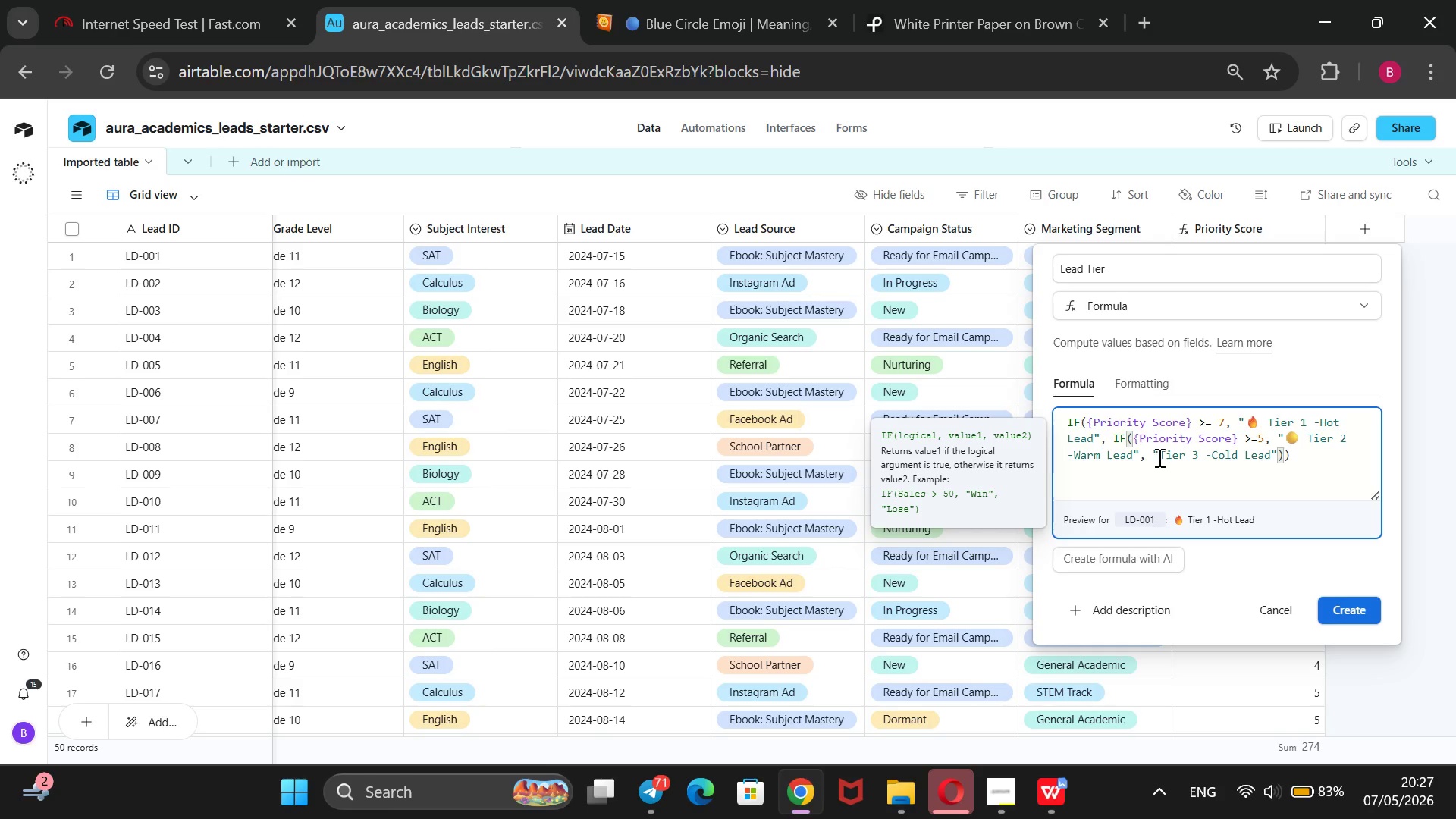 
left_click([1158, 457])
 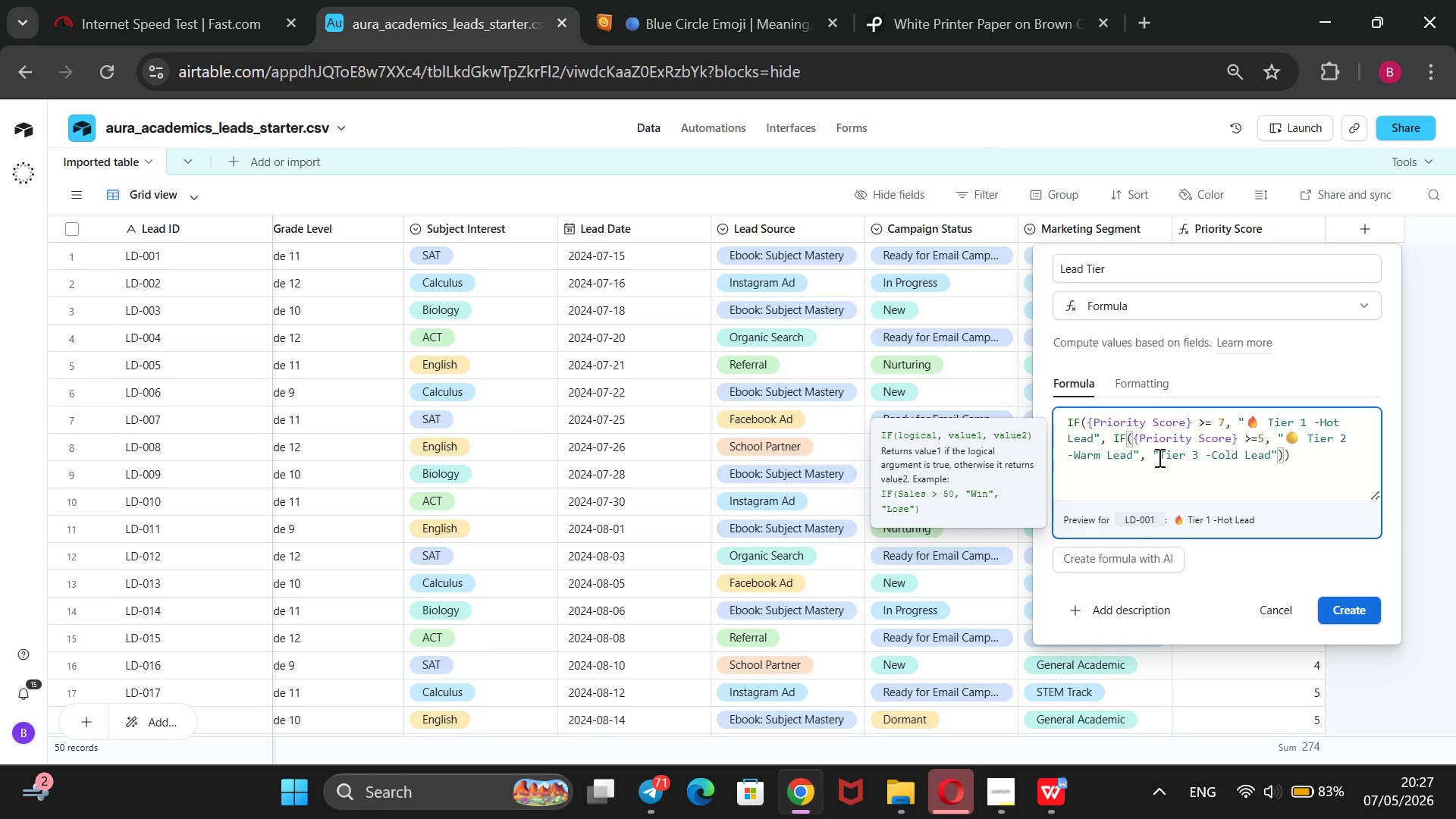 
key(Control+V)
 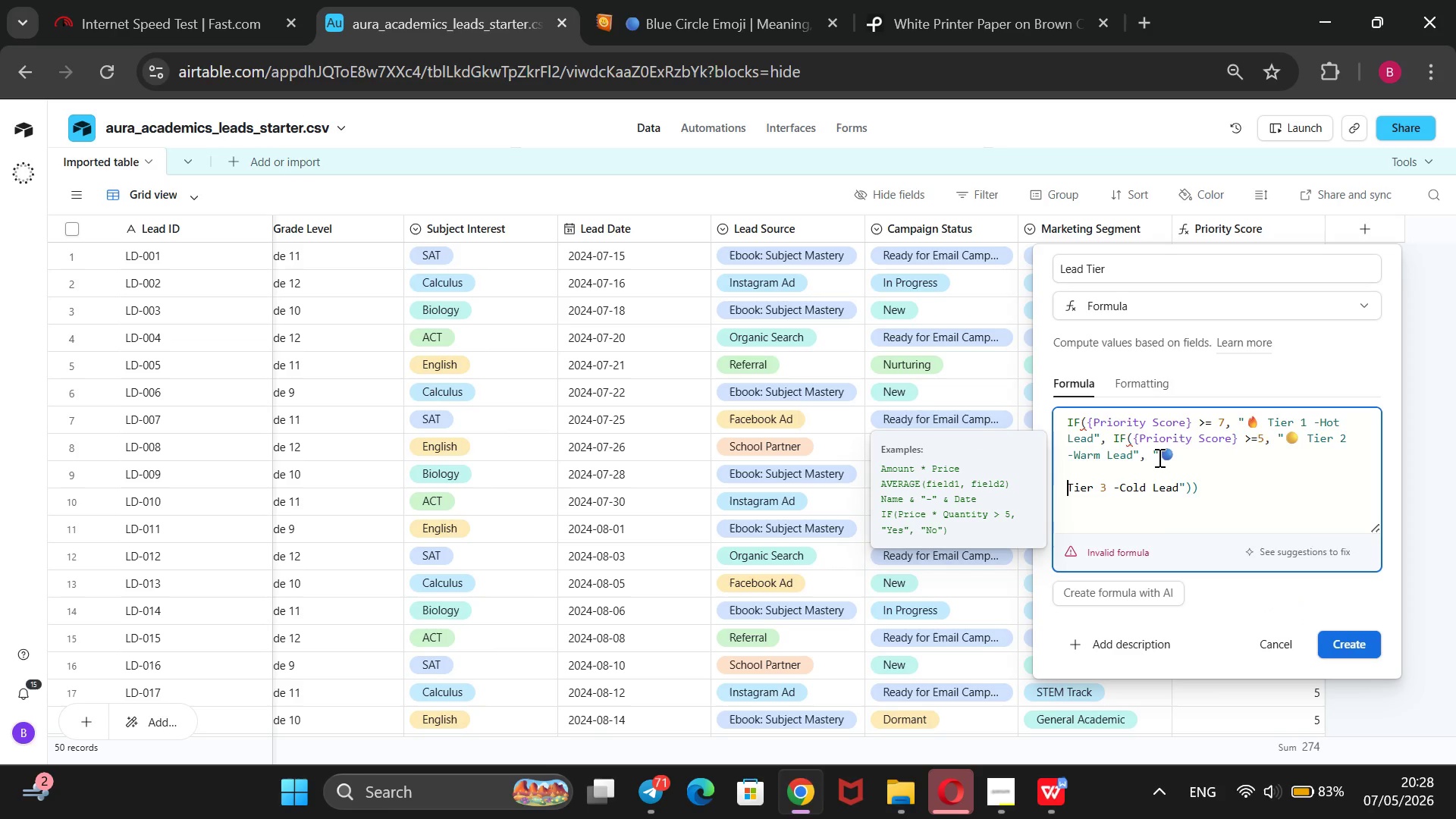 
key(Space)
 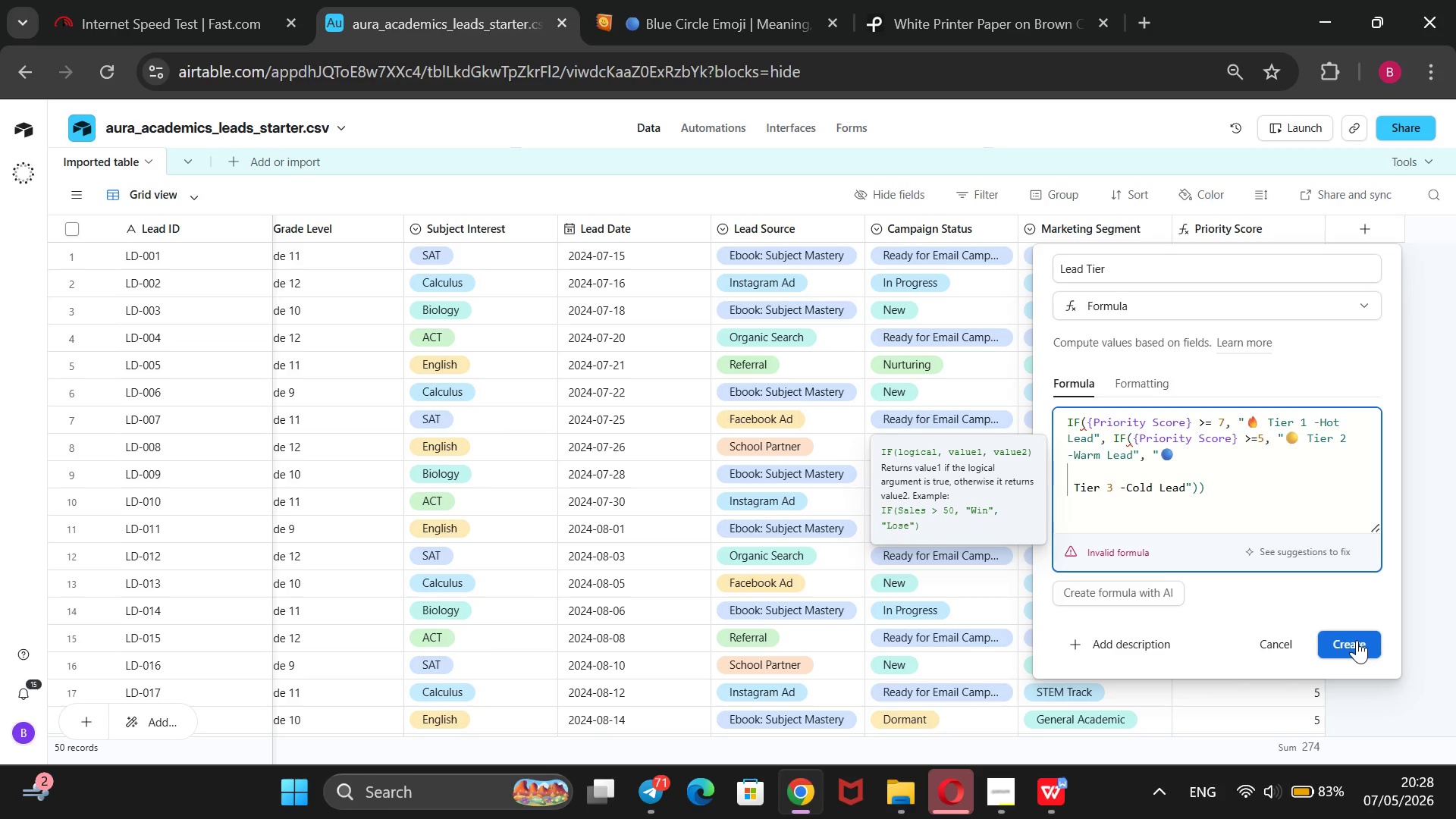 
left_click([1357, 639])
 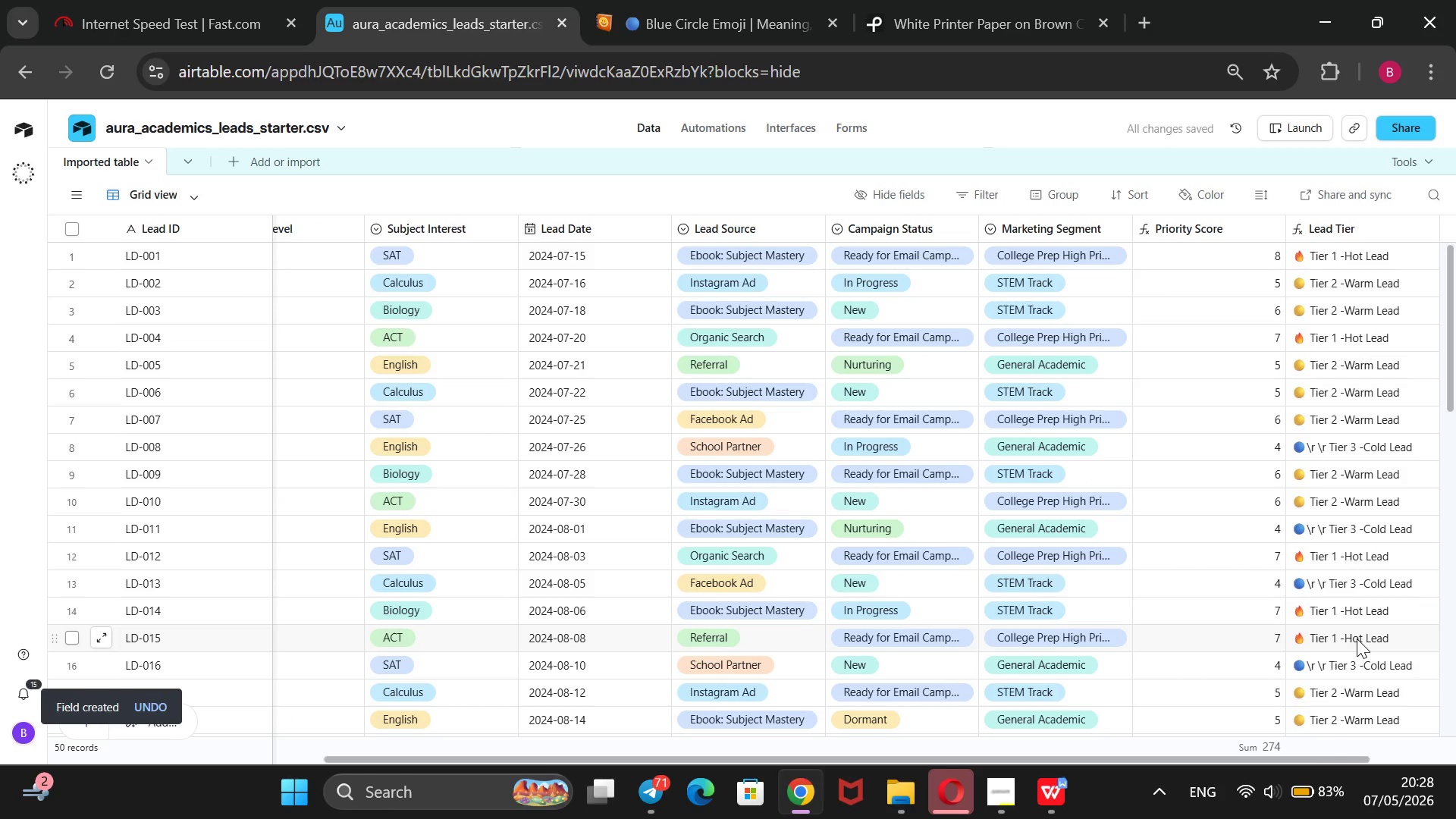 
wait(7.63)
 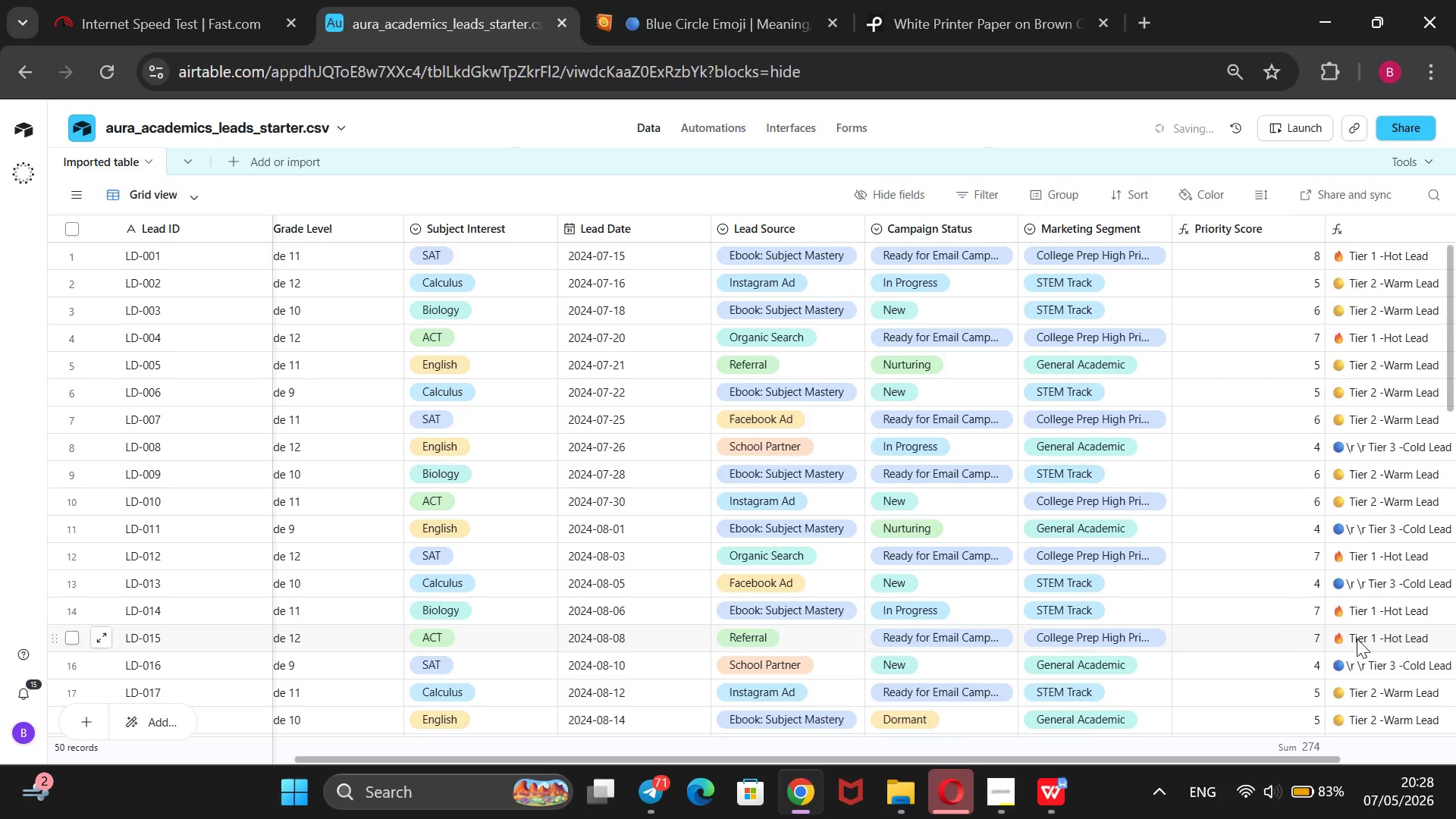 
mouse_move([1332, 245])
 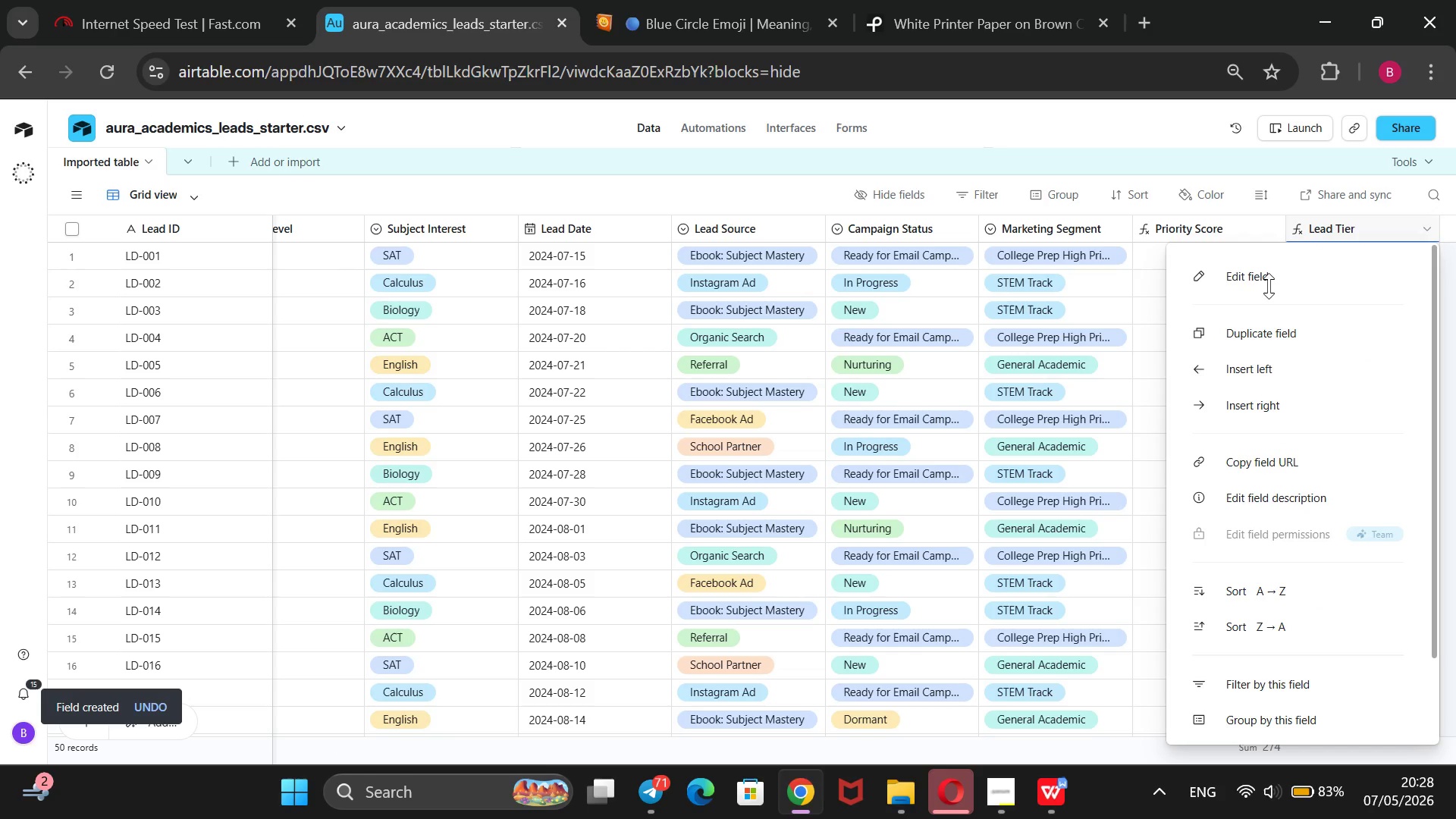 
mouse_move([1225, 282])
 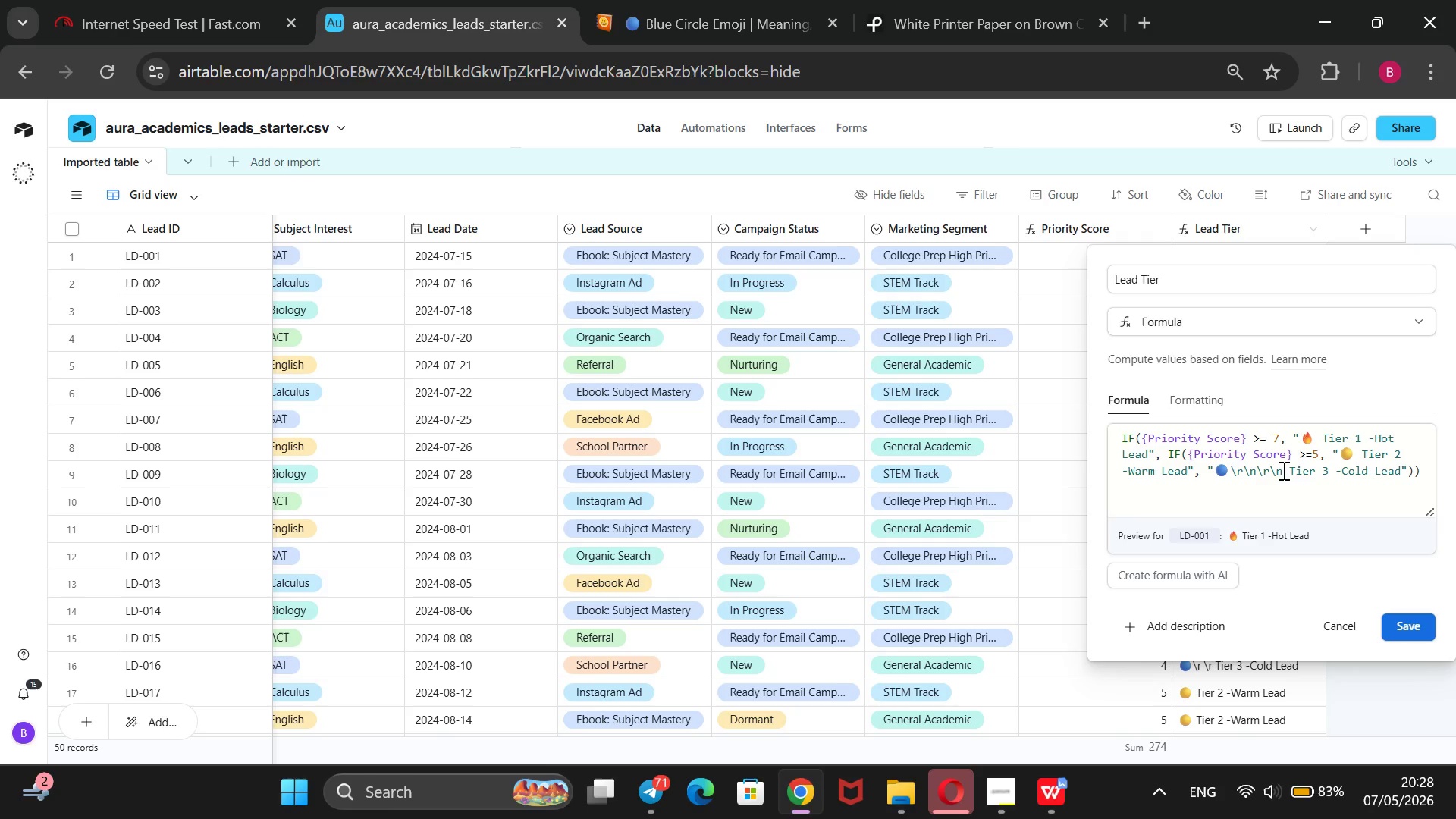 
left_click_drag(start_coordinate=[1286, 469], to_coordinate=[1219, 461])
 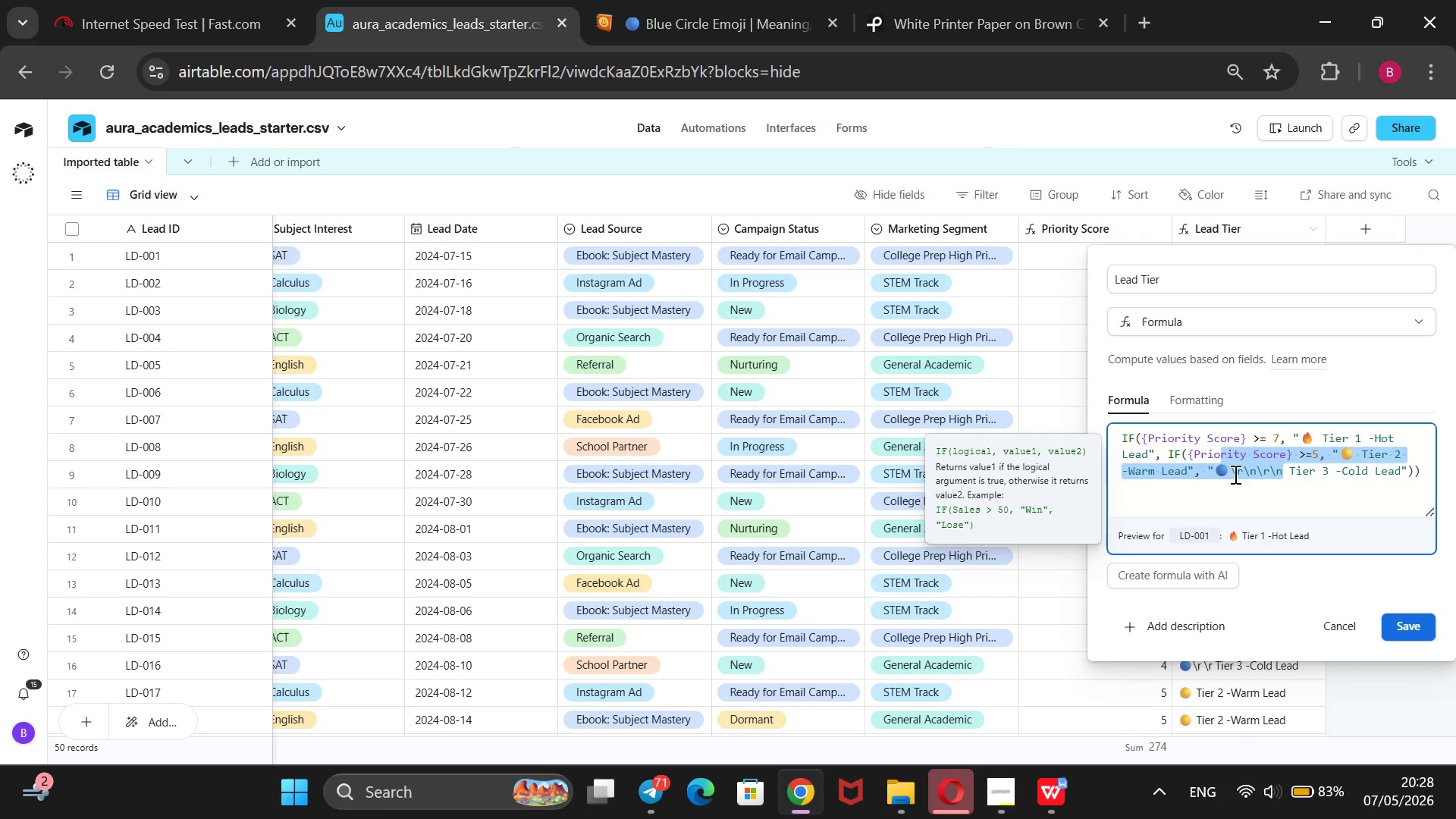 
left_click([1250, 478])
 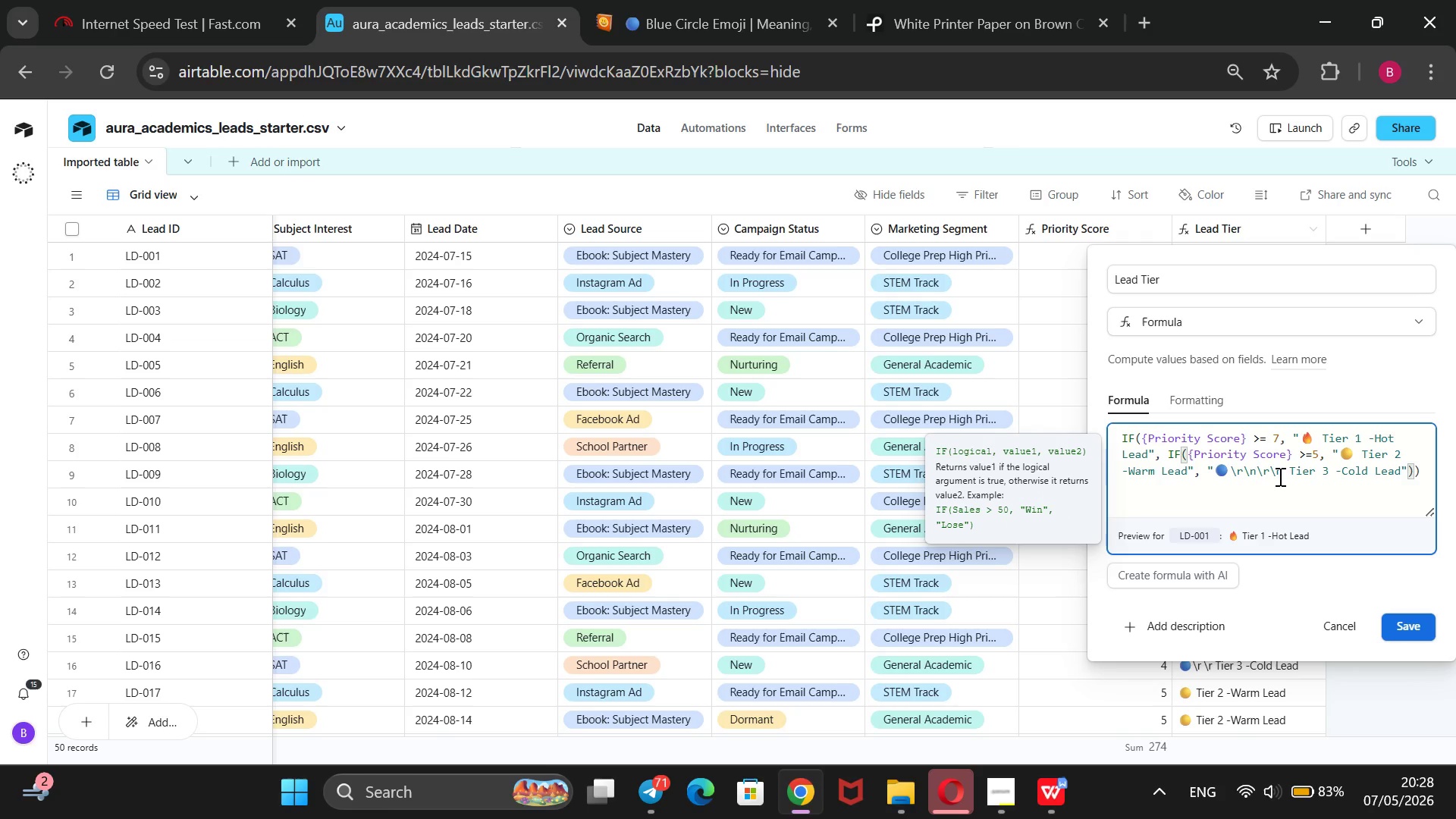 
left_click([1279, 476])
 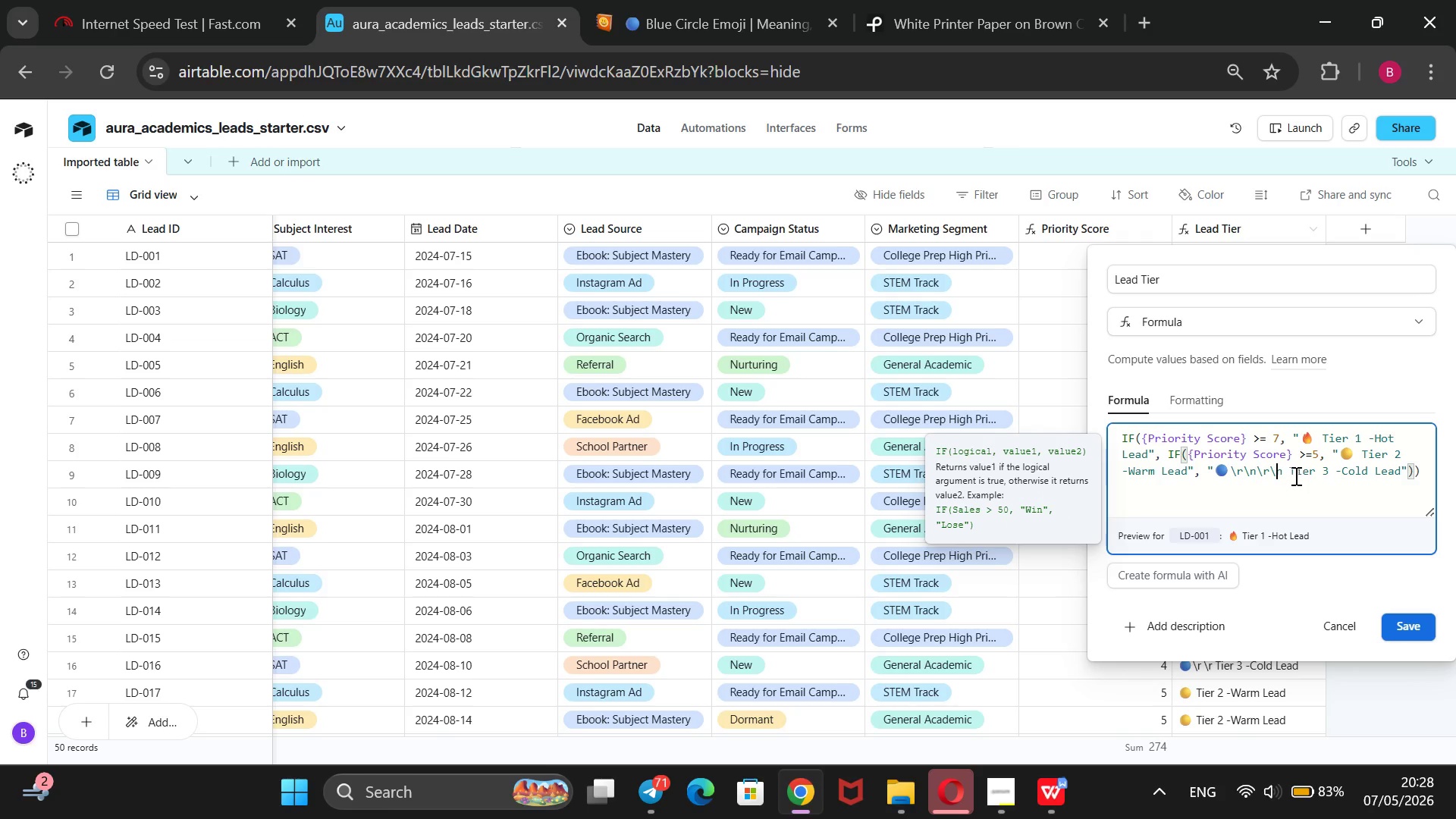 
left_click([1291, 469])
 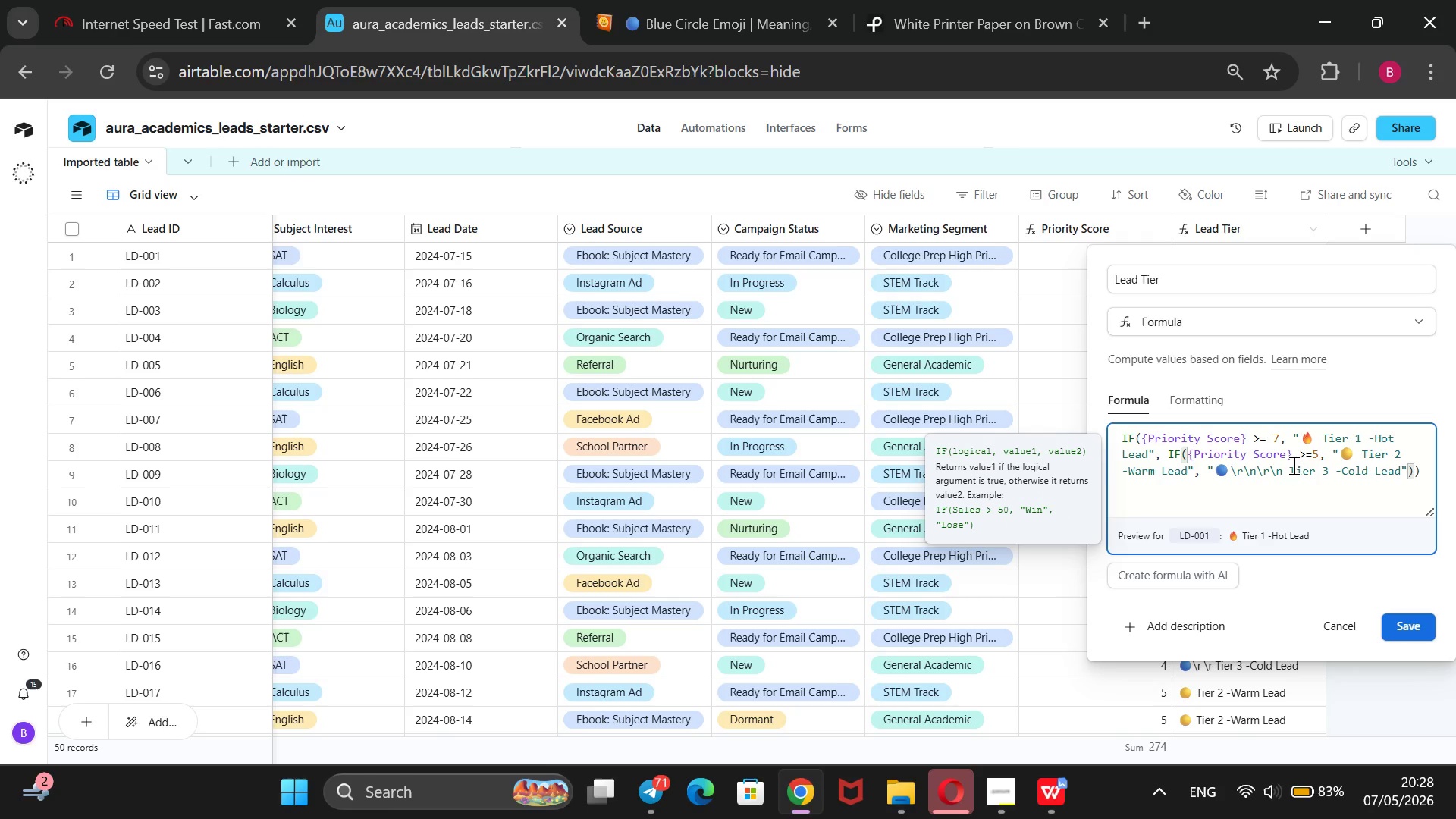 
key(Backspace)
 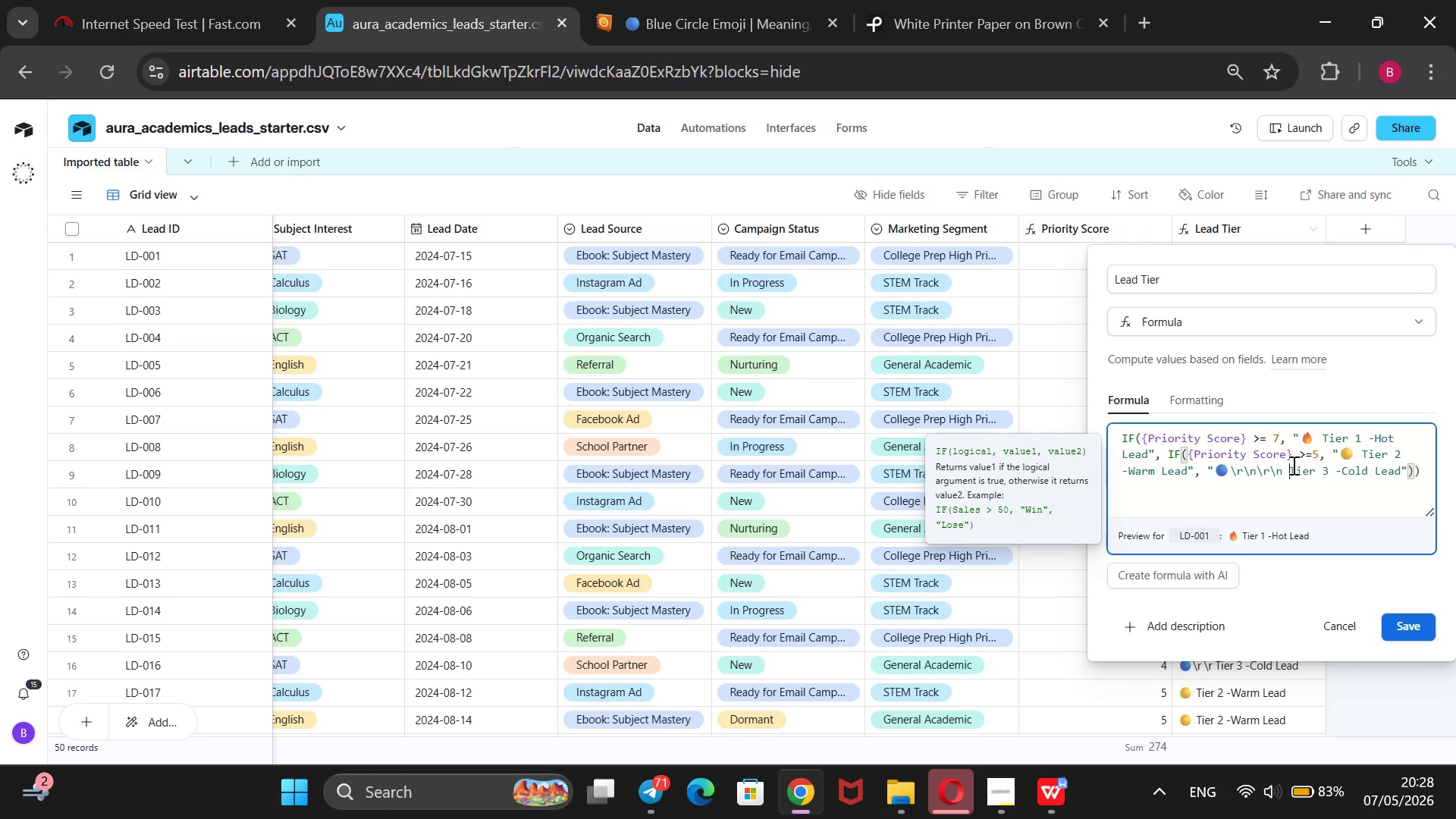 
key(Backspace)
 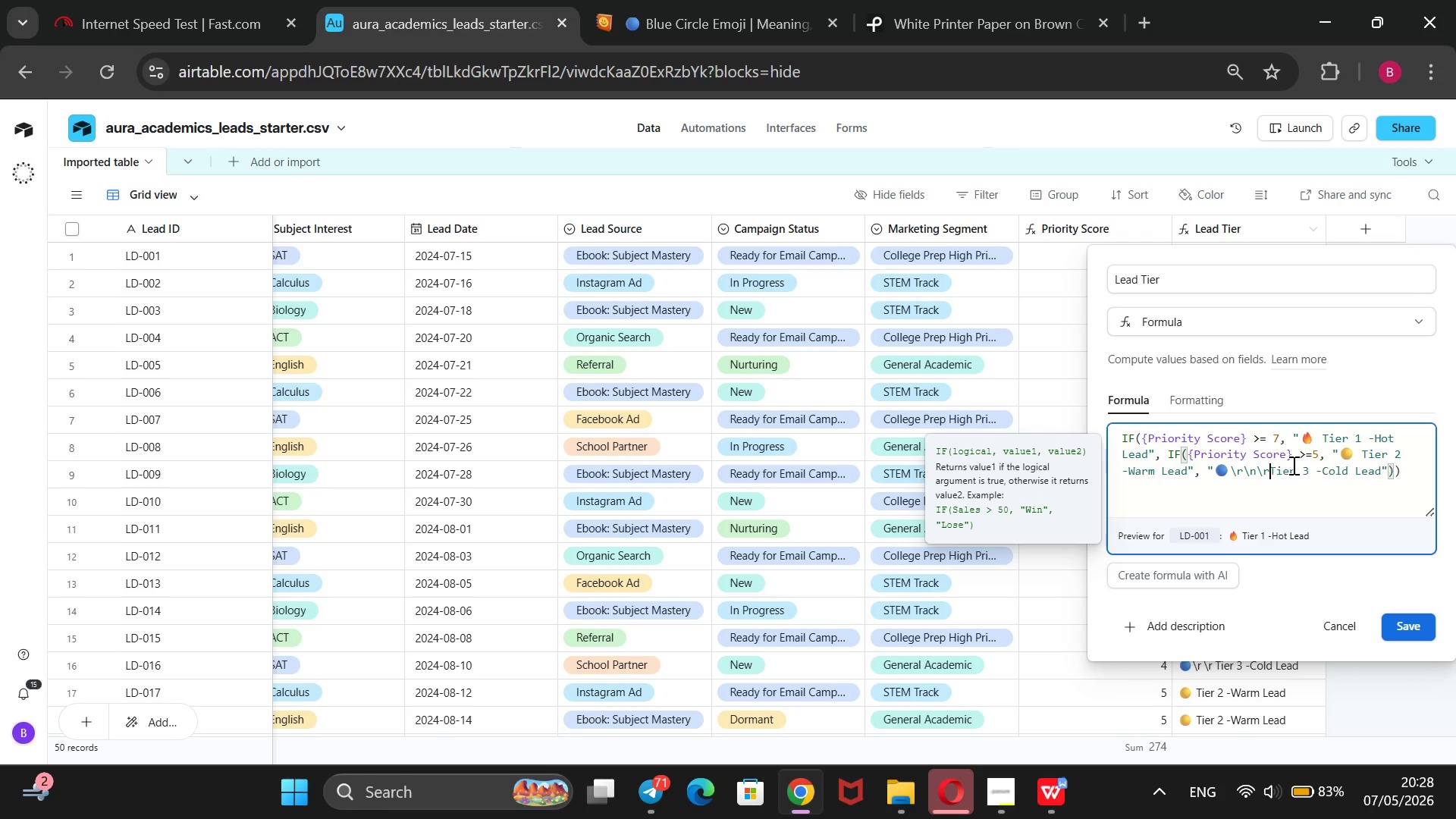 
key(Backspace)
 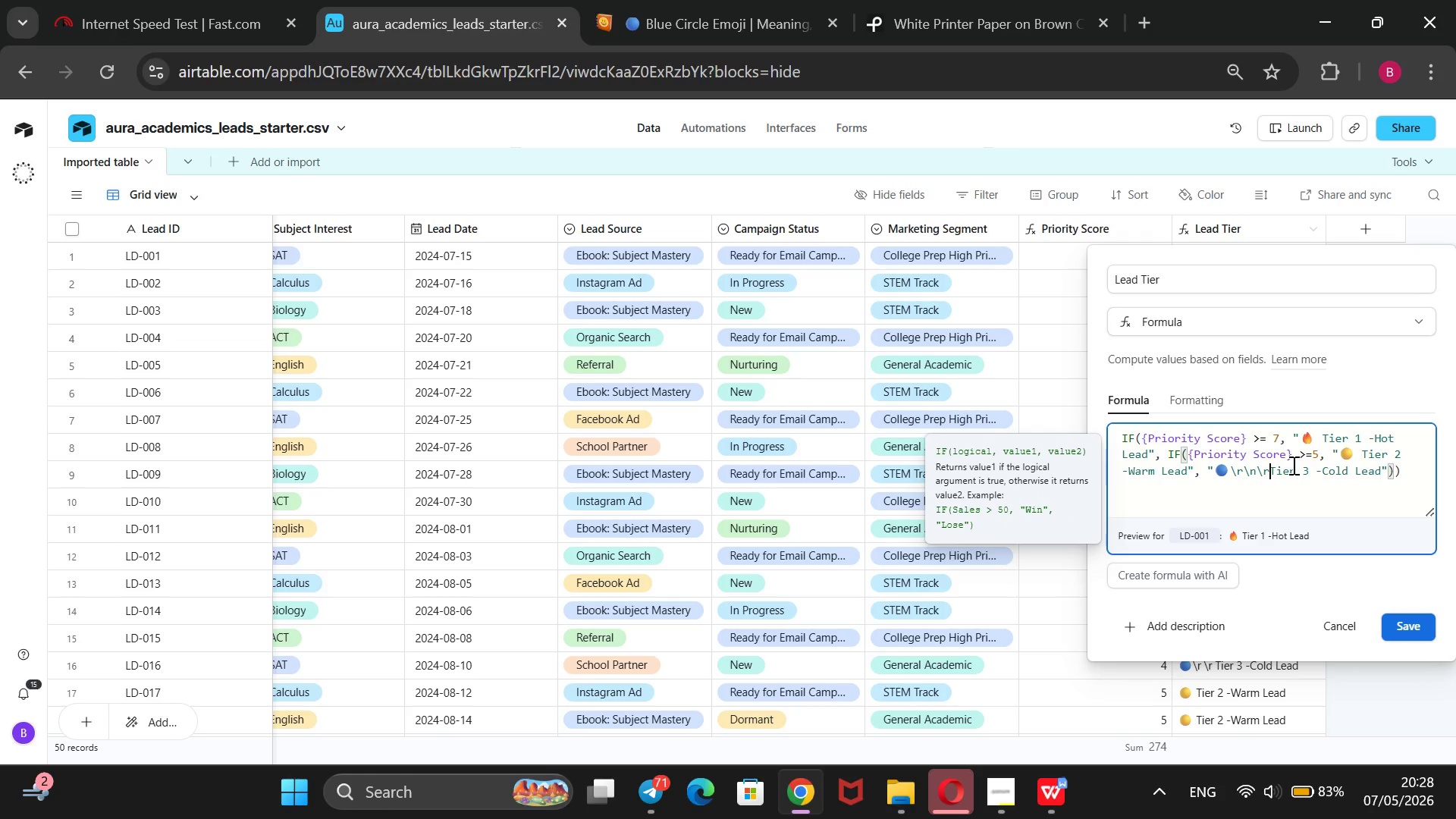 
key(Backspace)
 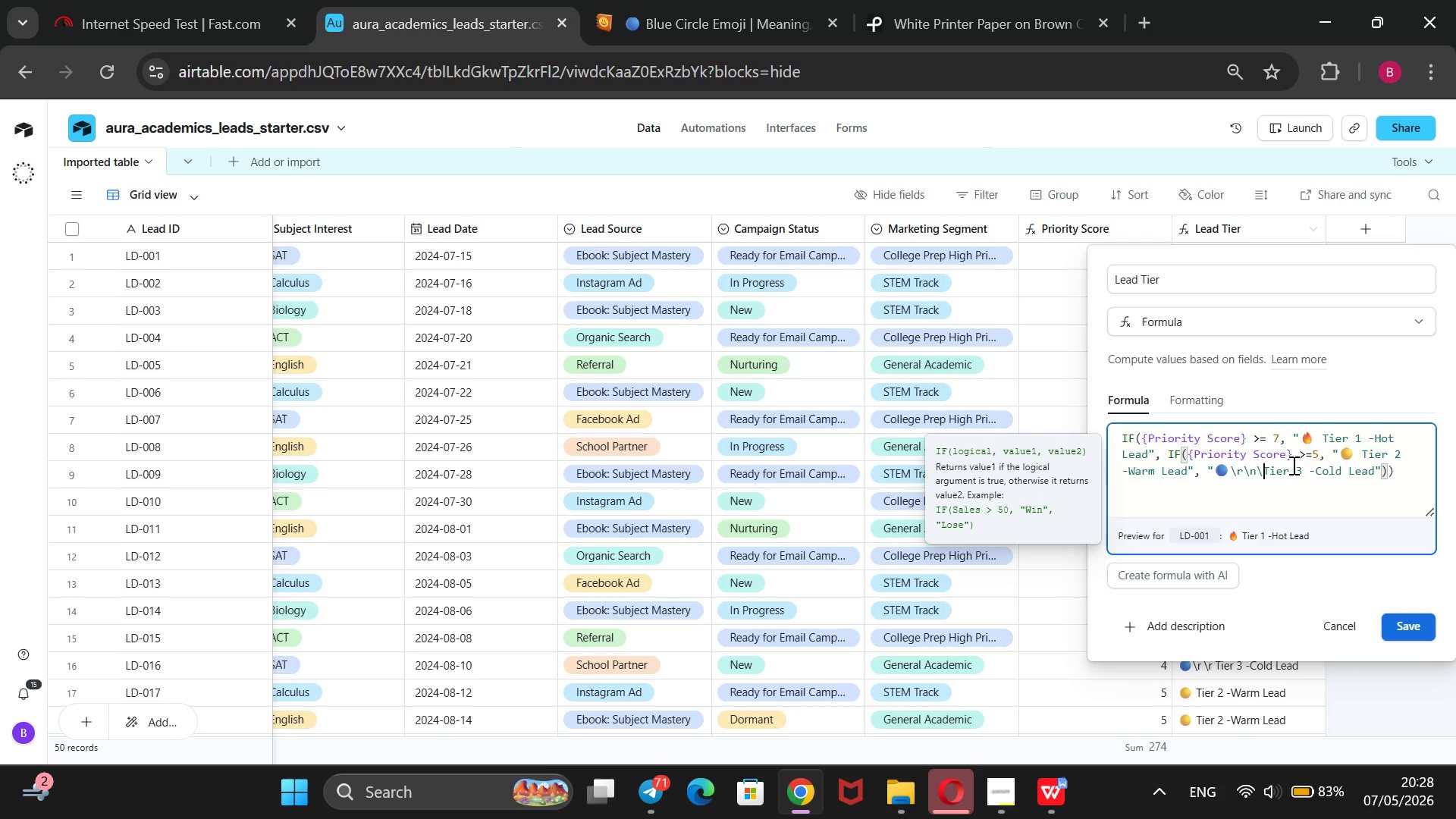 
key(Backspace)
 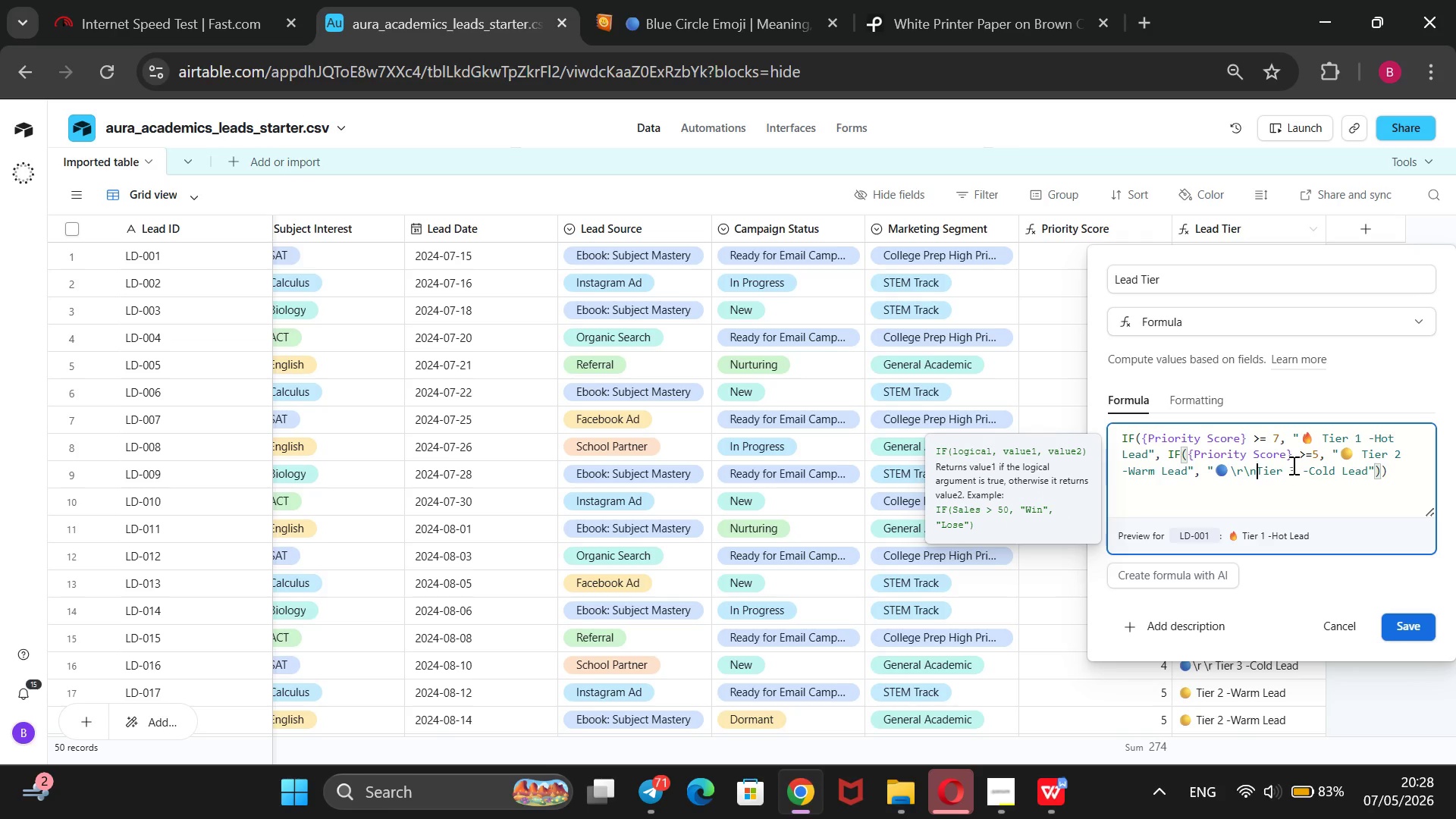 
key(Backspace)
 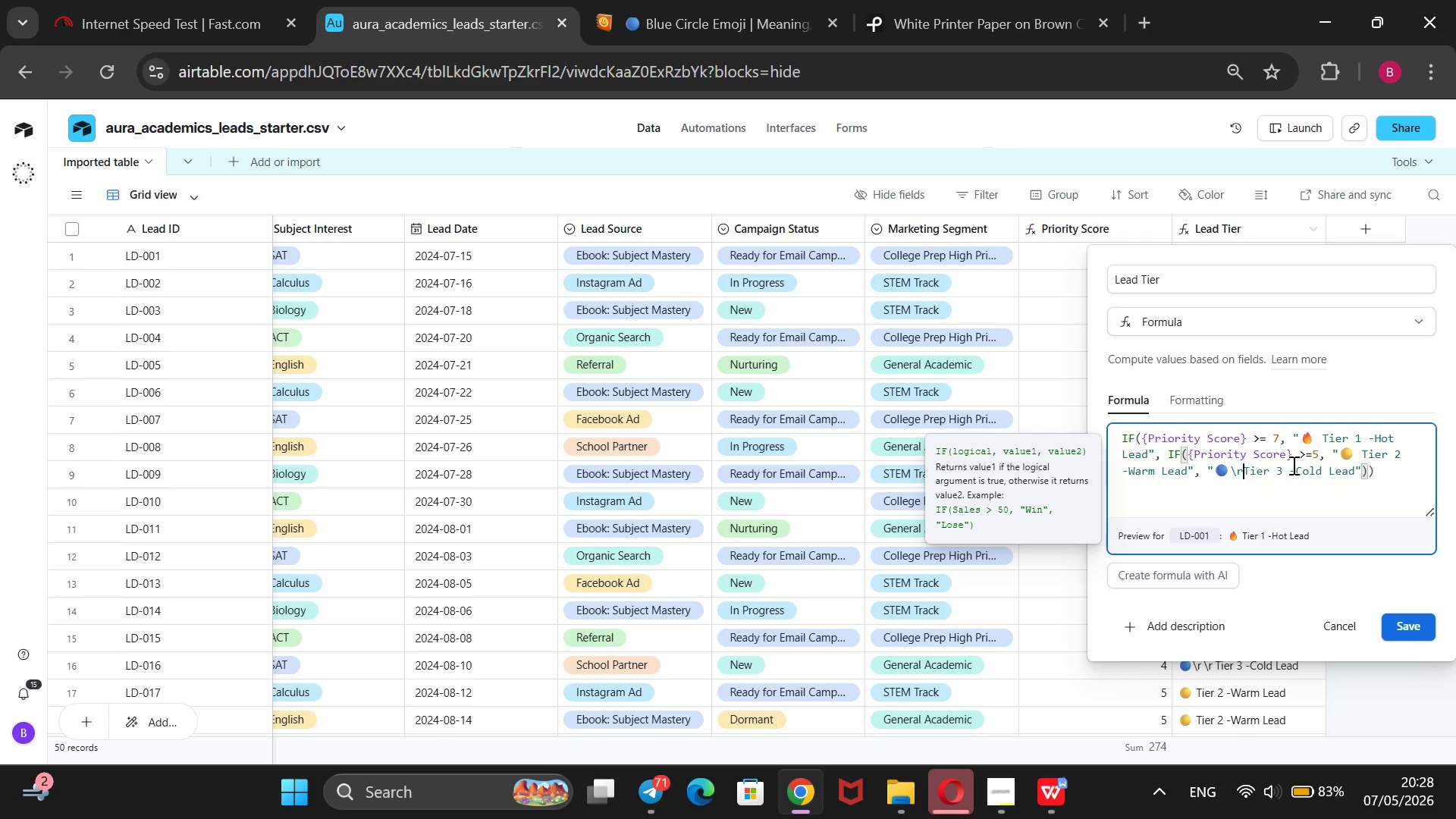 
key(Backspace)
 